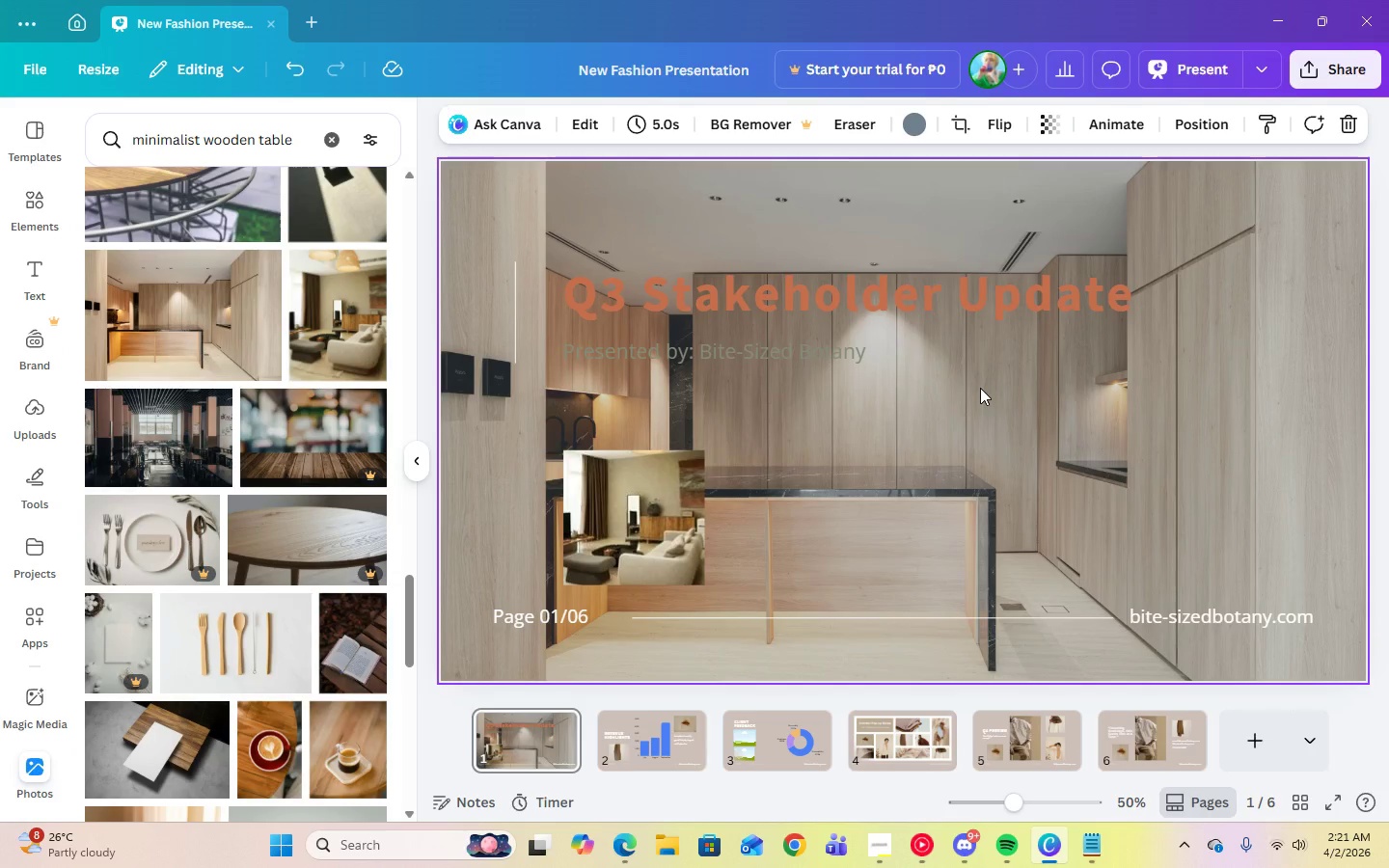 
wait(9.83)
 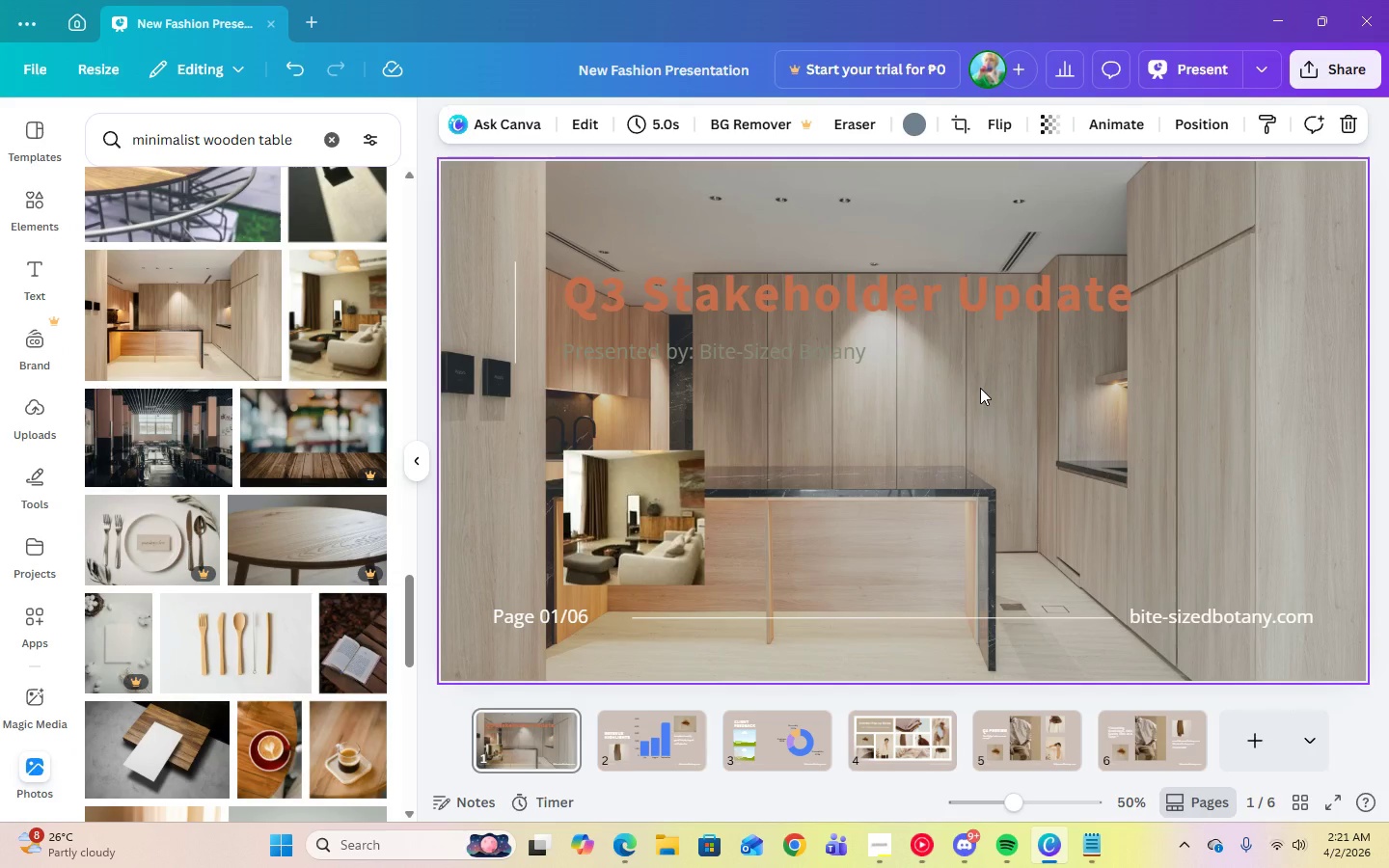 
left_click([734, 343])
 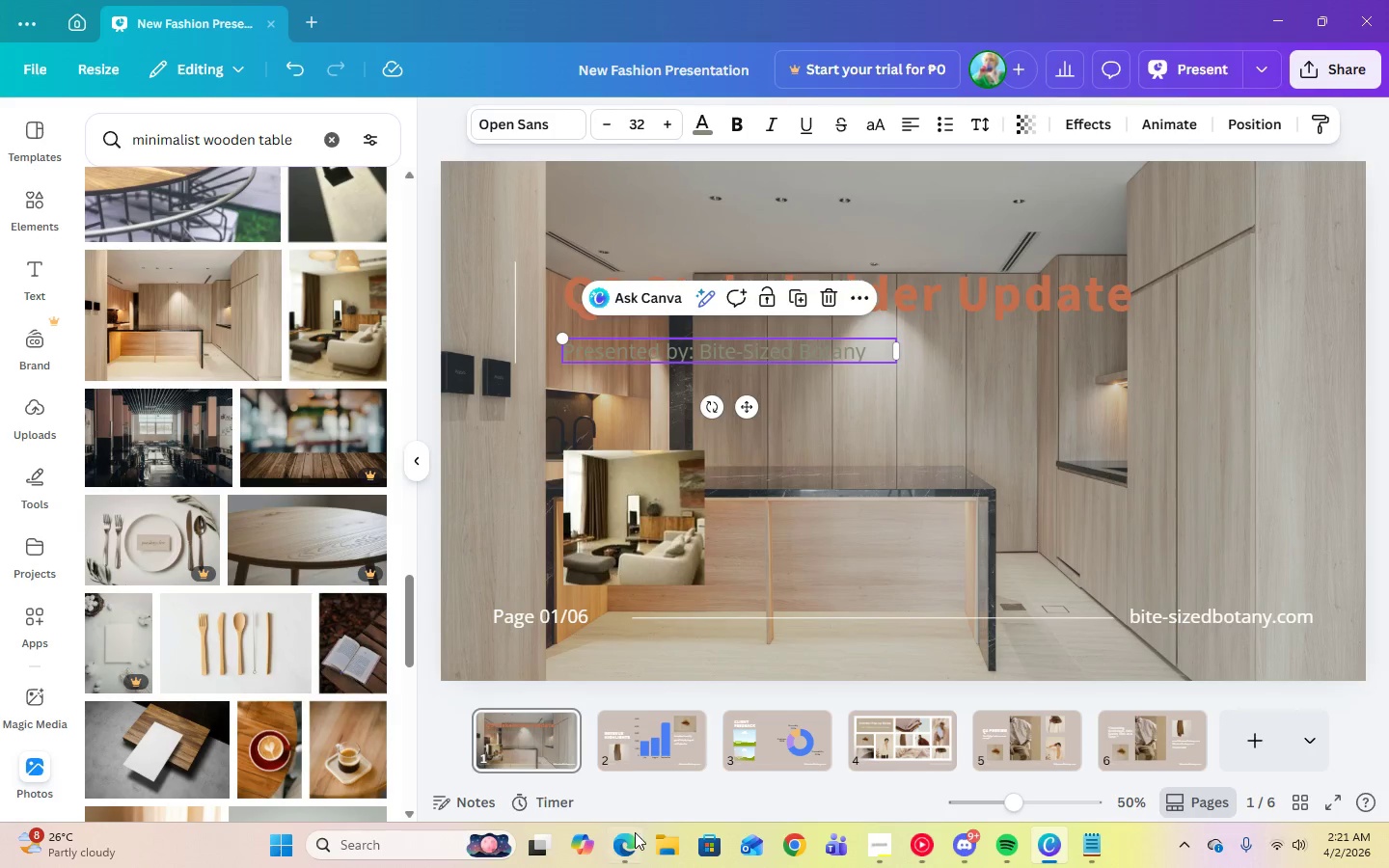 
left_click([624, 841])
 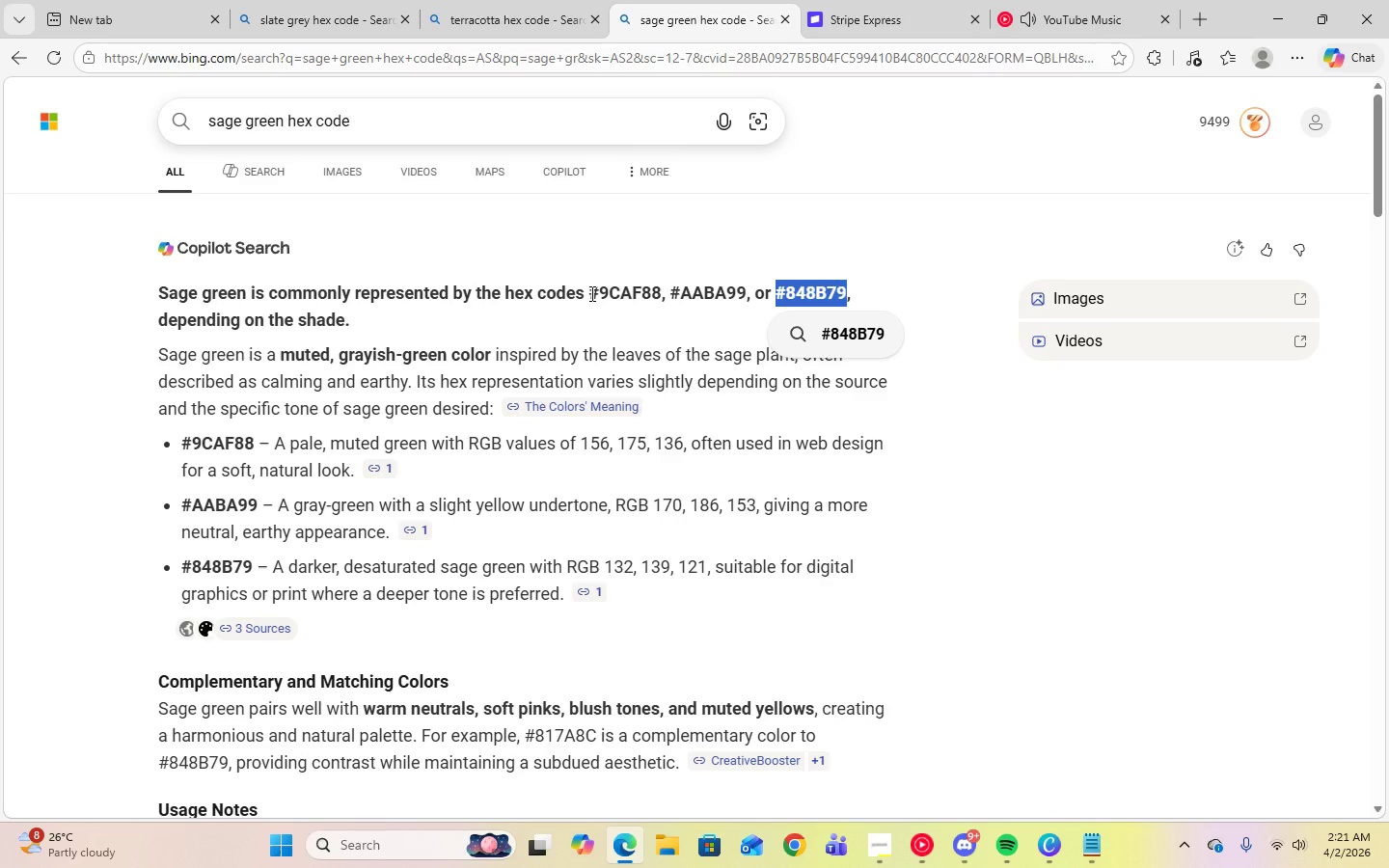 
left_click_drag(start_coordinate=[590, 293], to_coordinate=[663, 294])
 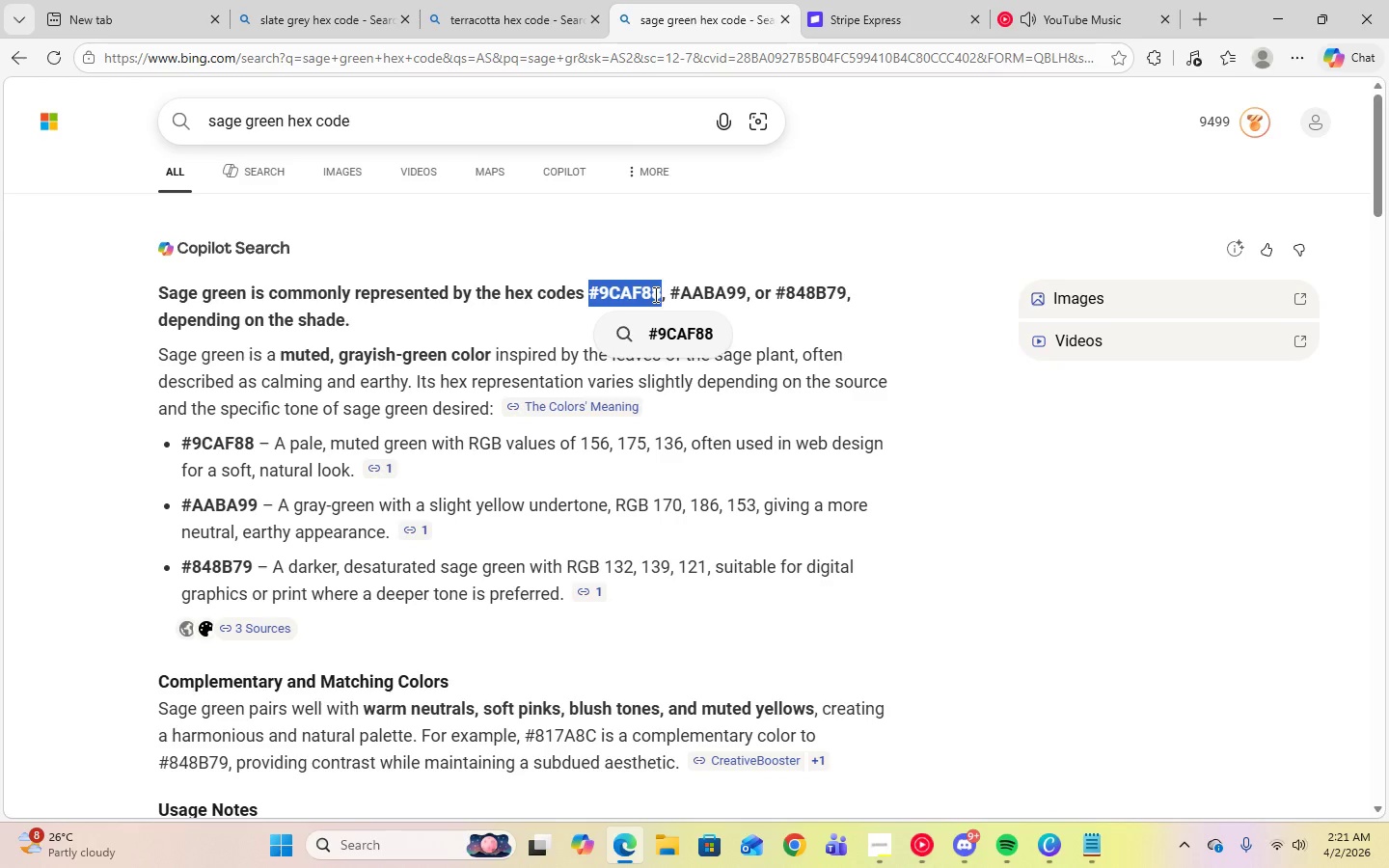 
right_click([654, 294])
 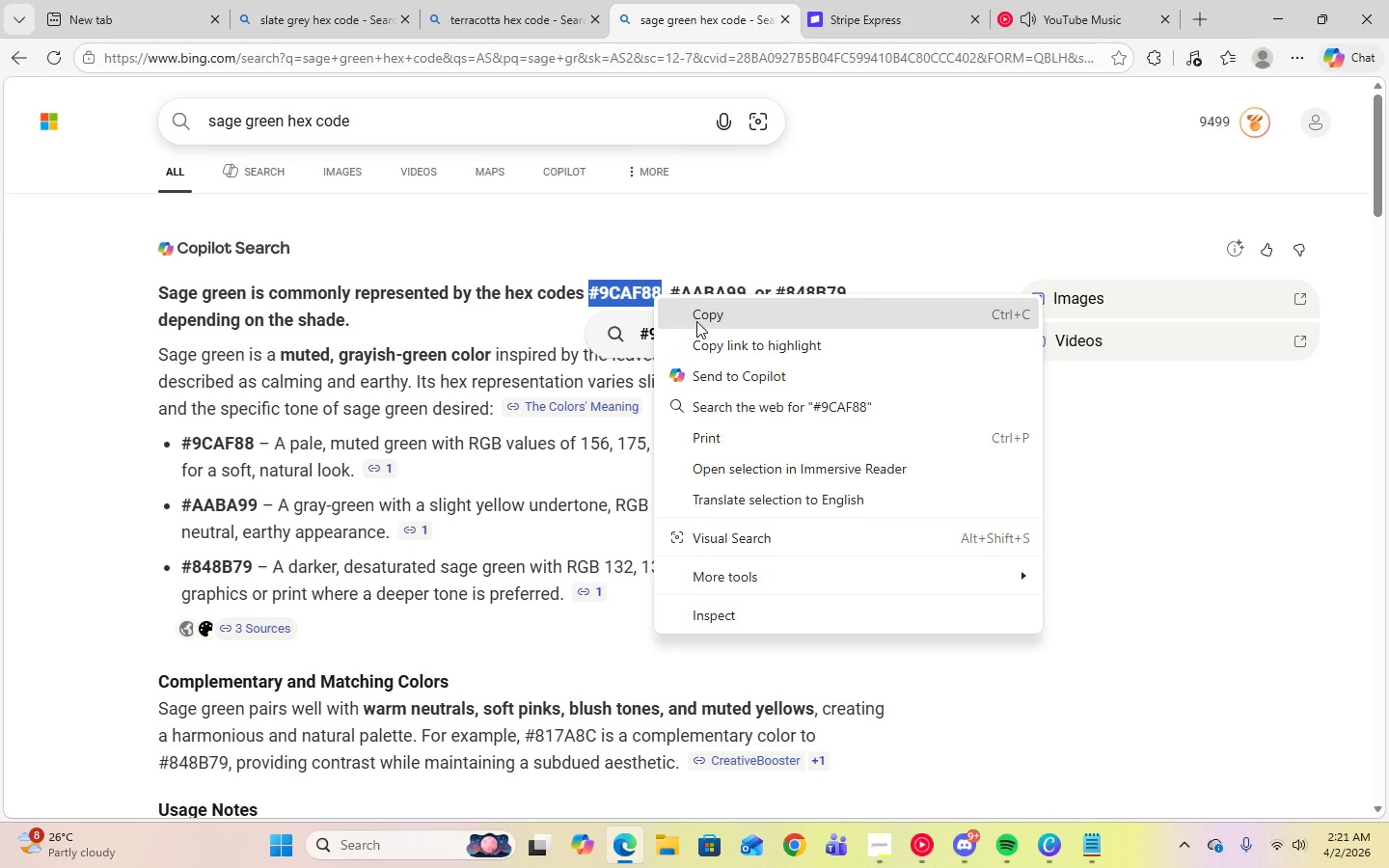 
left_click([696, 321])
 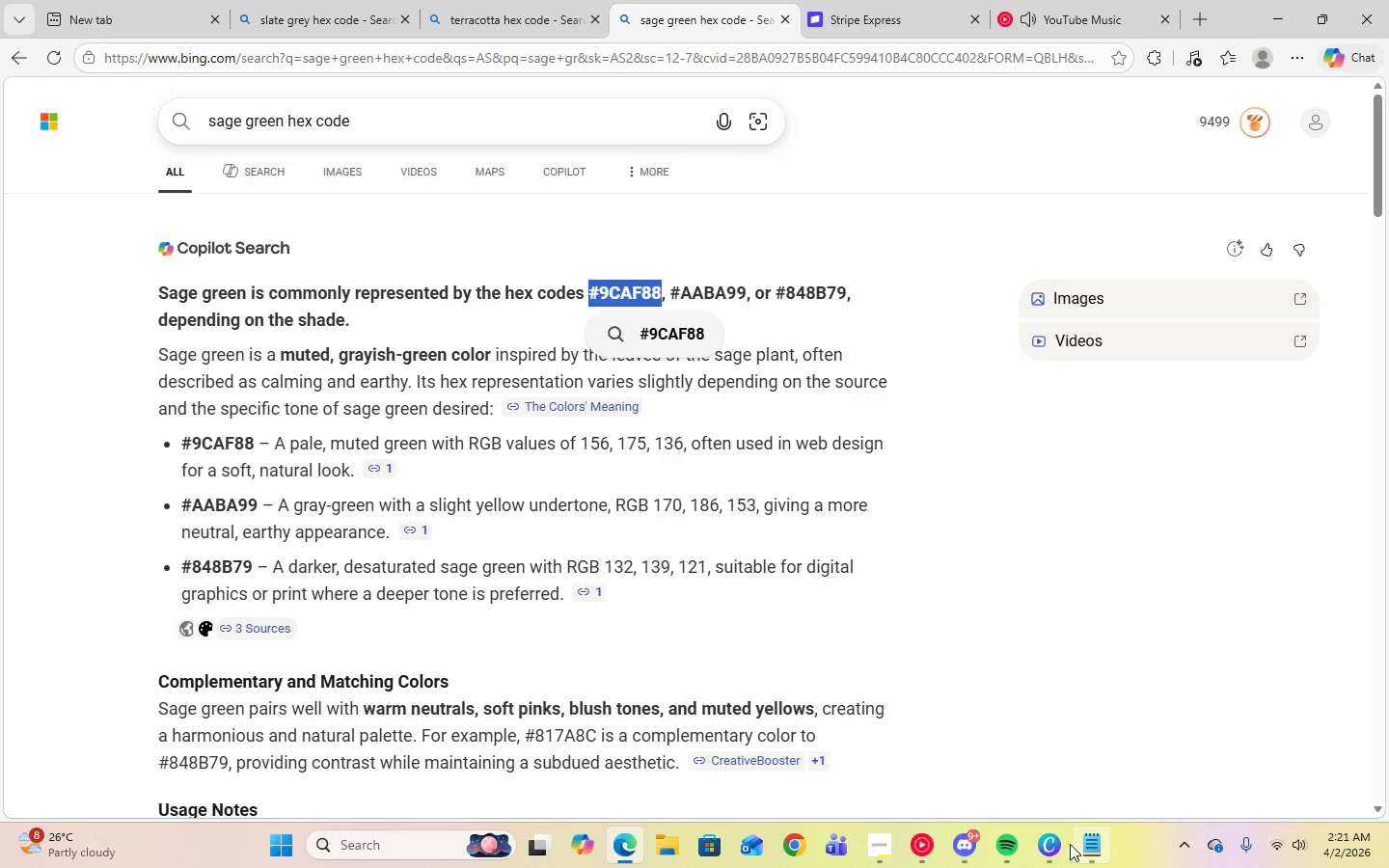 
left_click([1046, 843])
 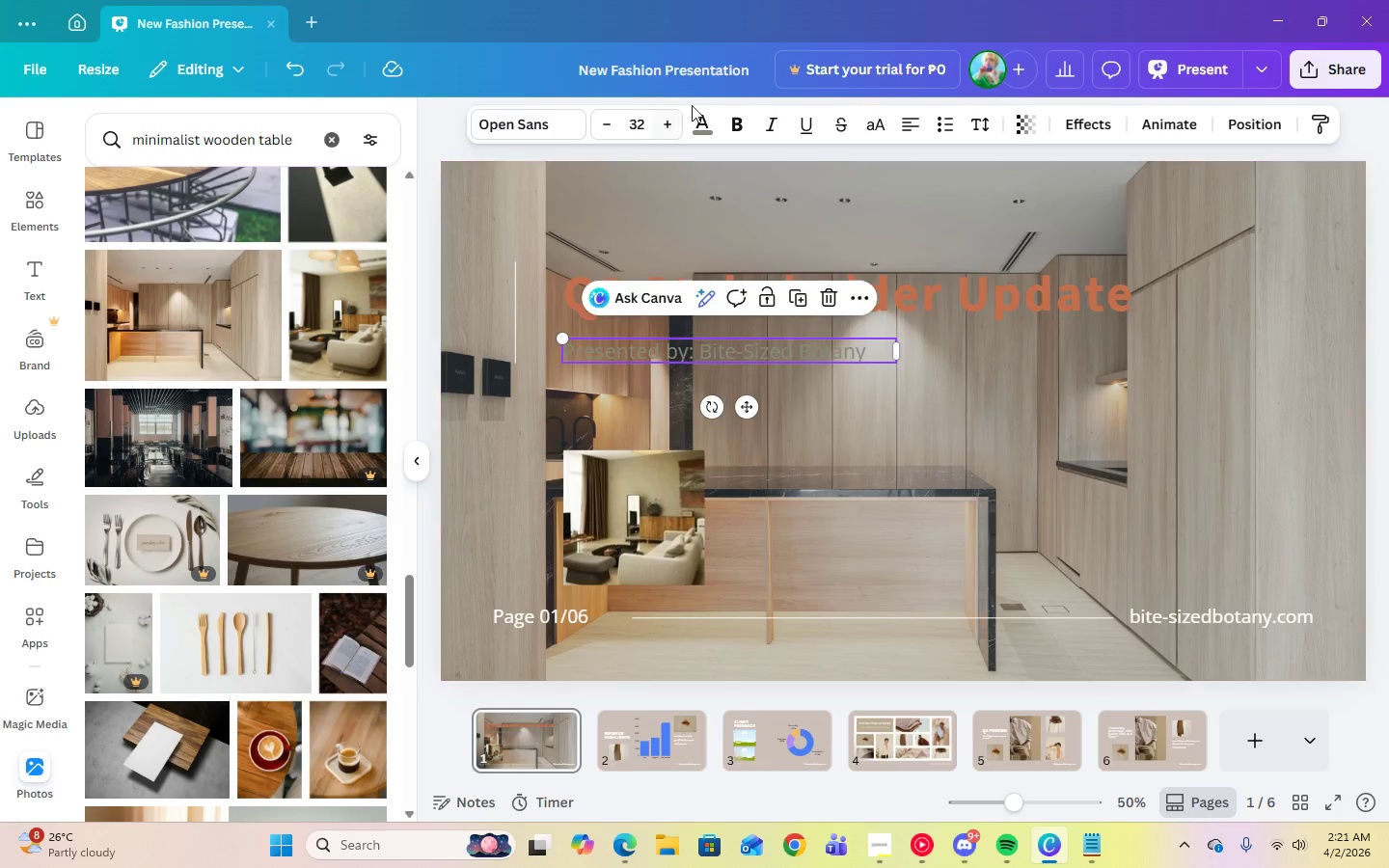 
left_click([699, 114])
 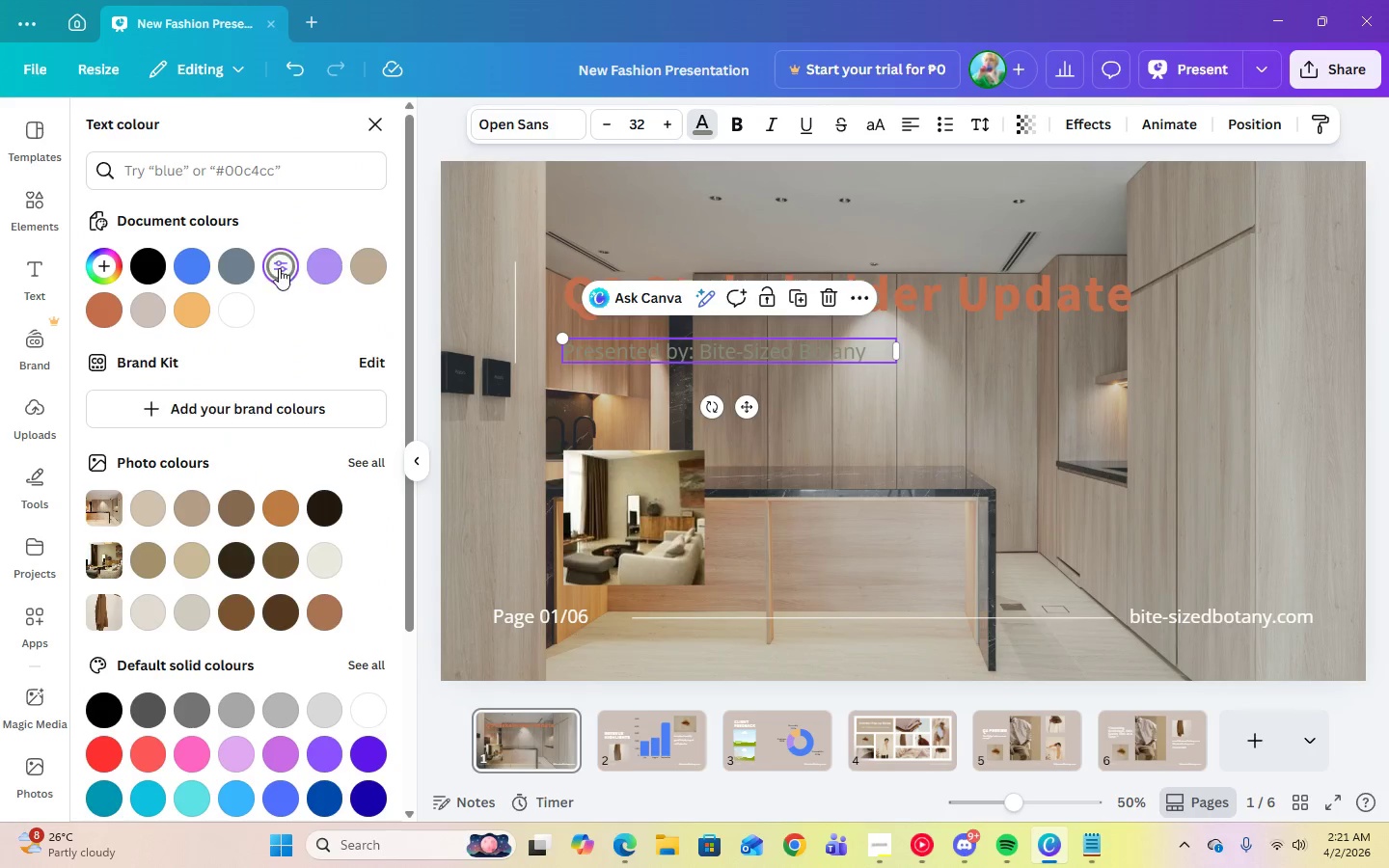 
double_click([279, 268])
 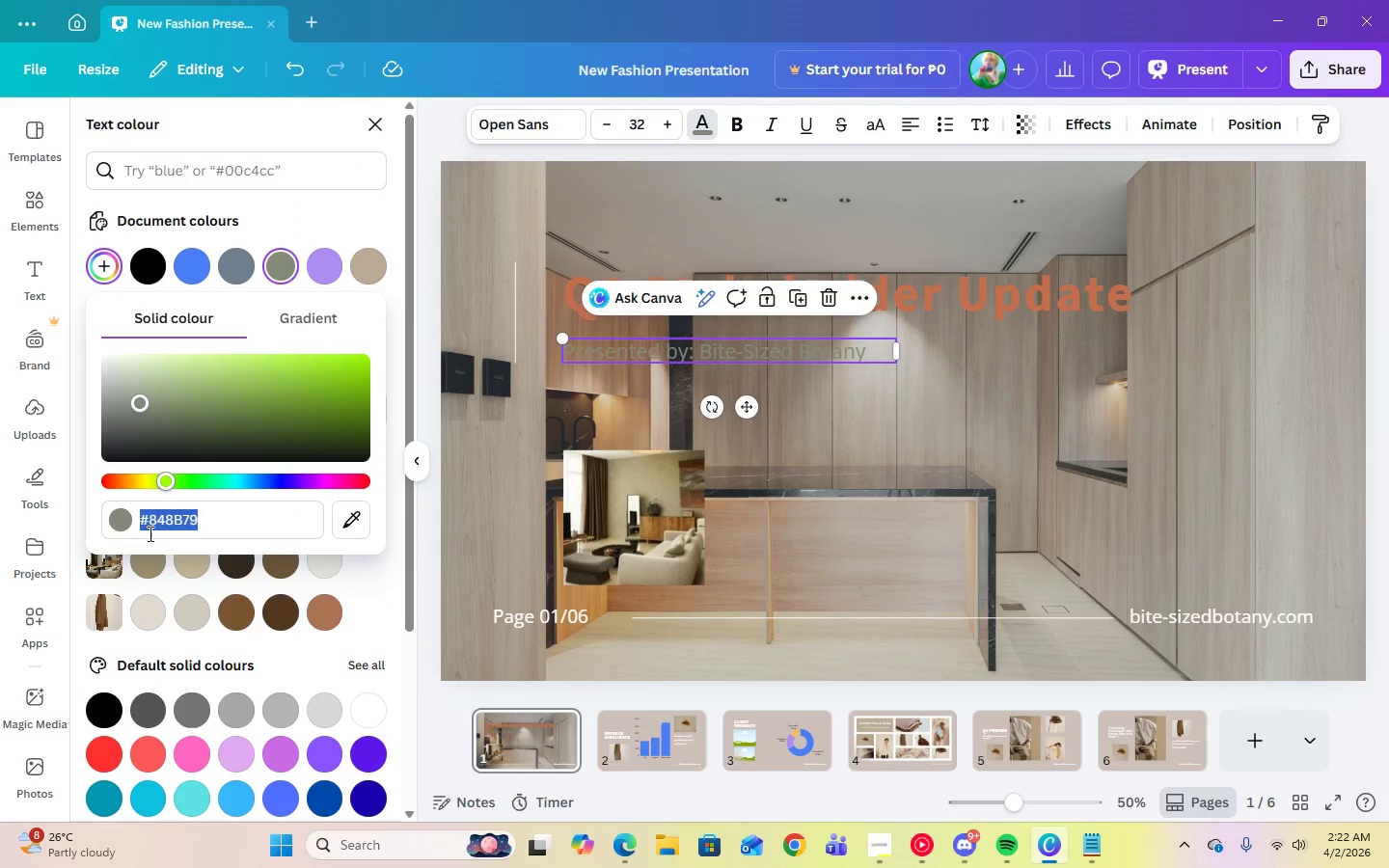 
right_click([152, 529])
 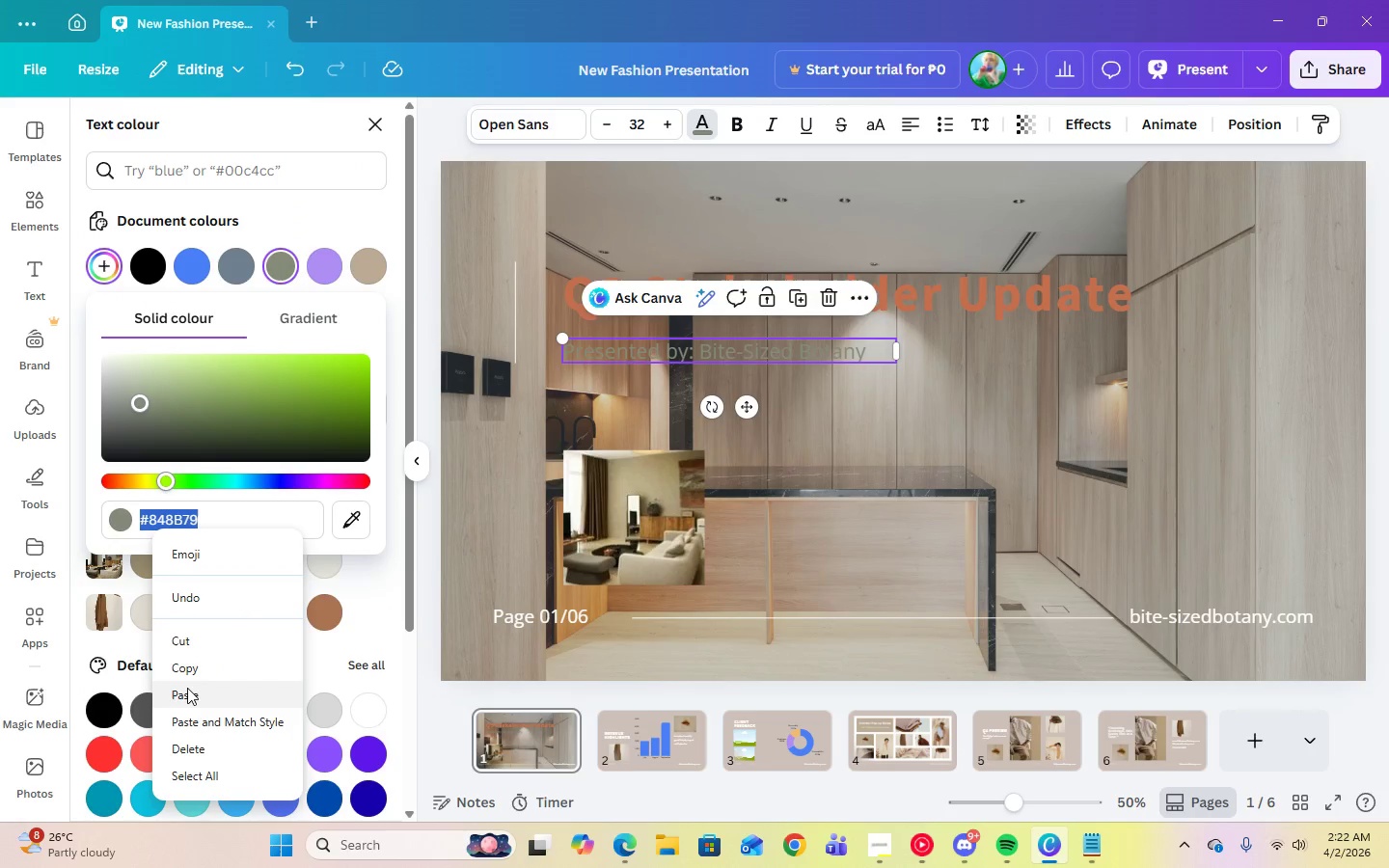 
left_click([186, 692])
 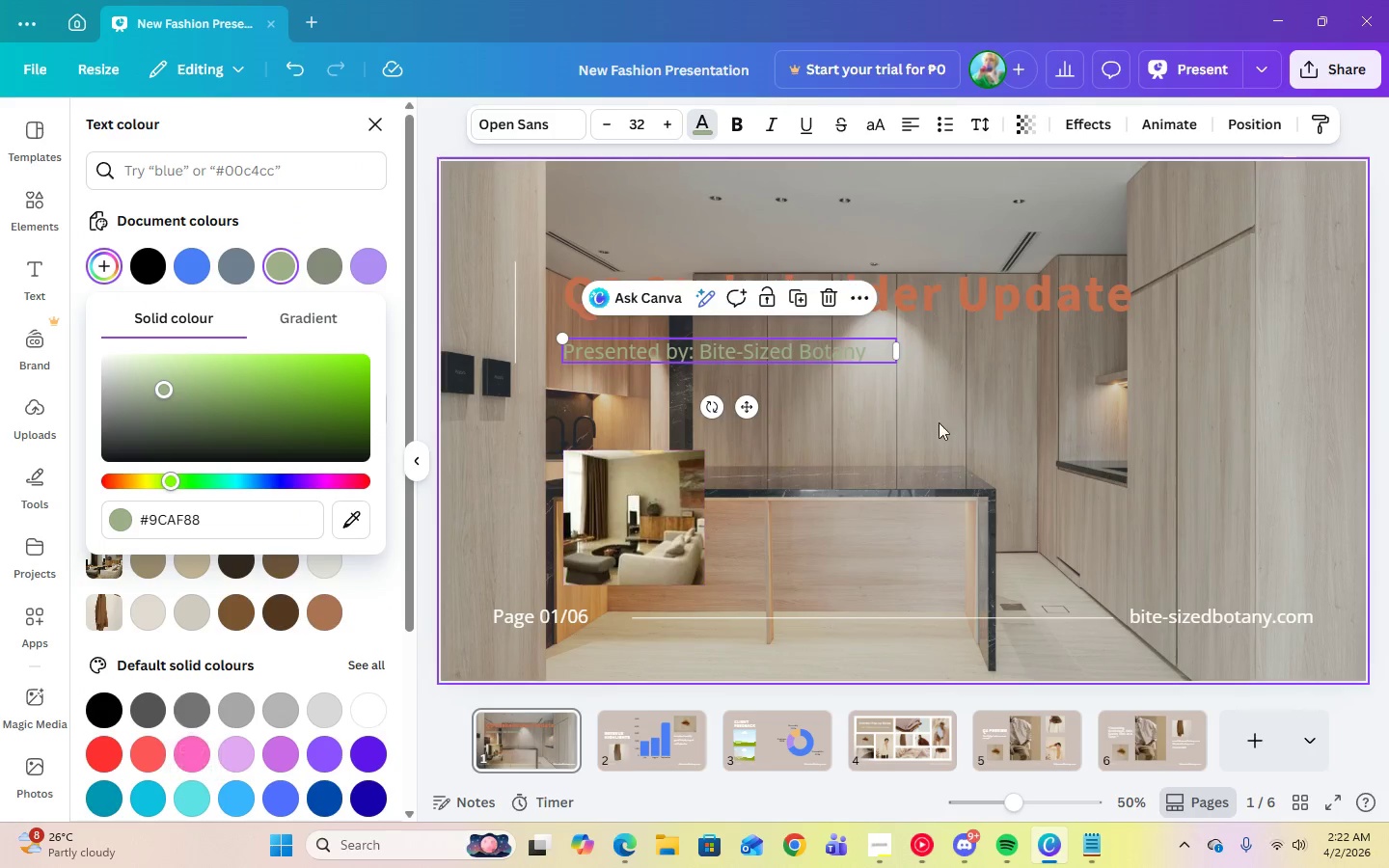 
left_click([970, 426])
 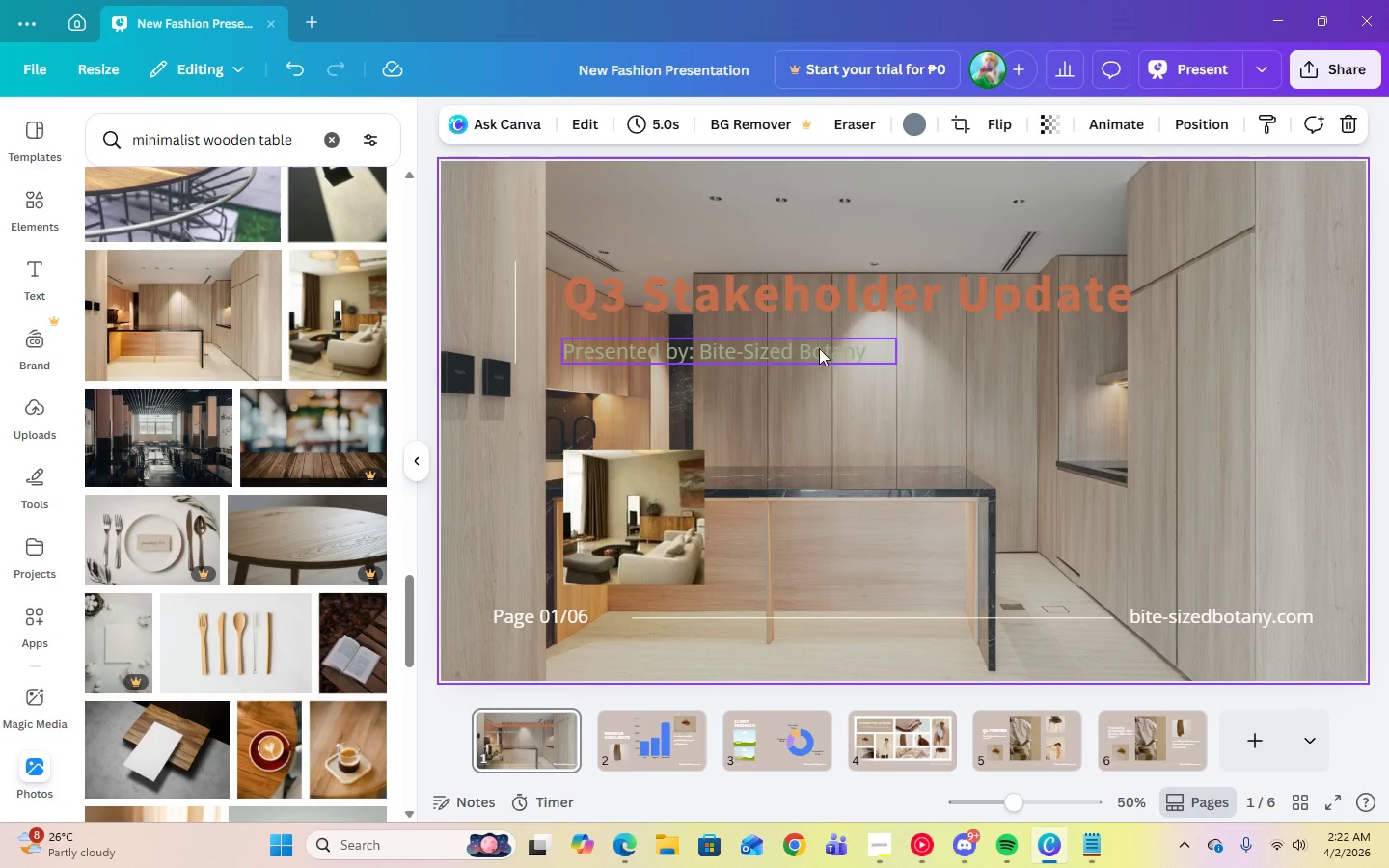 
left_click([814, 345])
 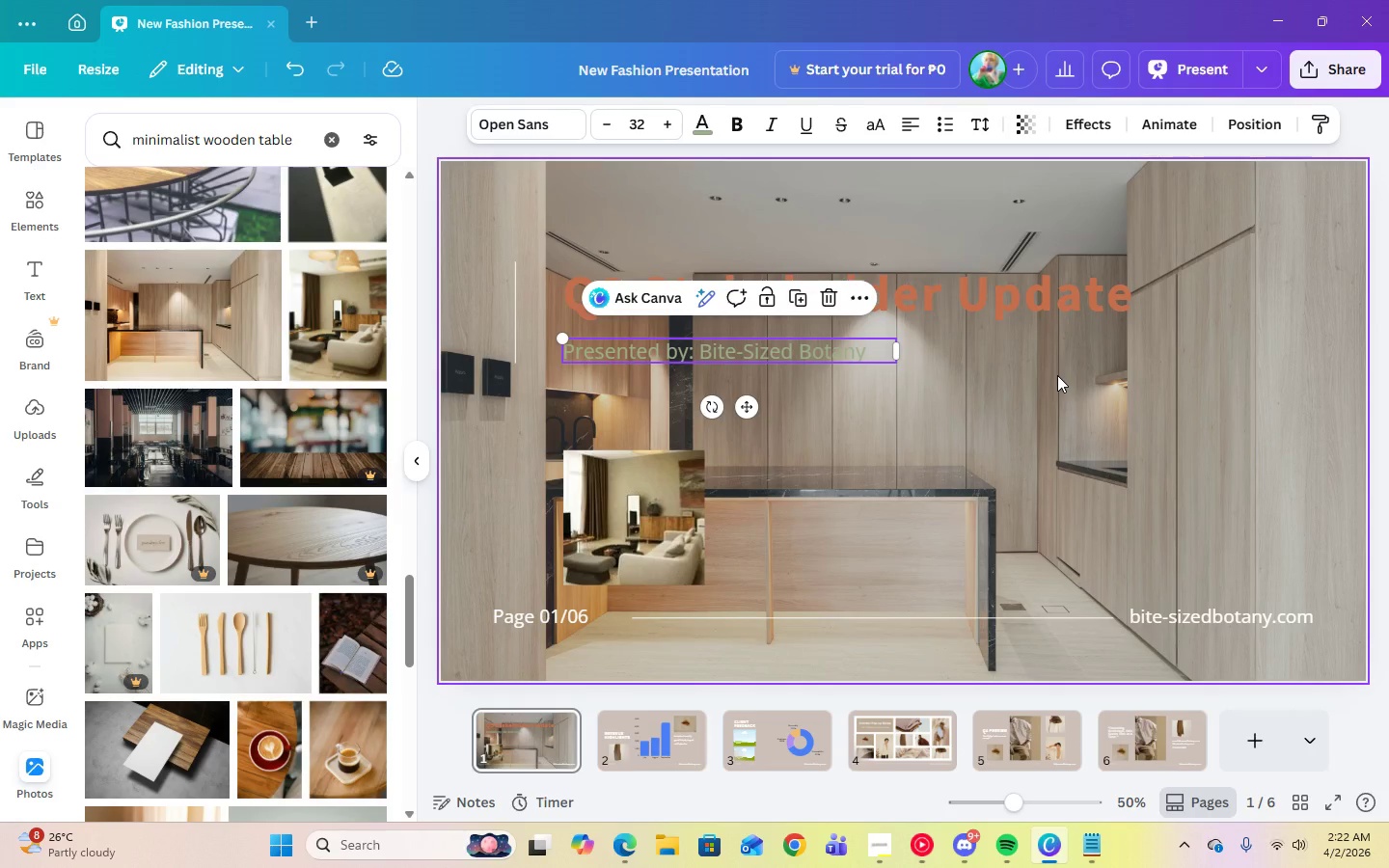 
left_click([1057, 375])
 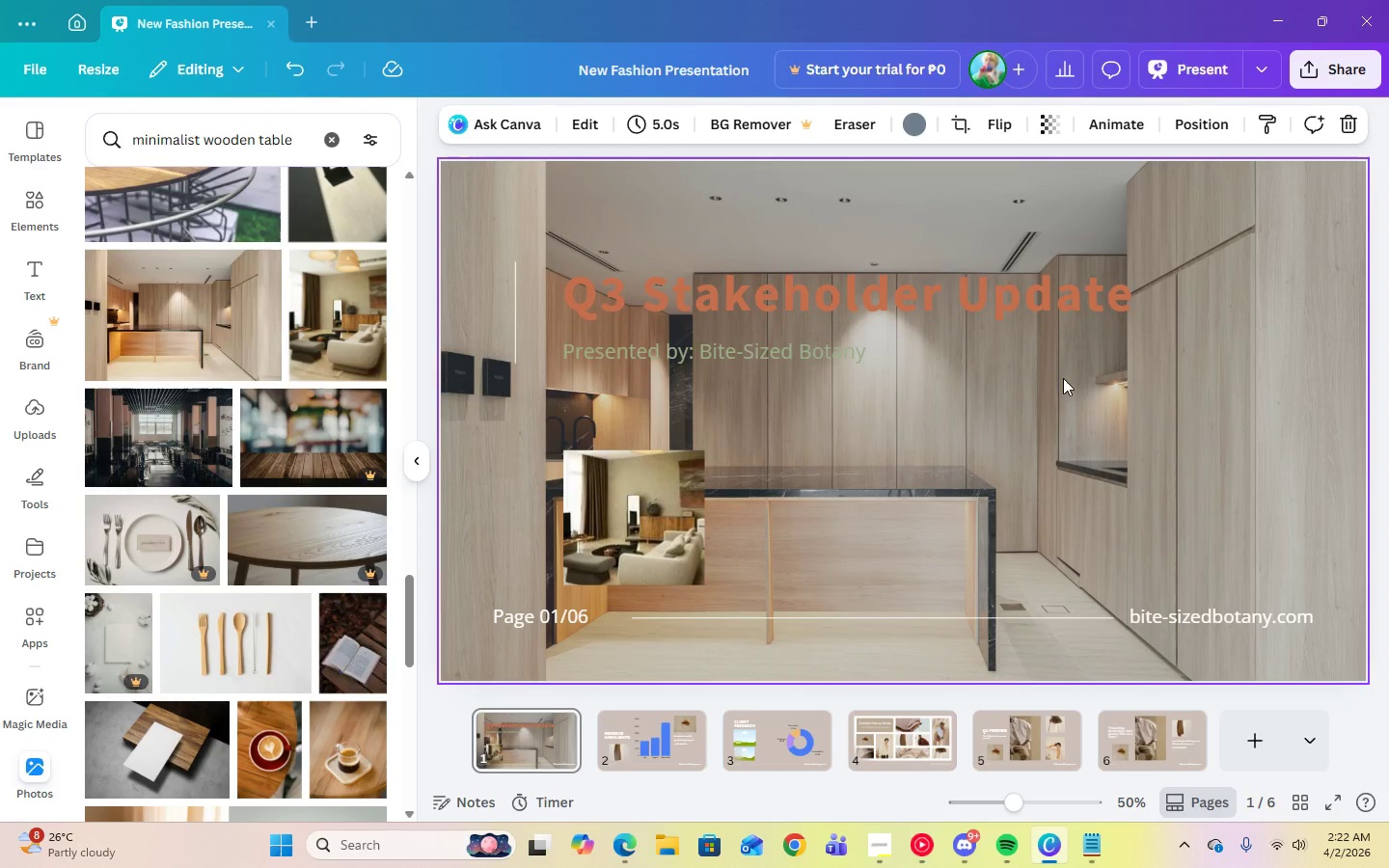 
left_click([1183, 246])
 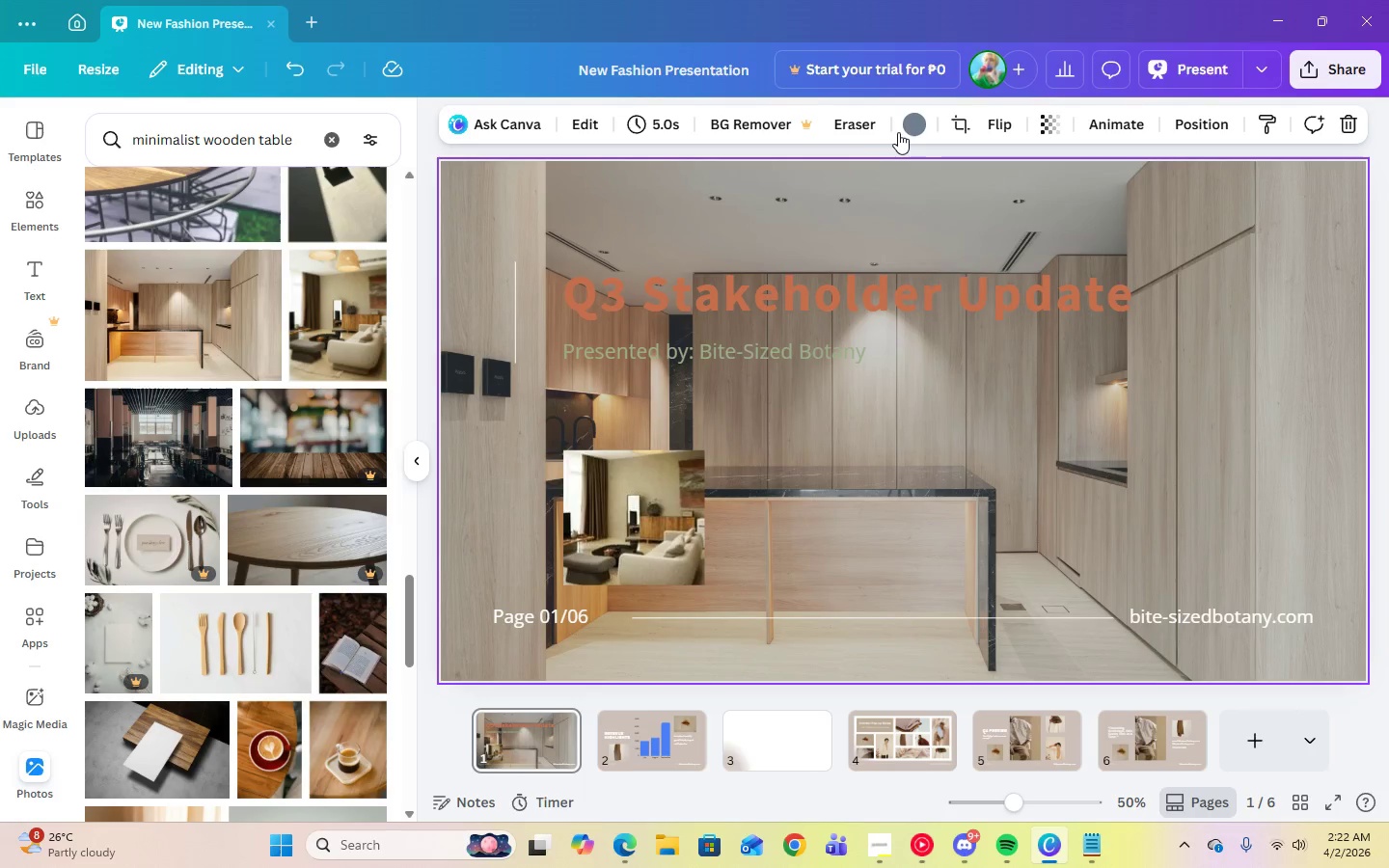 
left_click([907, 133])
 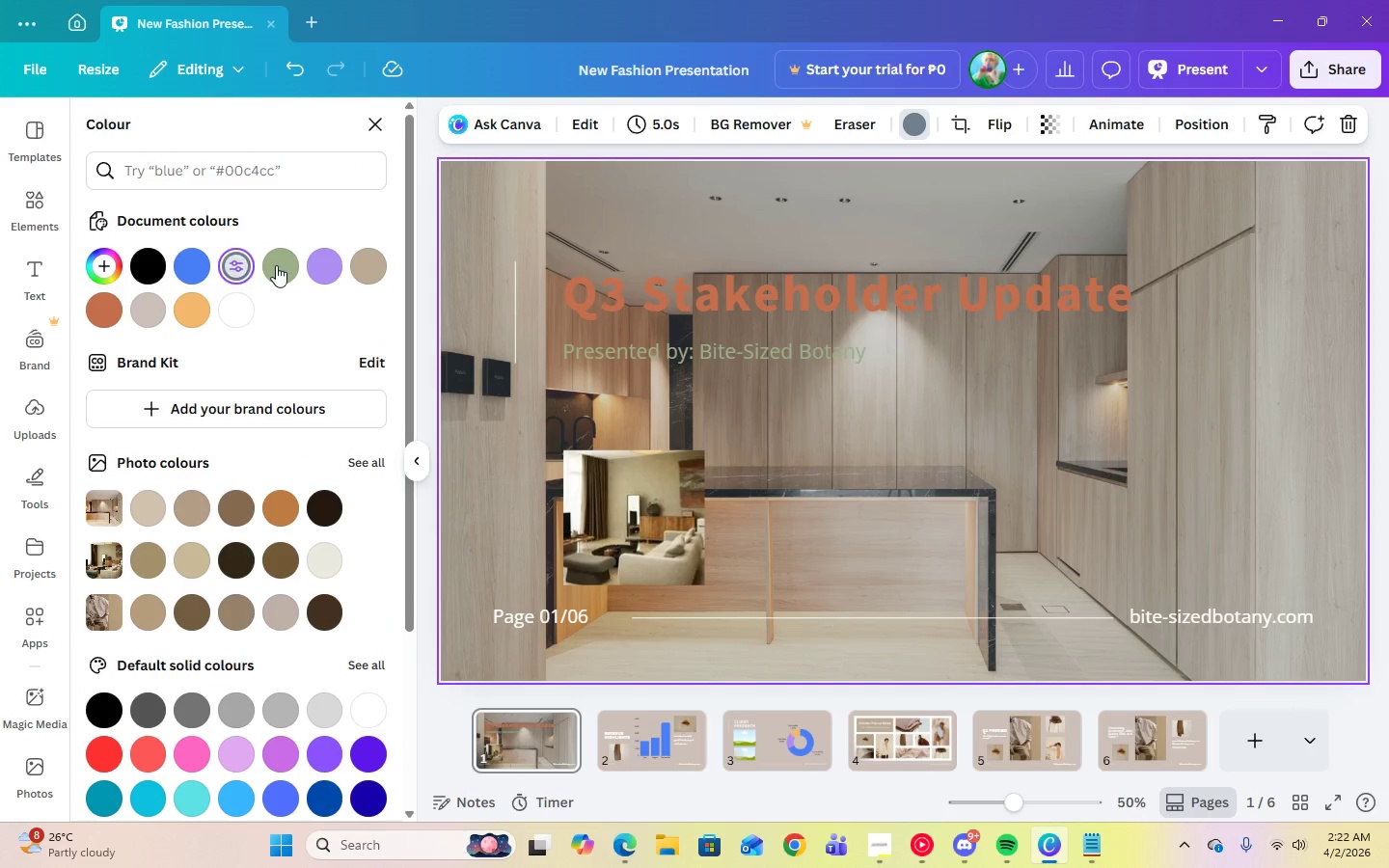 
left_click([281, 265])
 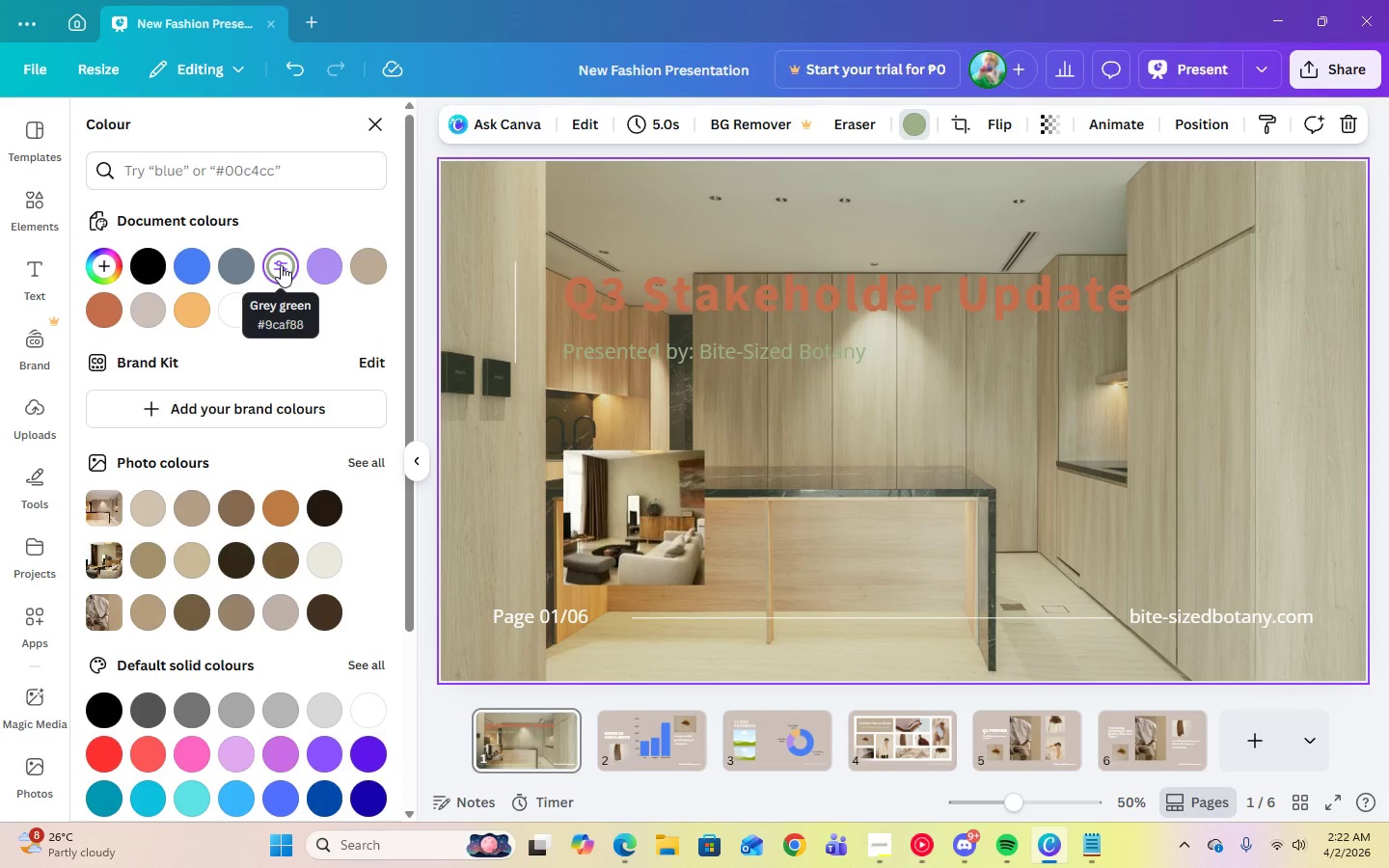 
left_click([232, 268])
 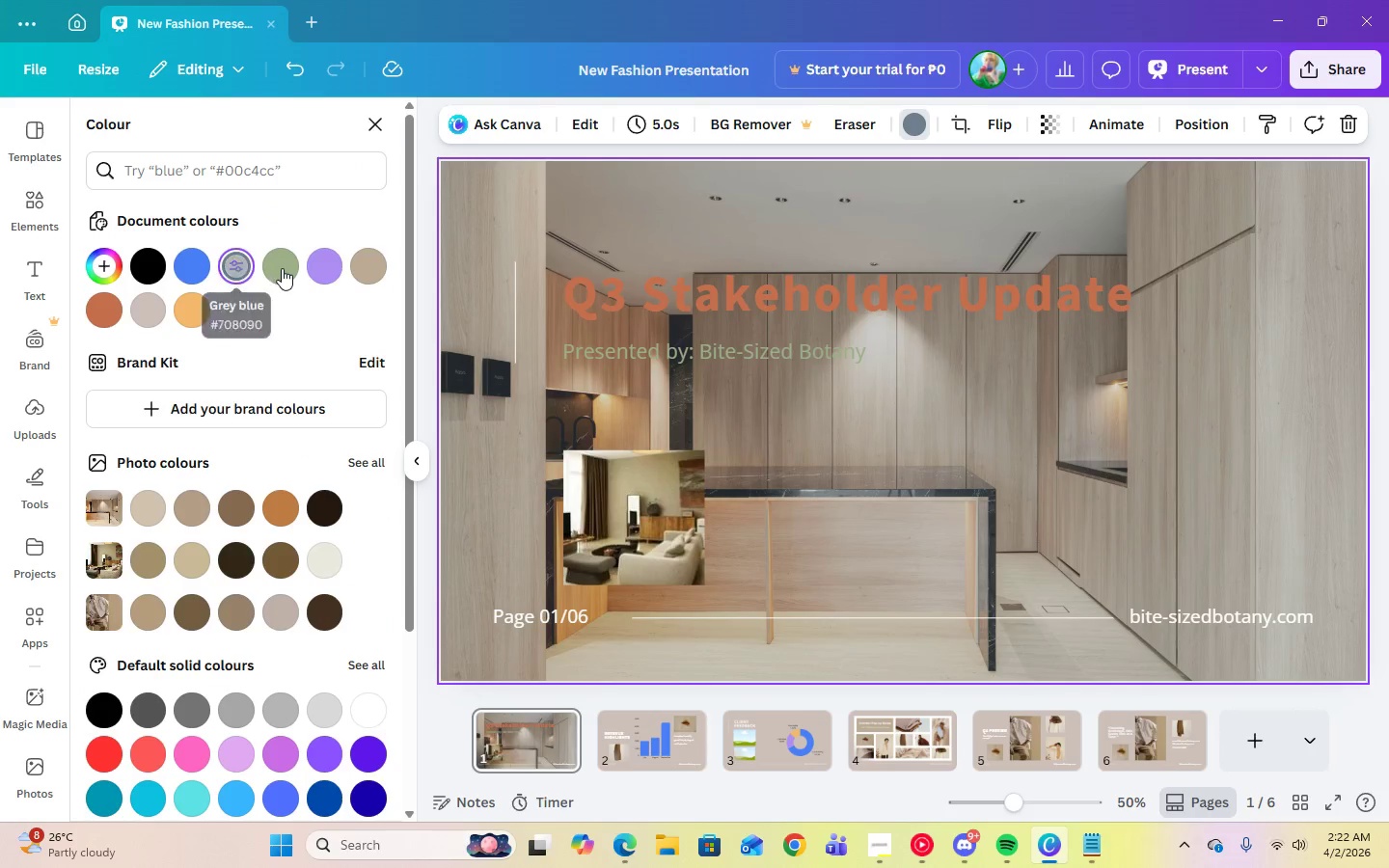 
left_click([282, 268])
 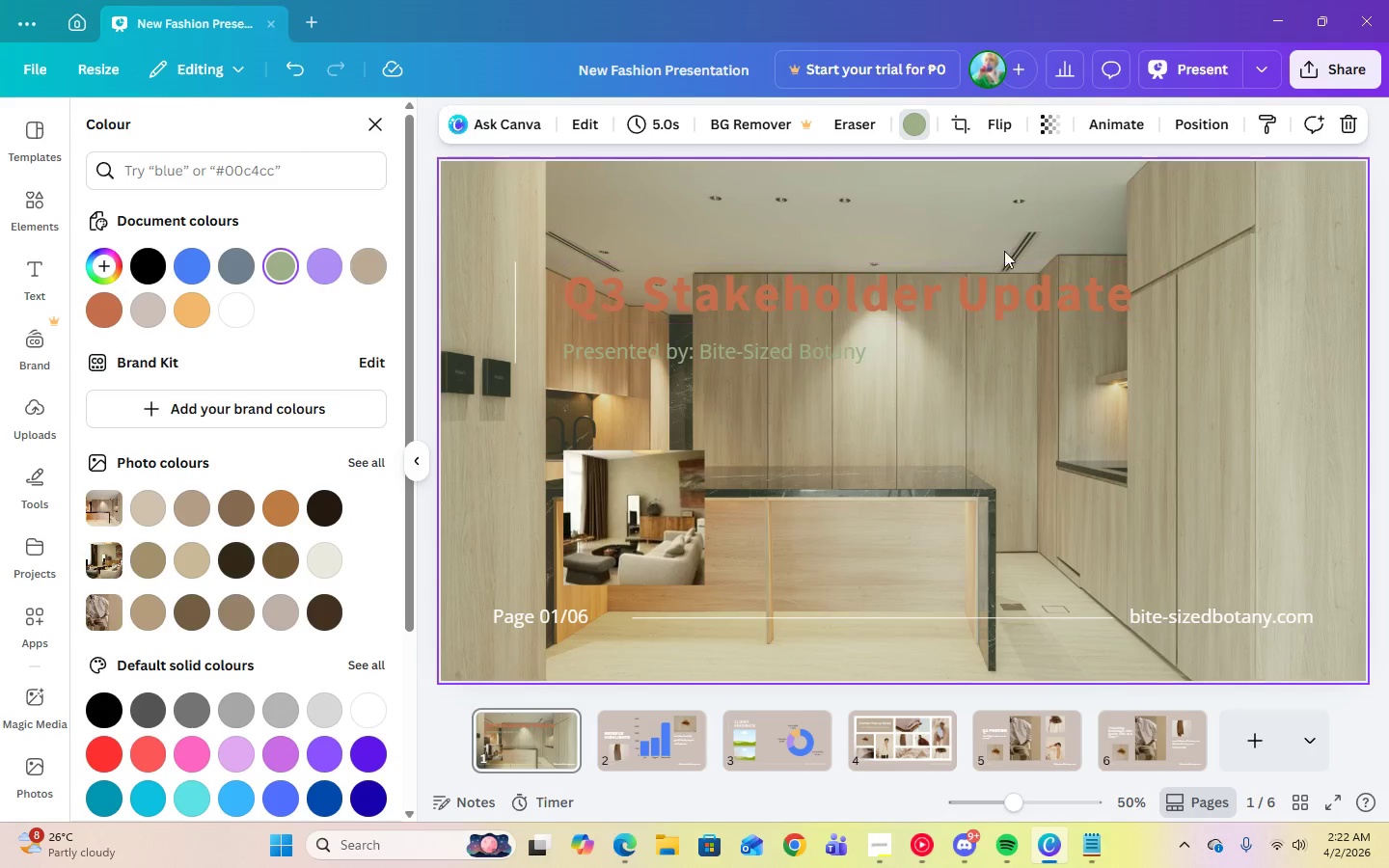 
left_click([1190, 271])
 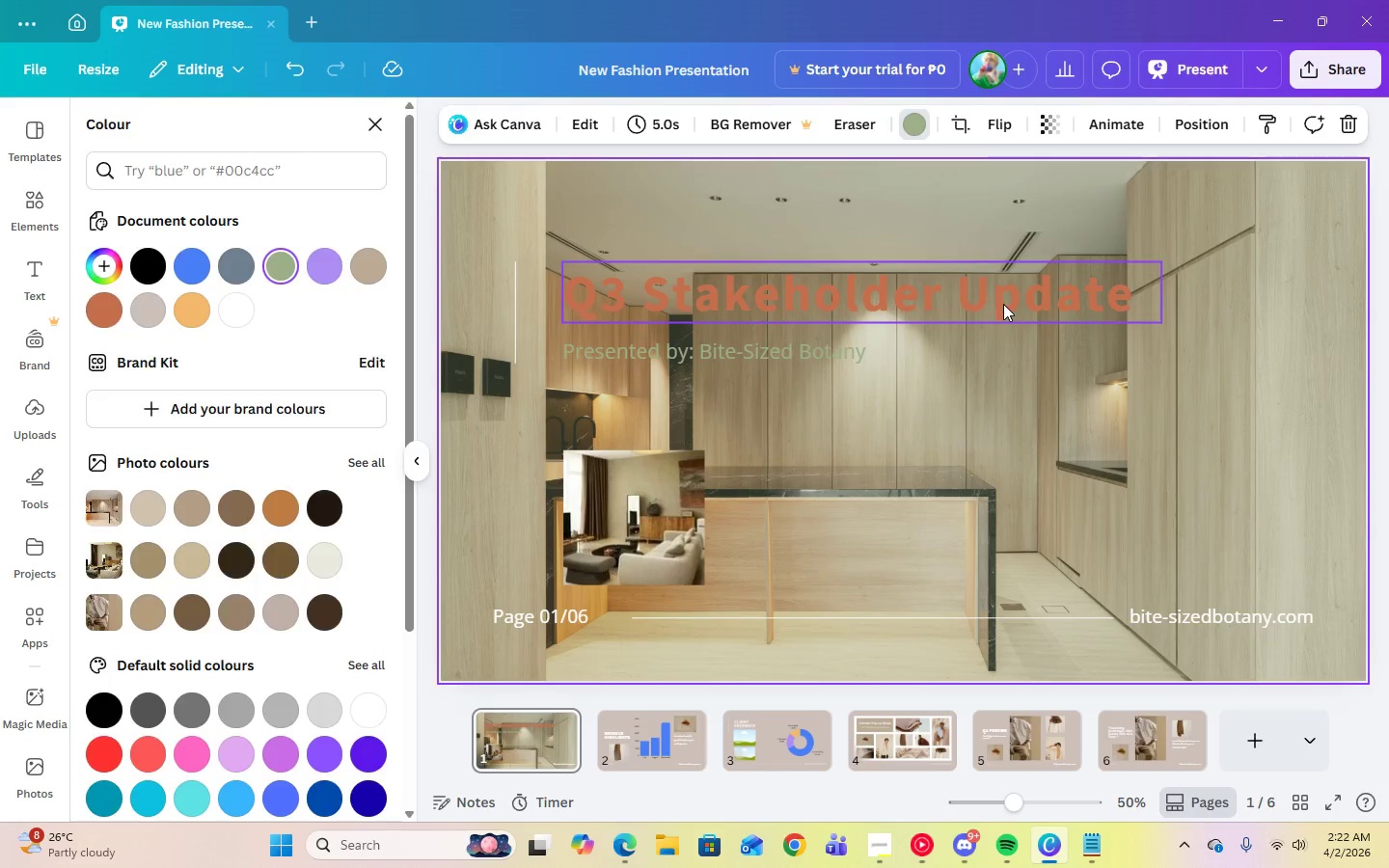 
left_click([1003, 304])
 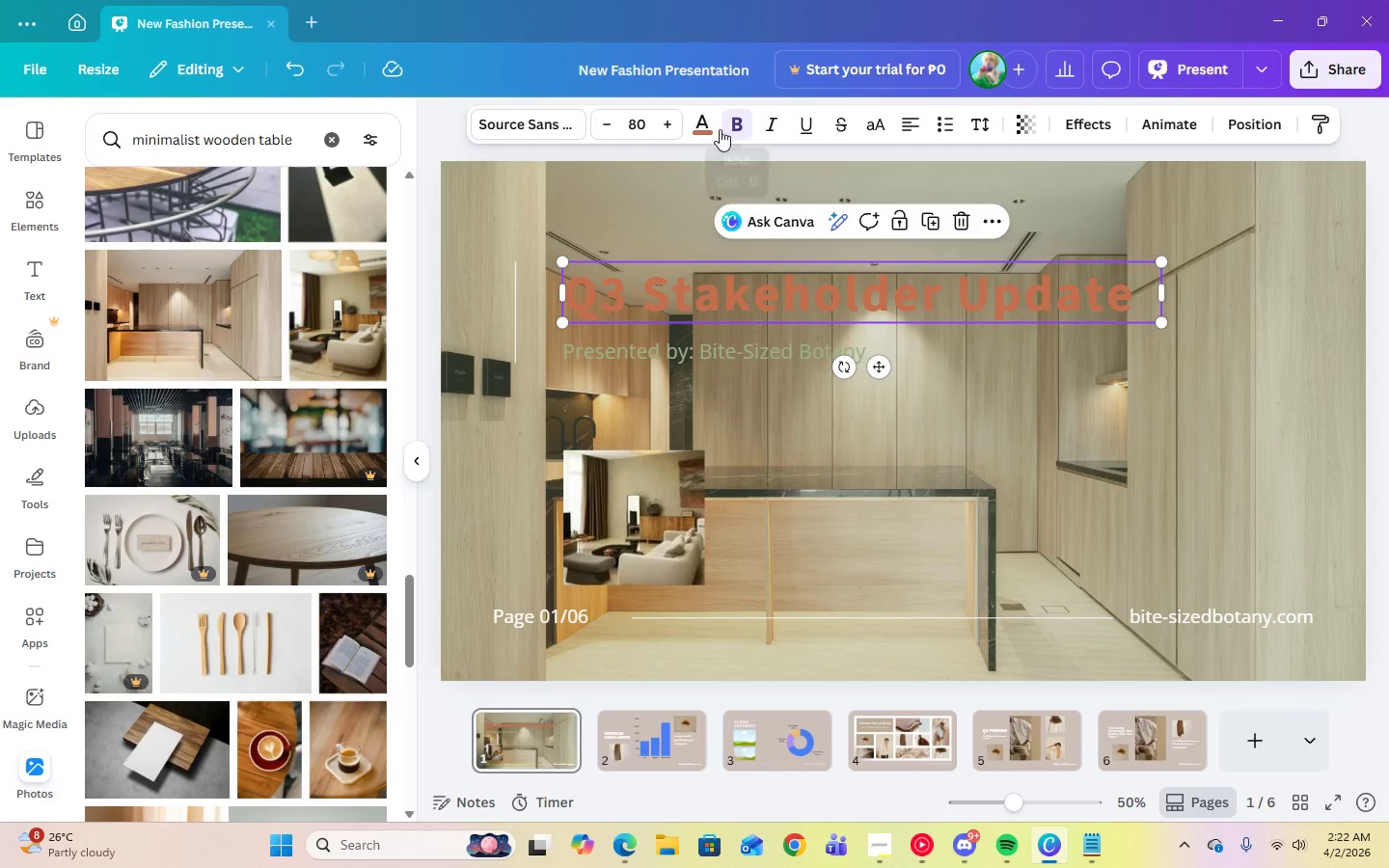 
left_click([705, 124])
 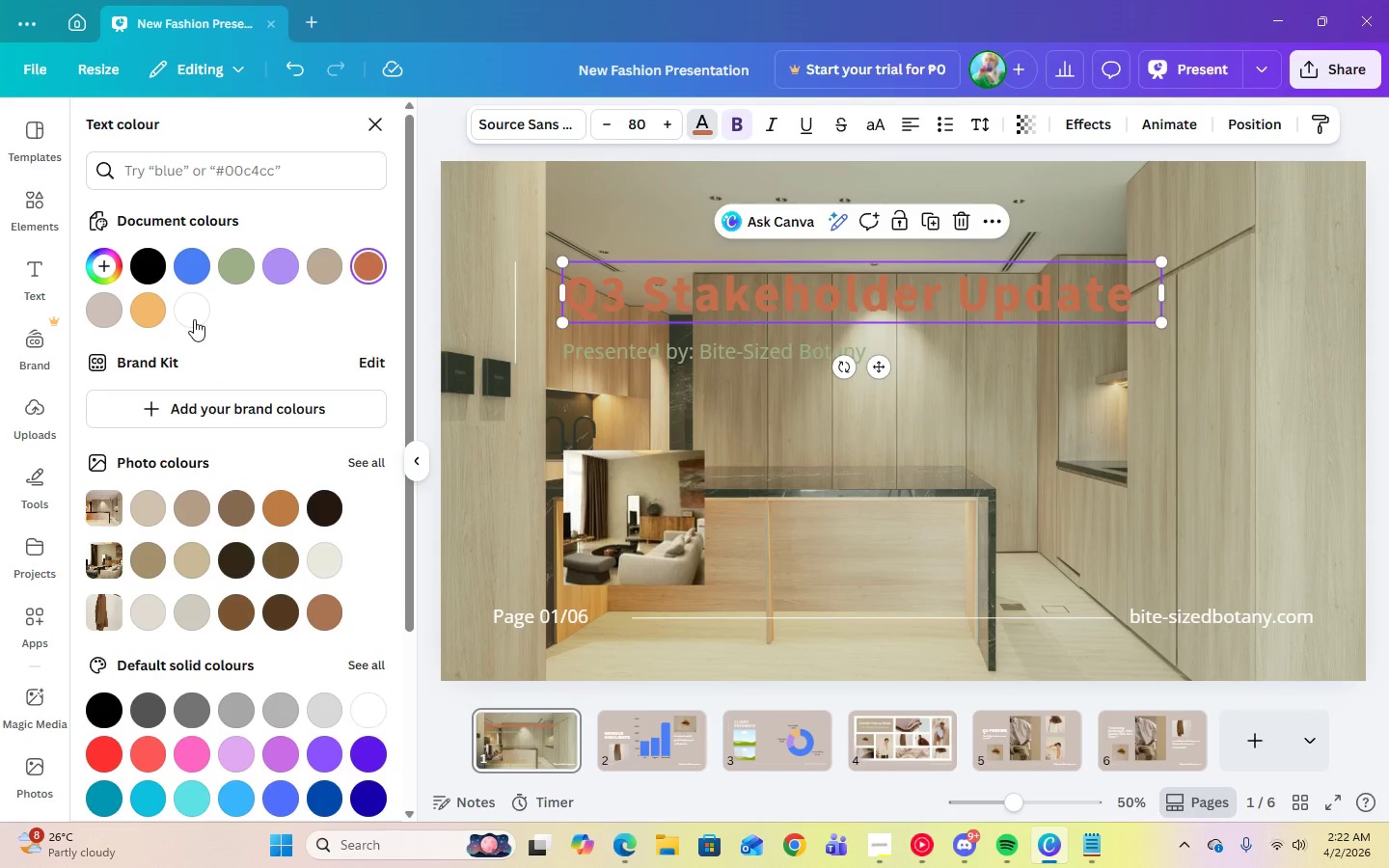 
left_click([189, 318])
 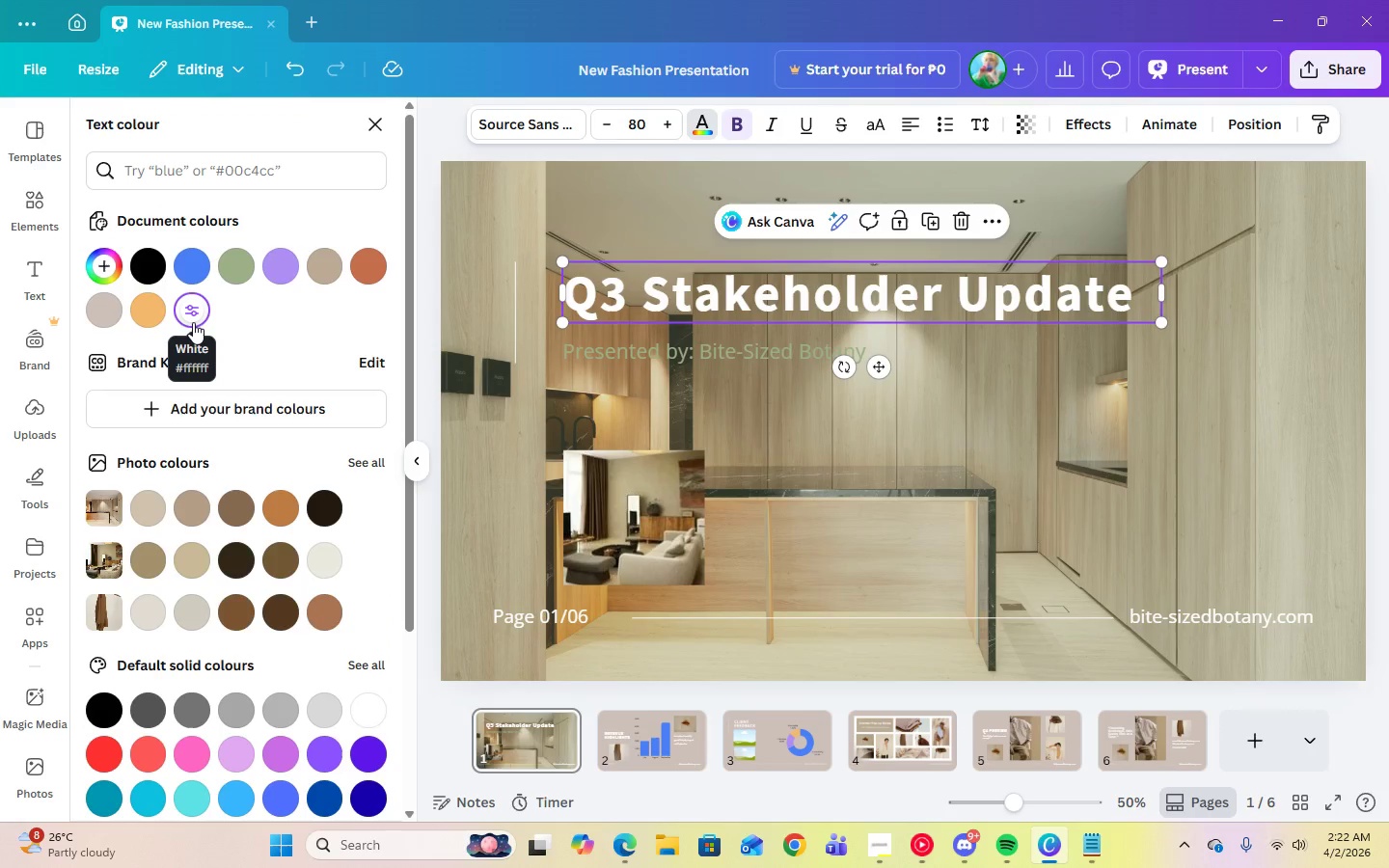 
left_click([193, 322])
 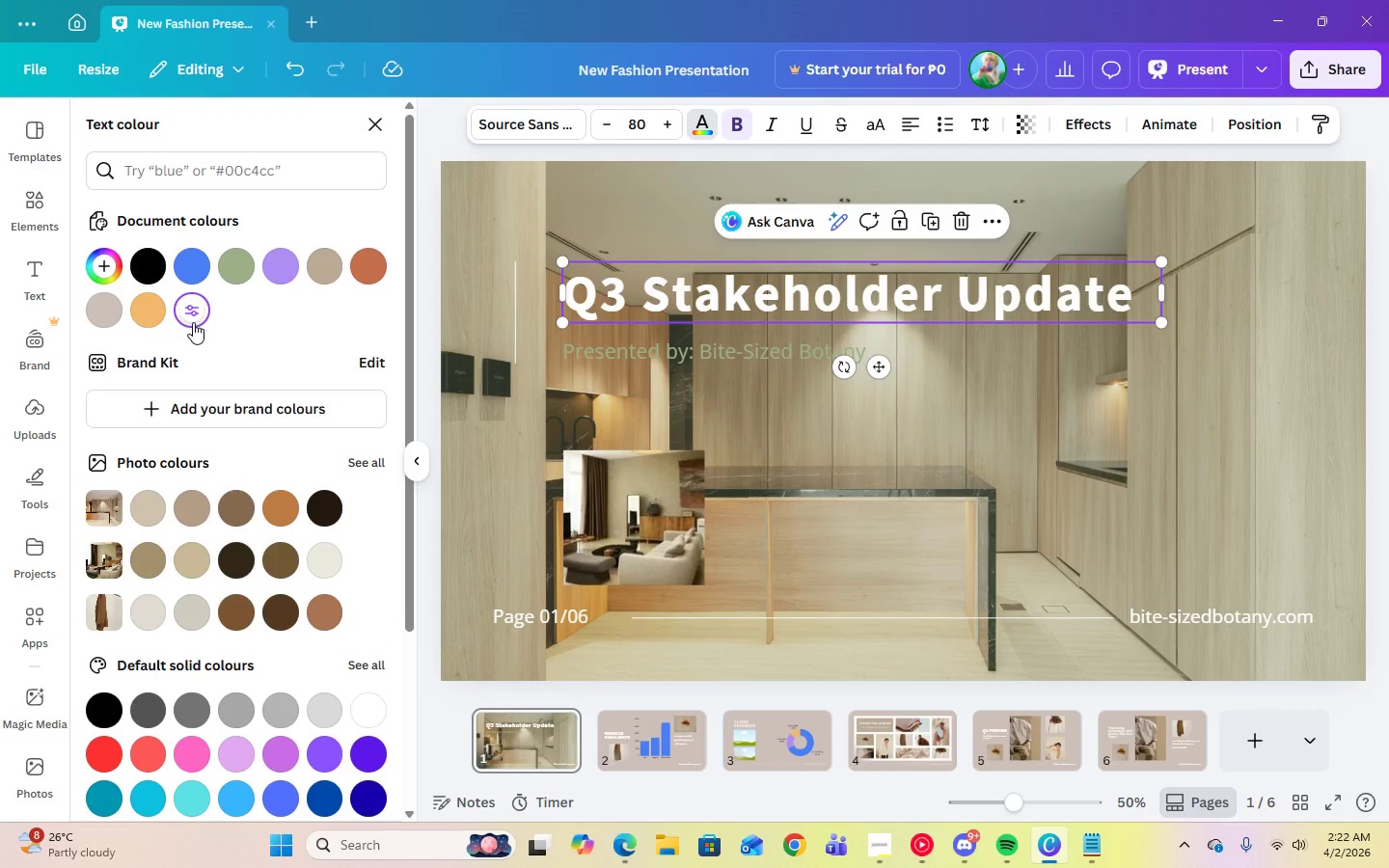 
left_click([193, 322])
 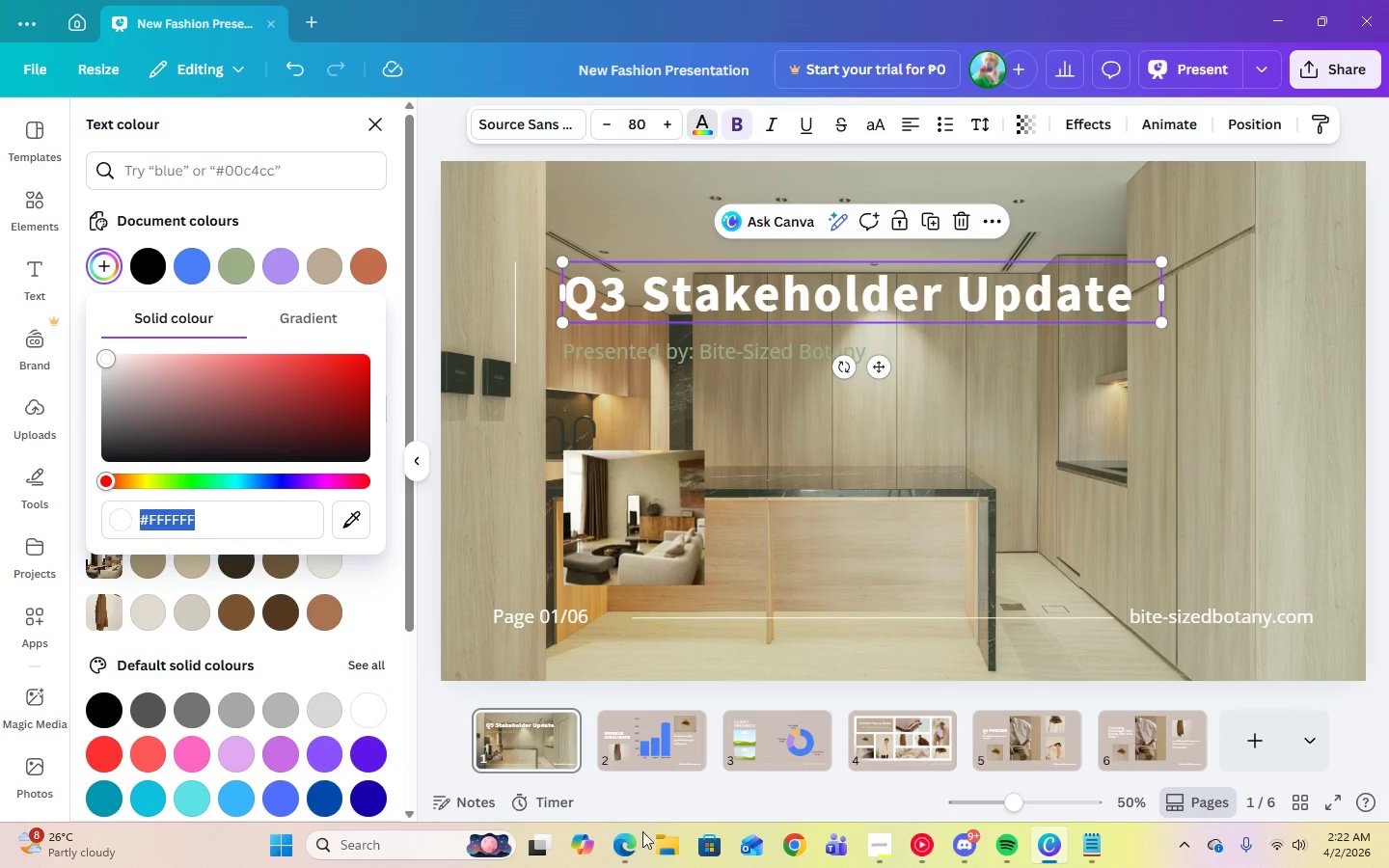 
left_click([635, 844])
 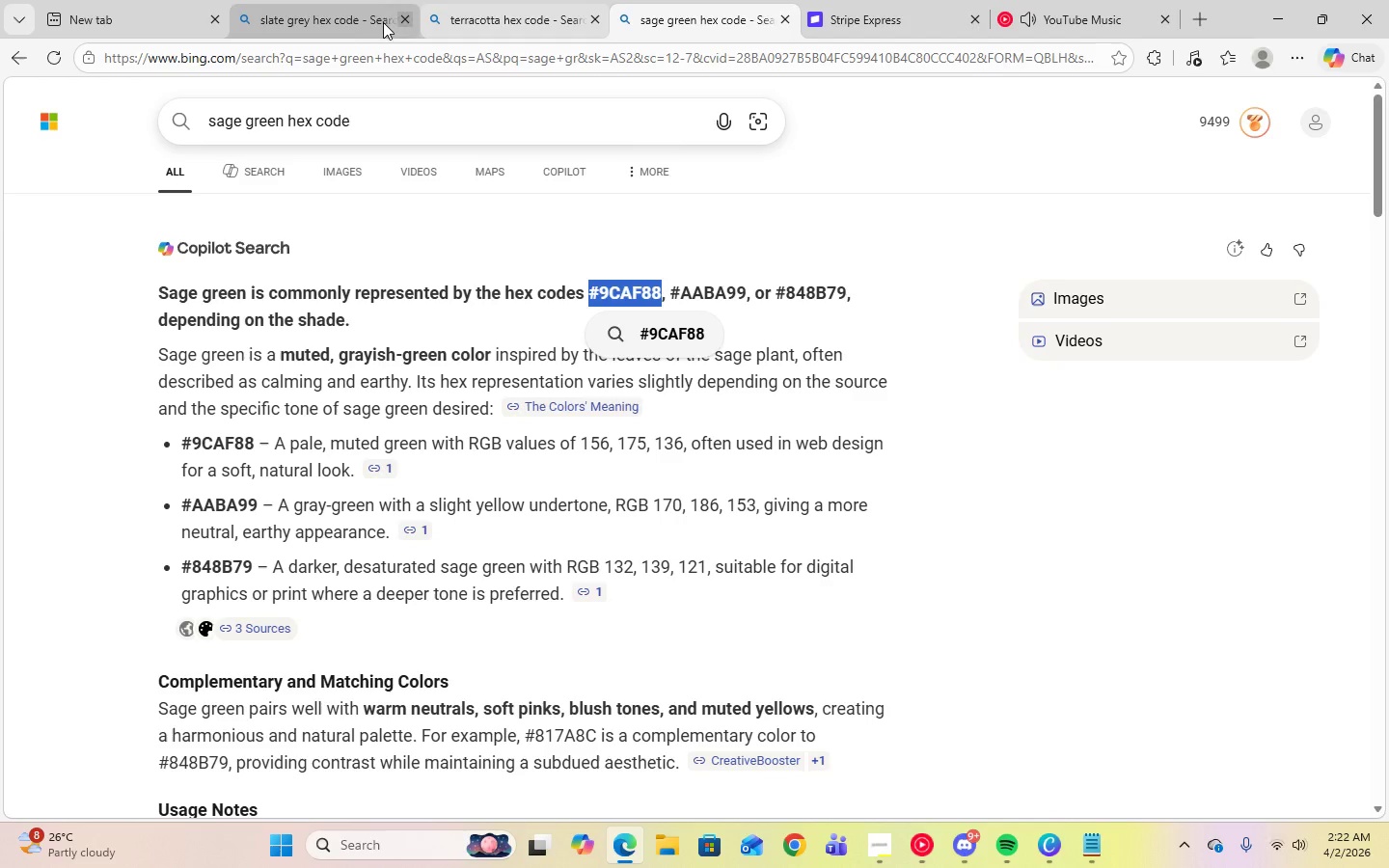 
left_click([359, 22])
 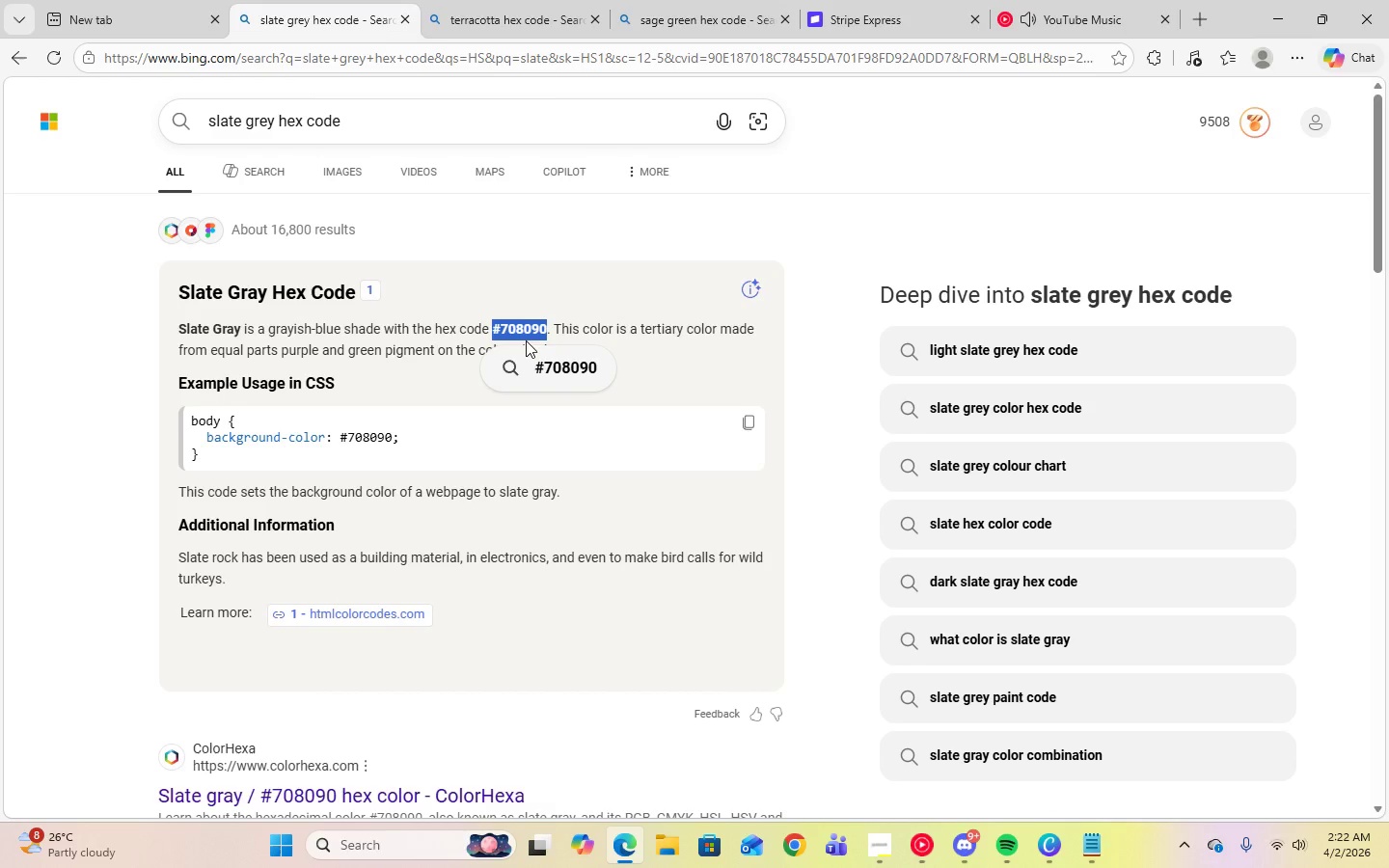 
right_click([517, 328])
 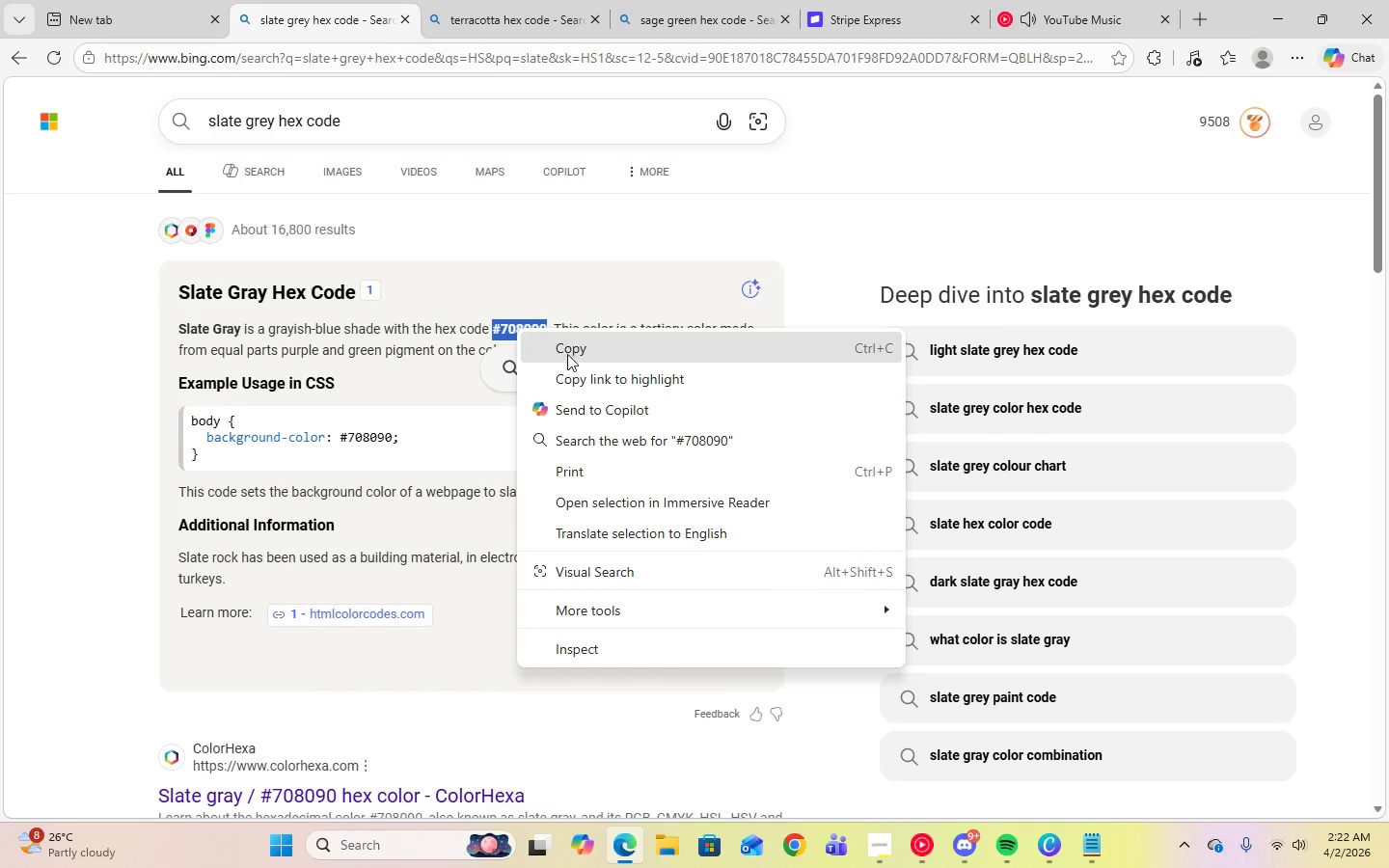 
left_click([567, 354])
 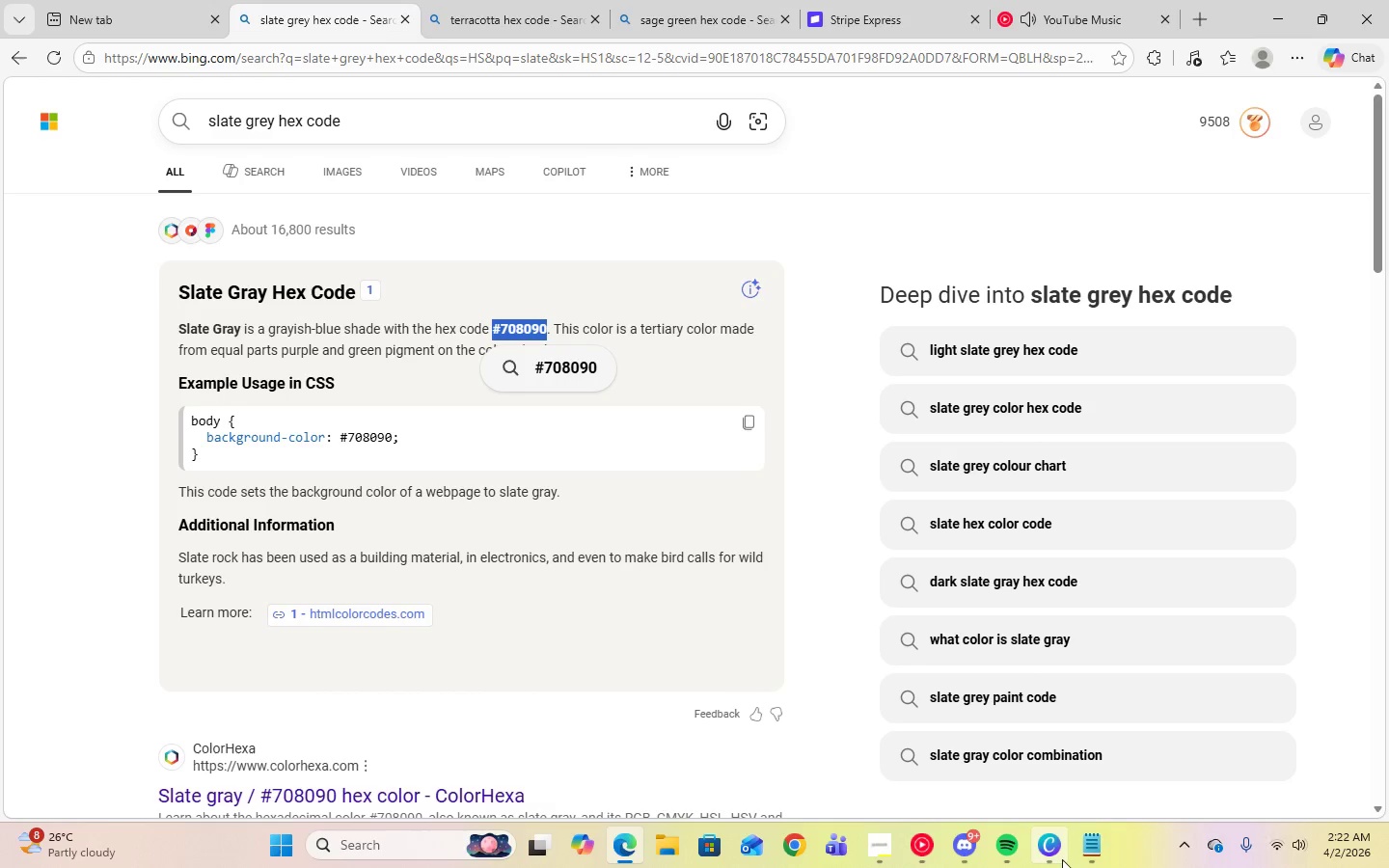 
left_click([1061, 858])
 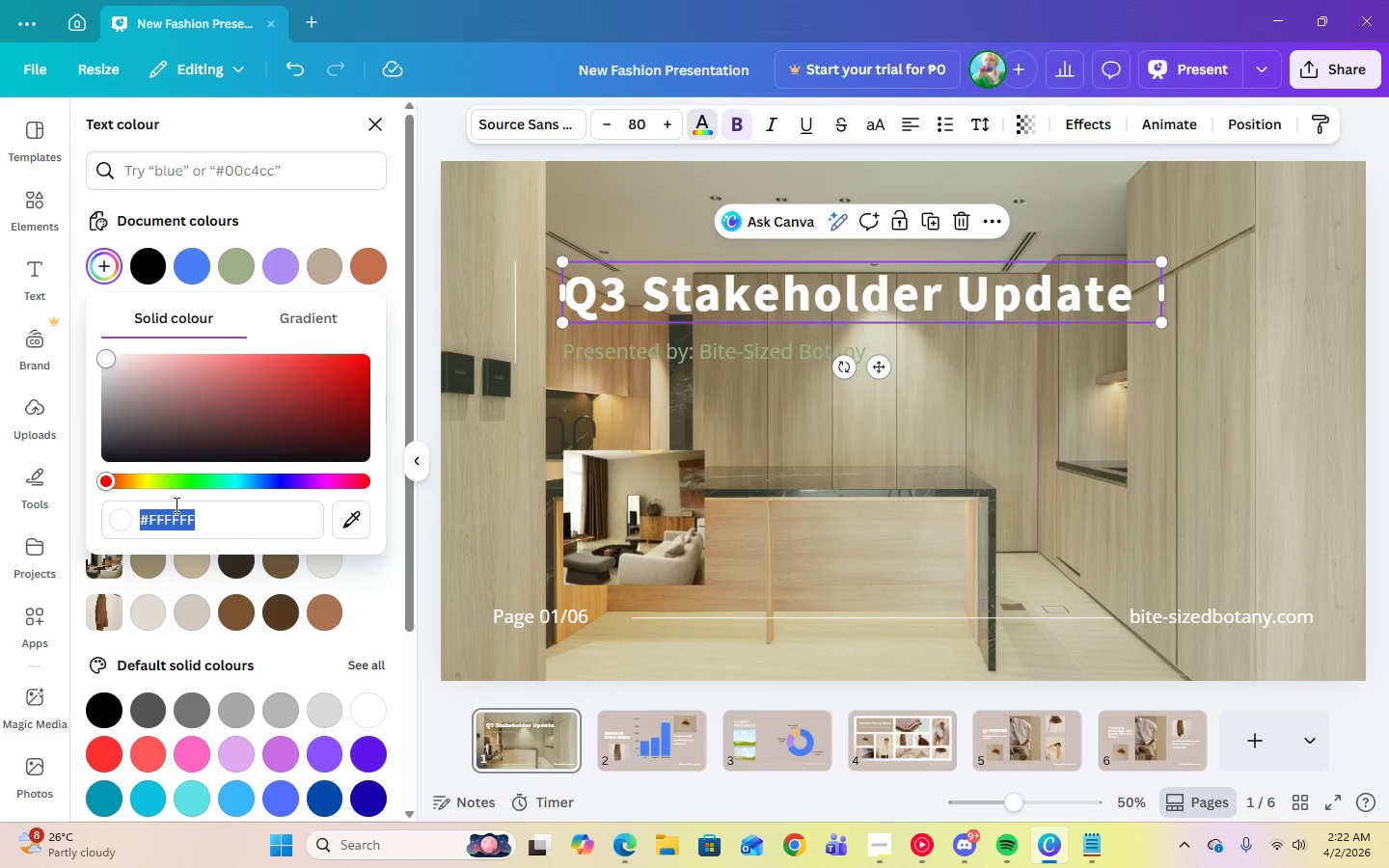 
right_click([175, 517])
 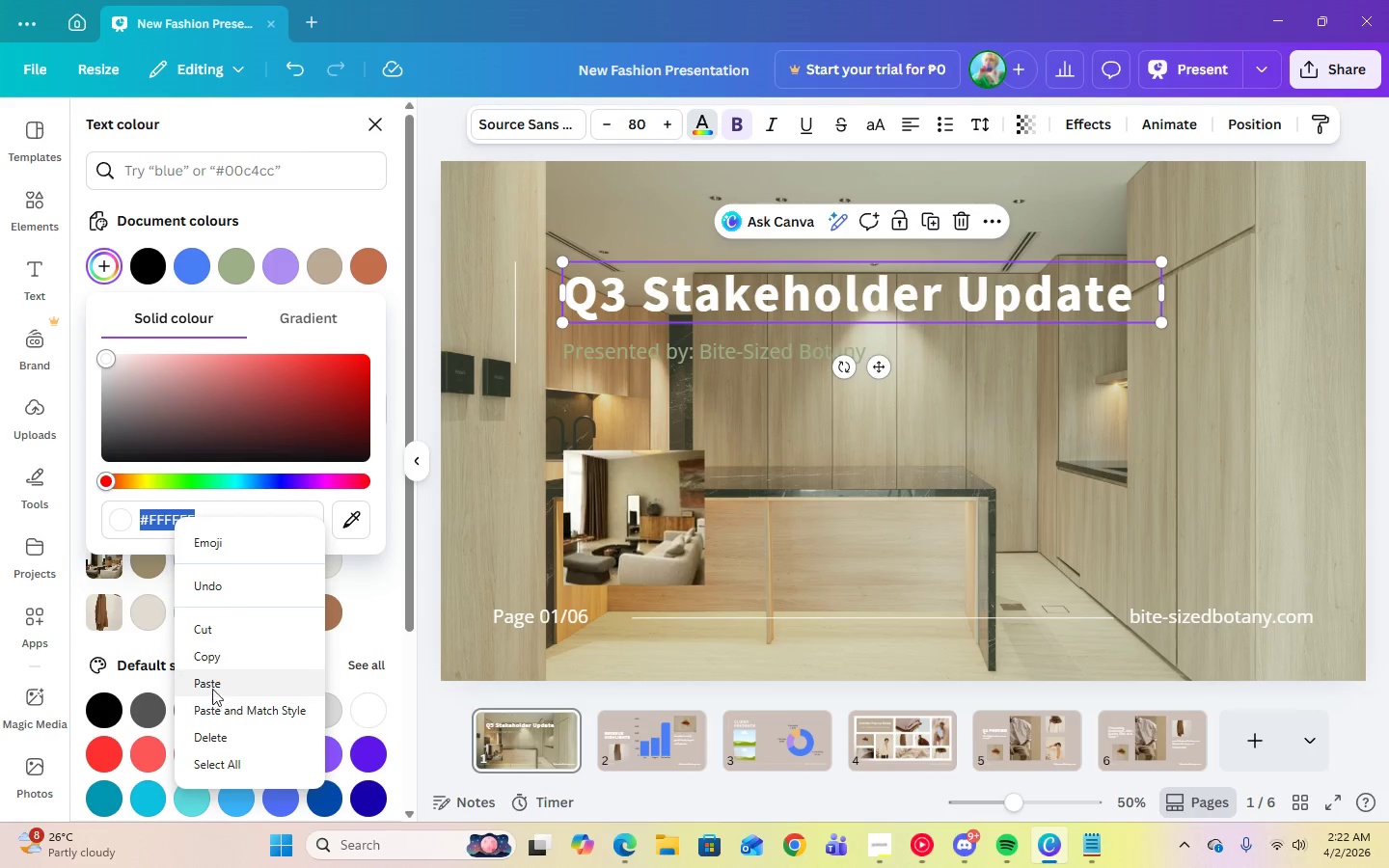 
left_click([212, 683])
 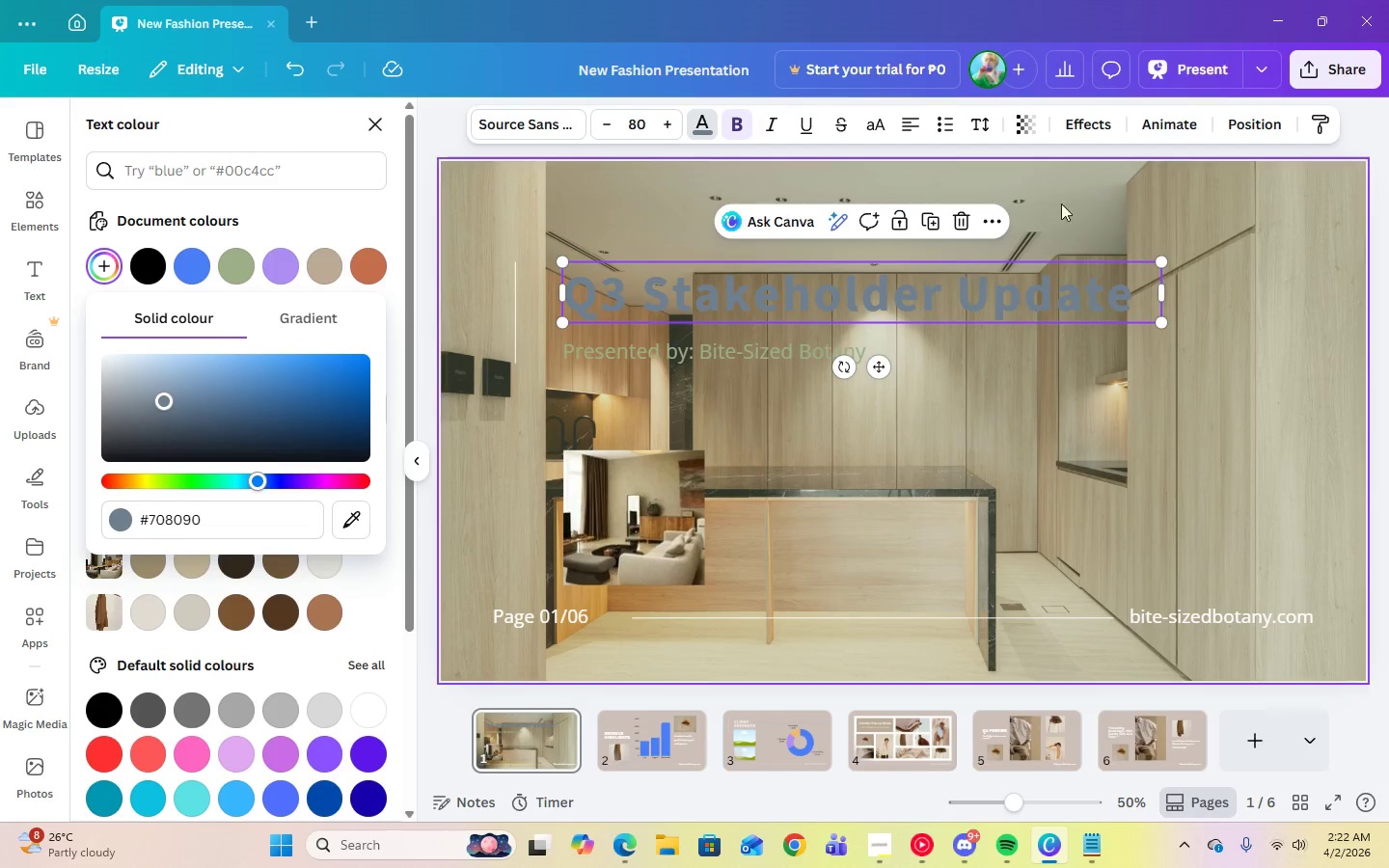 
left_click([1256, 409])
 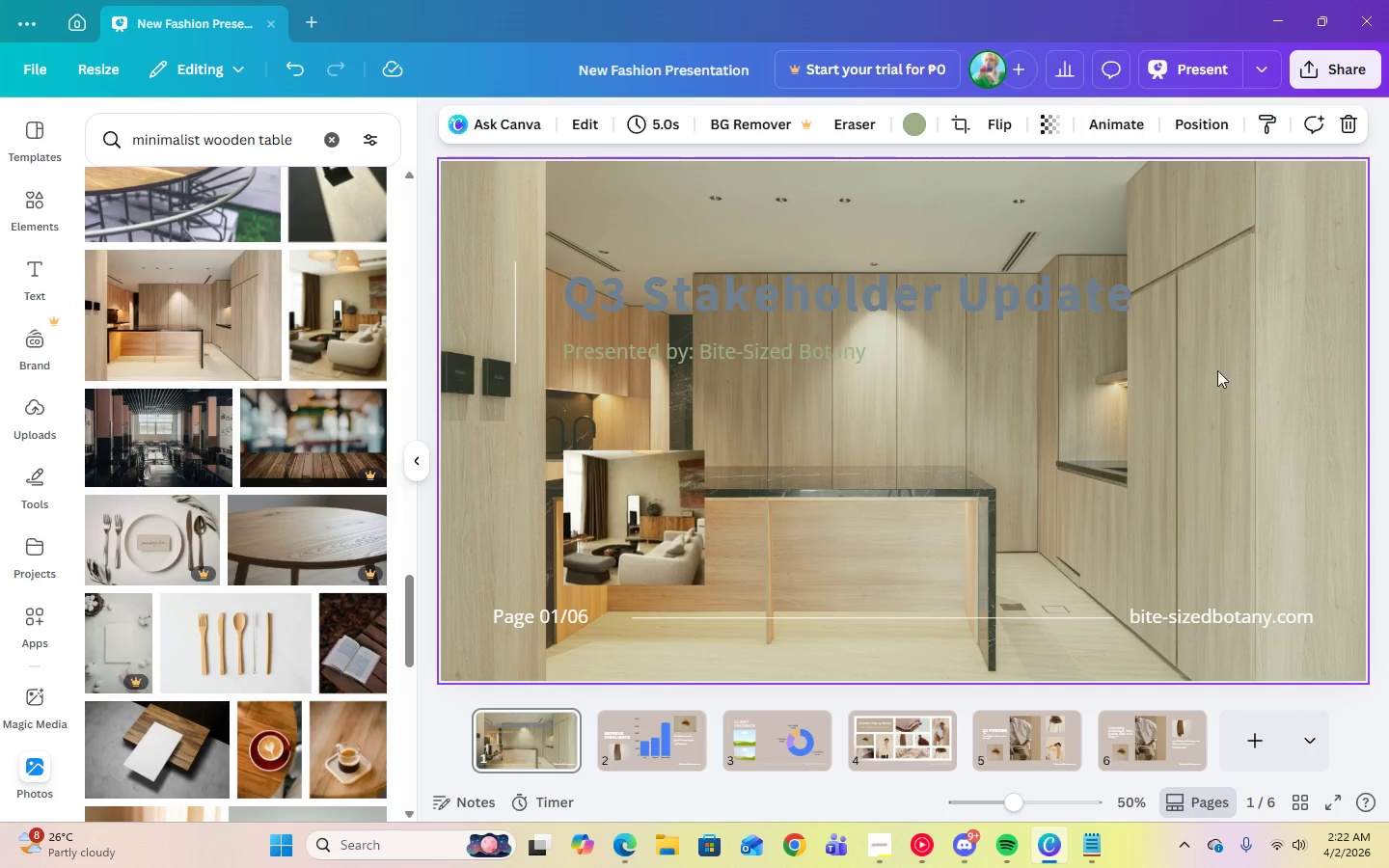 
left_click([925, 287])
 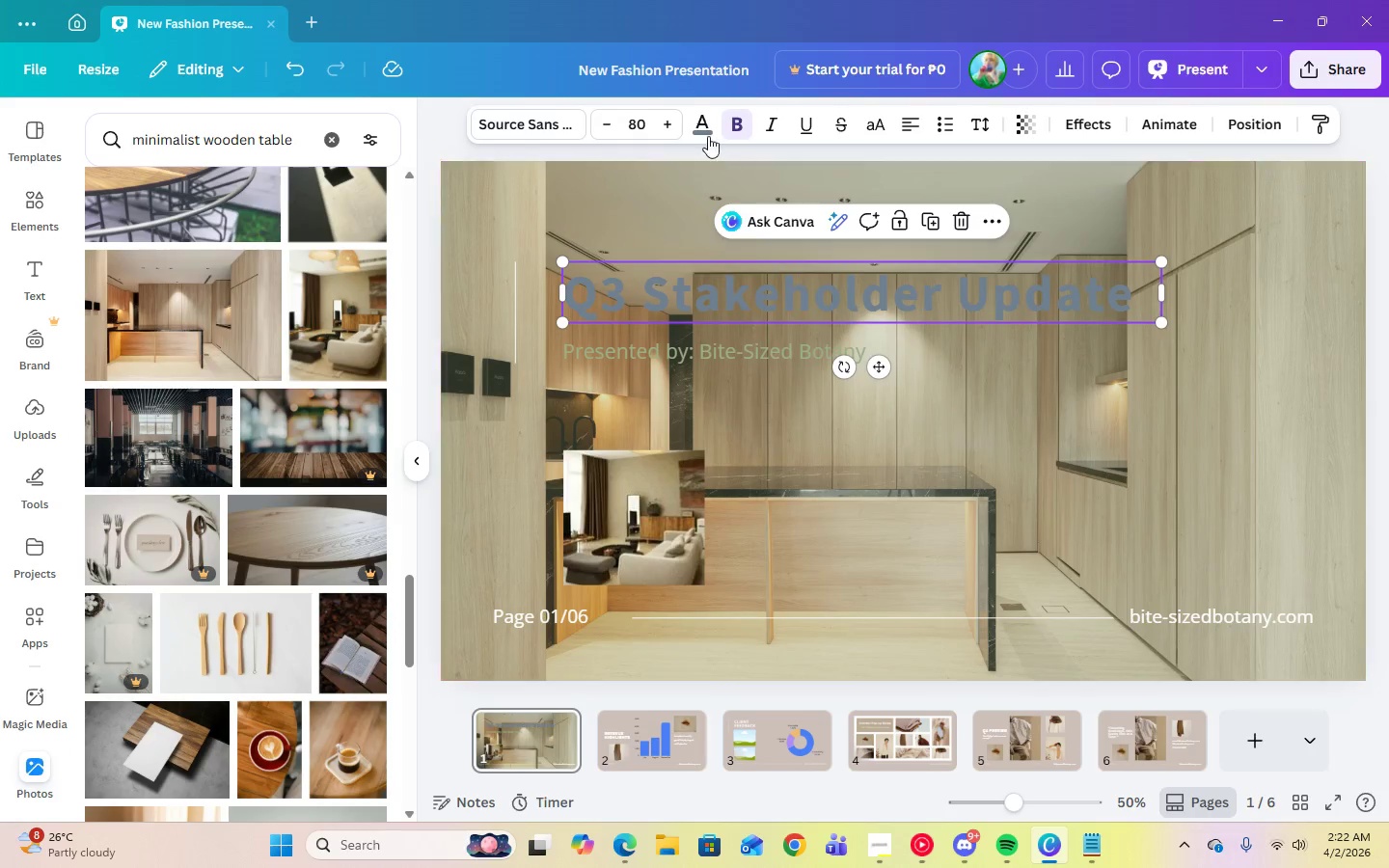 
left_click([701, 131])
 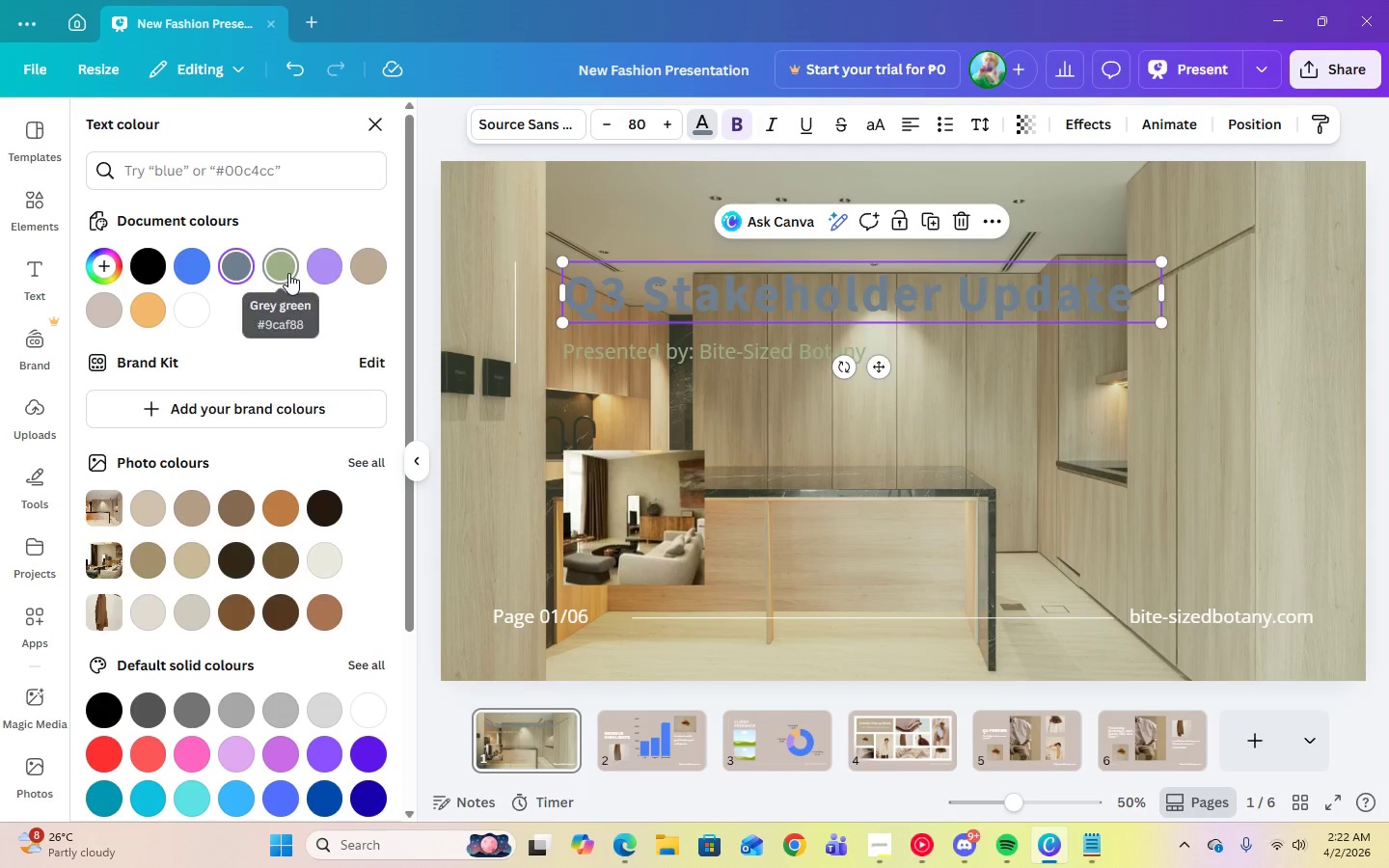 
left_click([288, 273])
 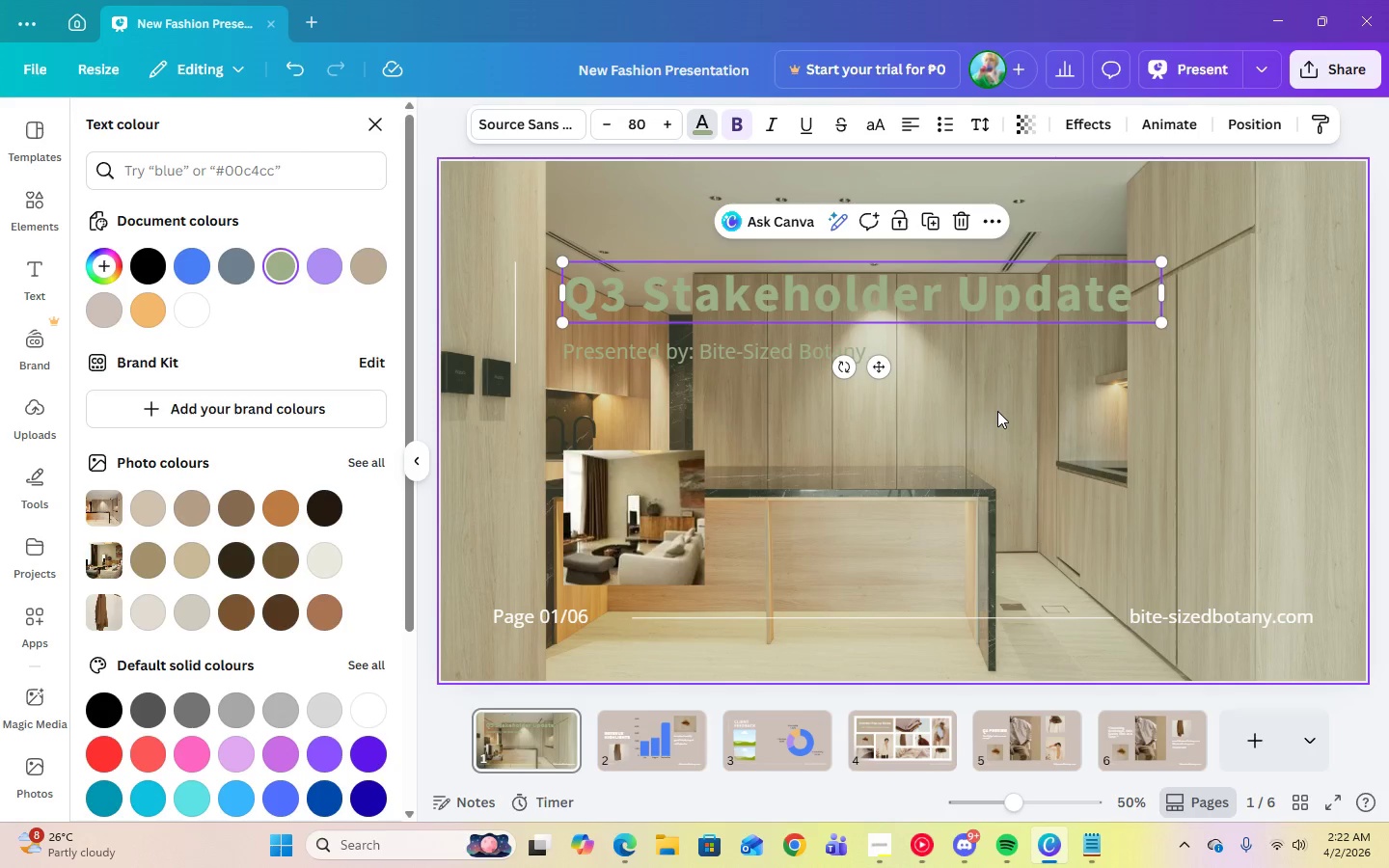 
left_click([999, 411])
 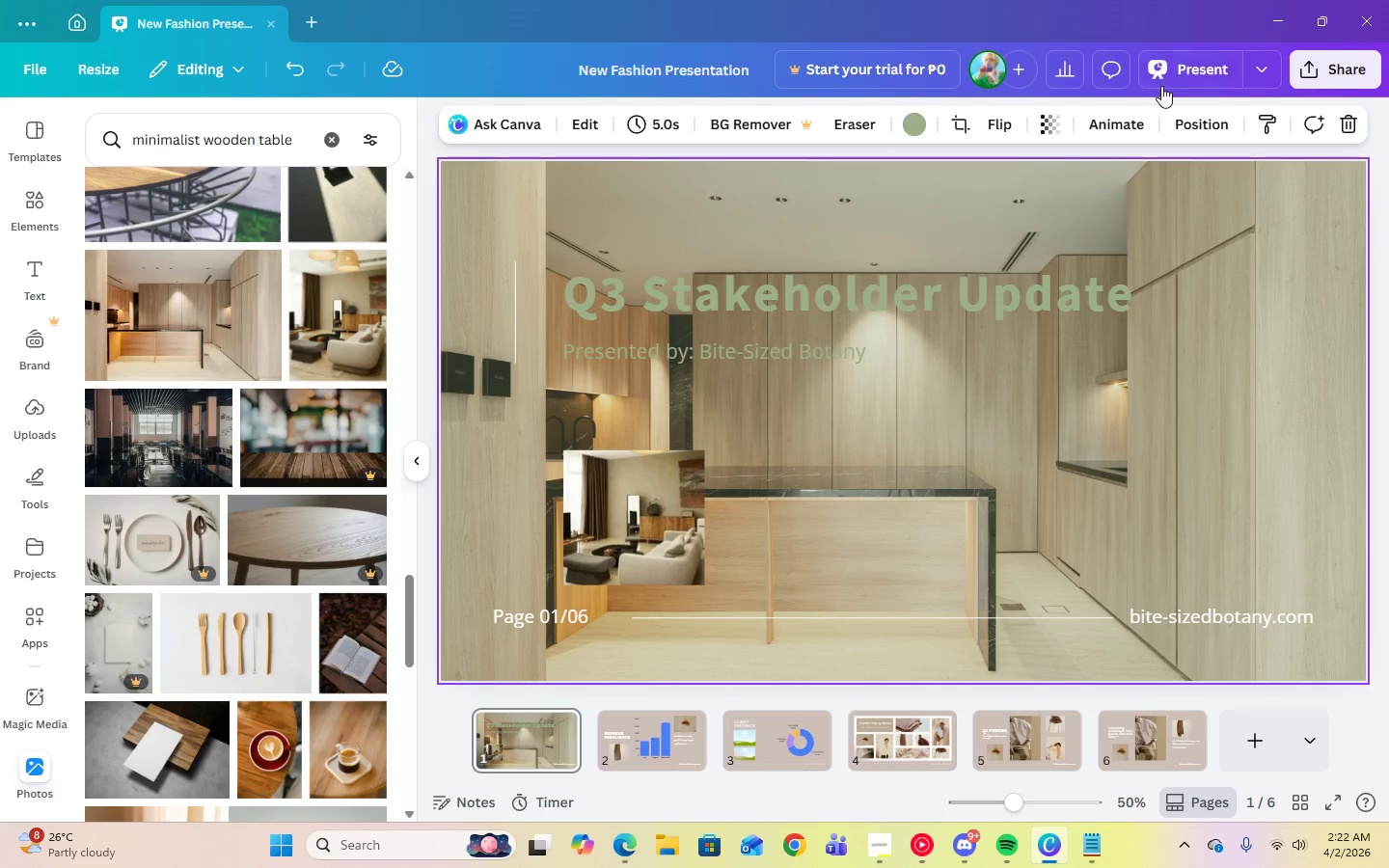 
left_click([1161, 86])
 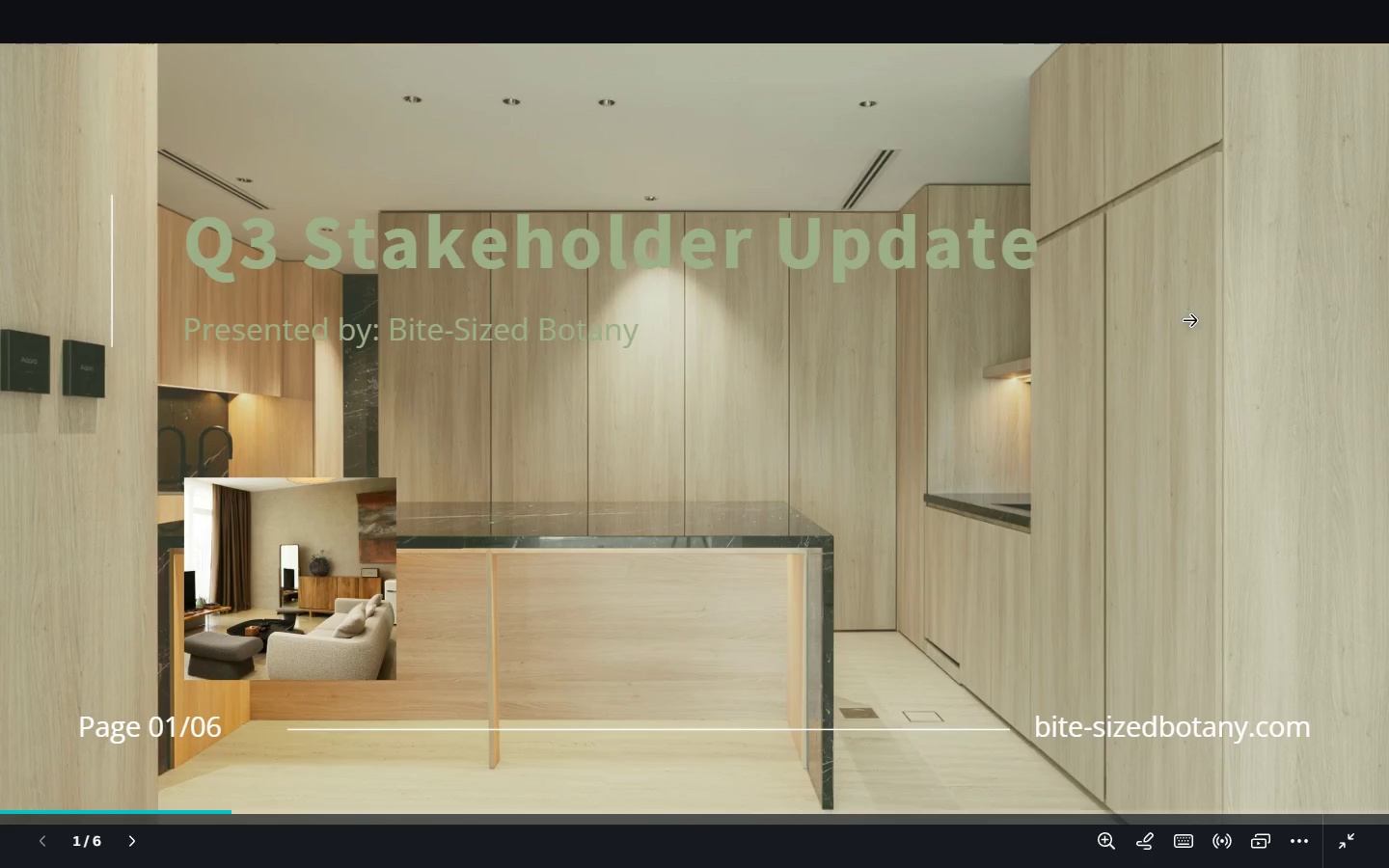 
key(Escape)
 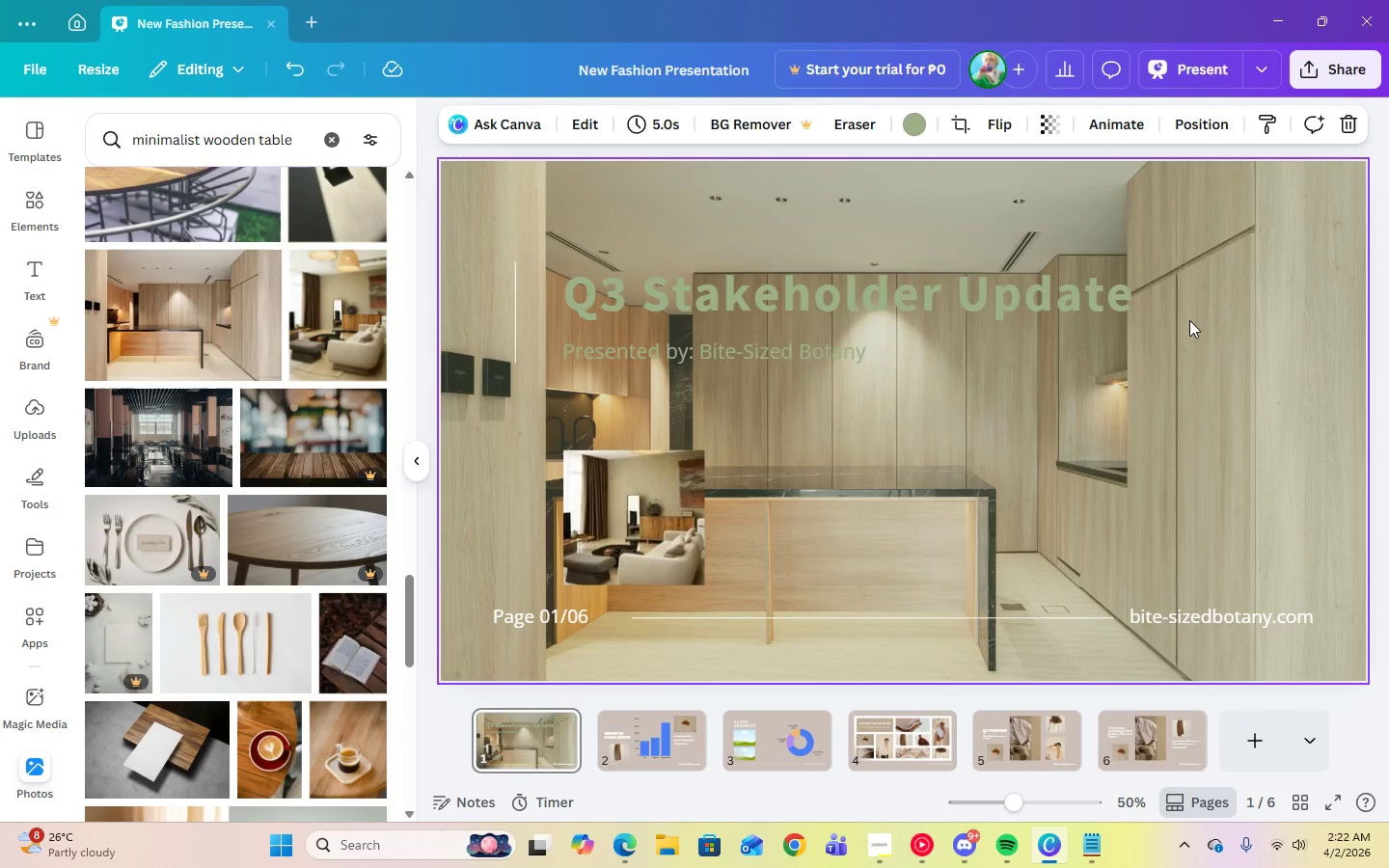 
left_click([1189, 320])
 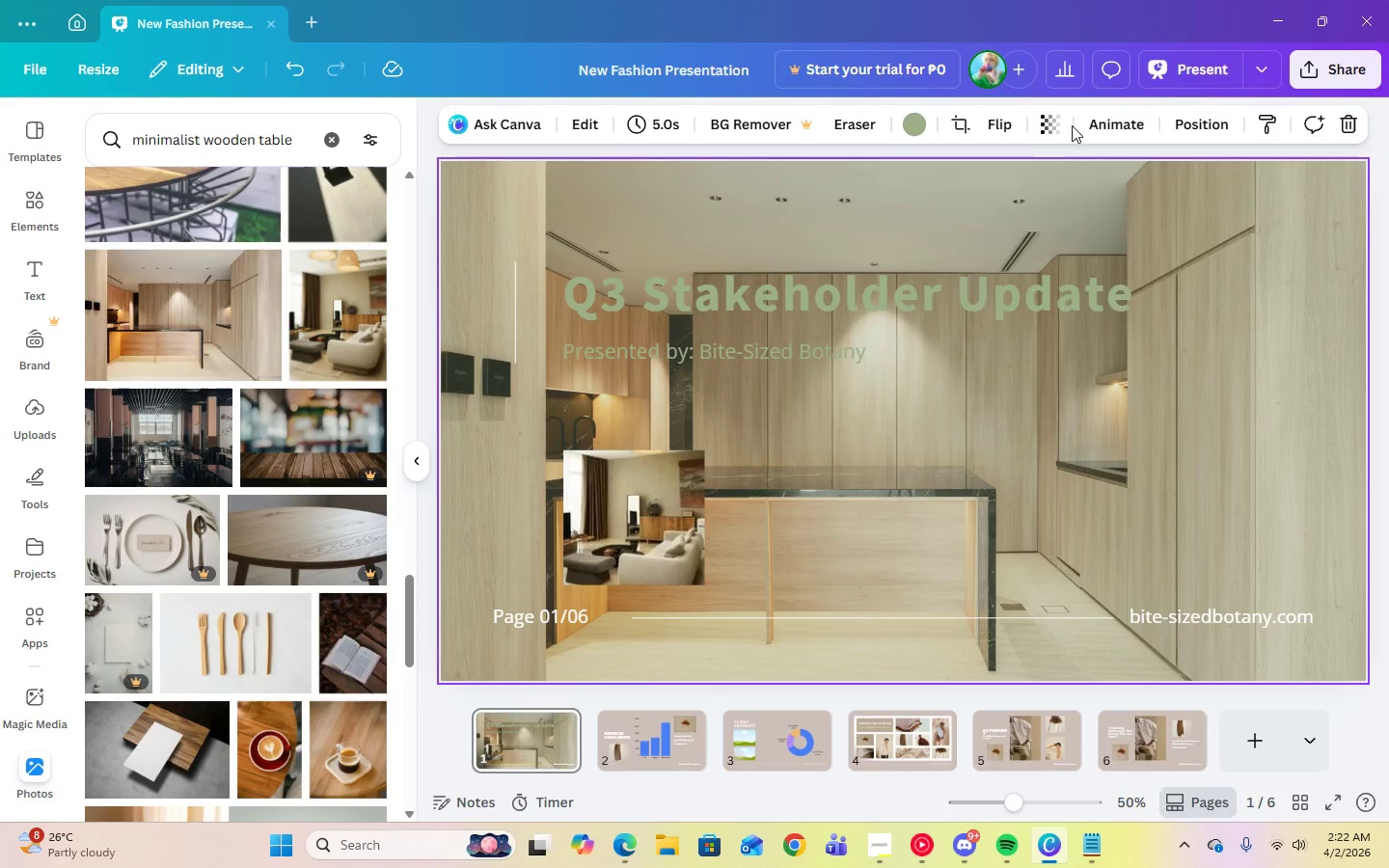 
left_click([1053, 124])
 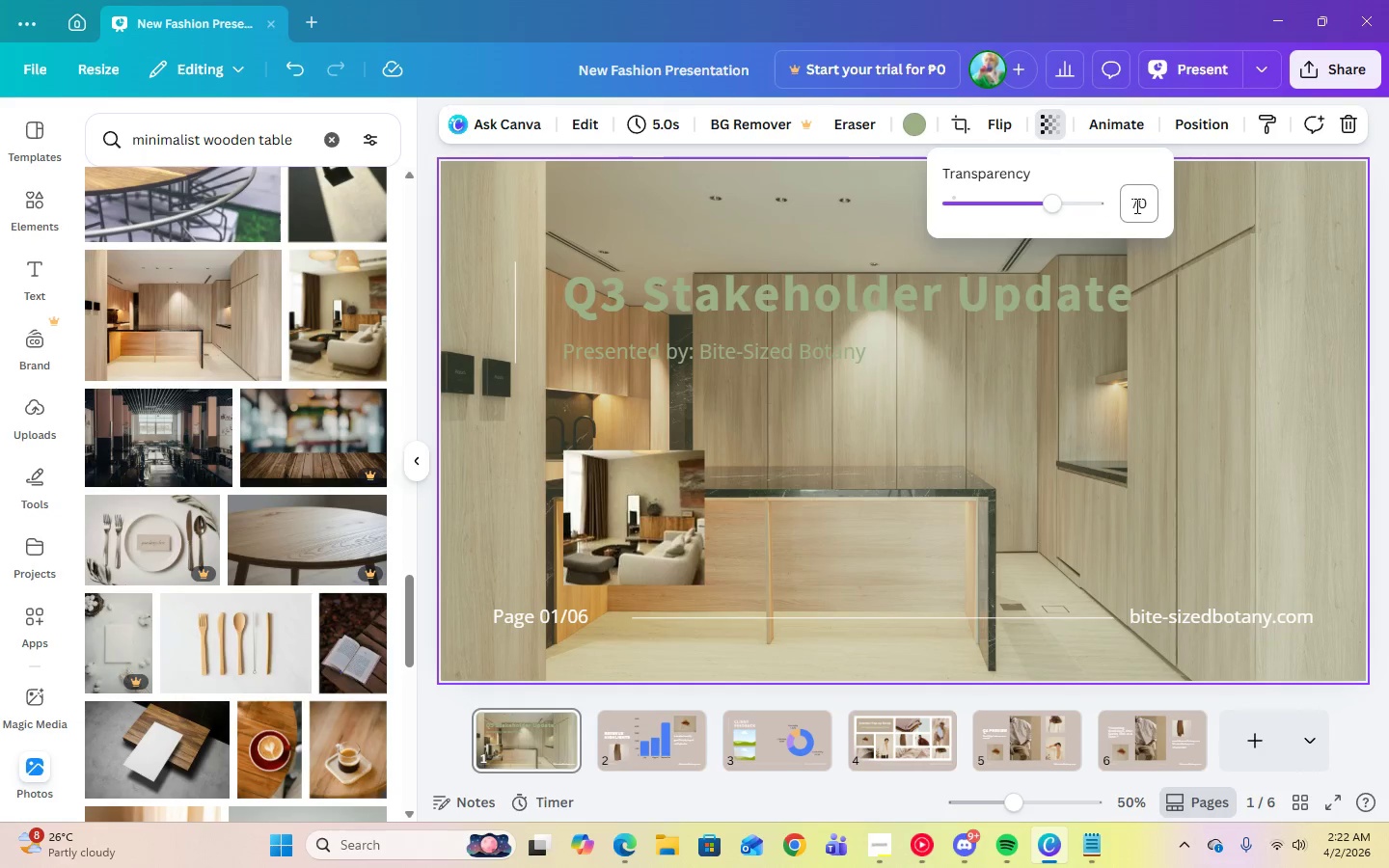 
left_click([1135, 205])
 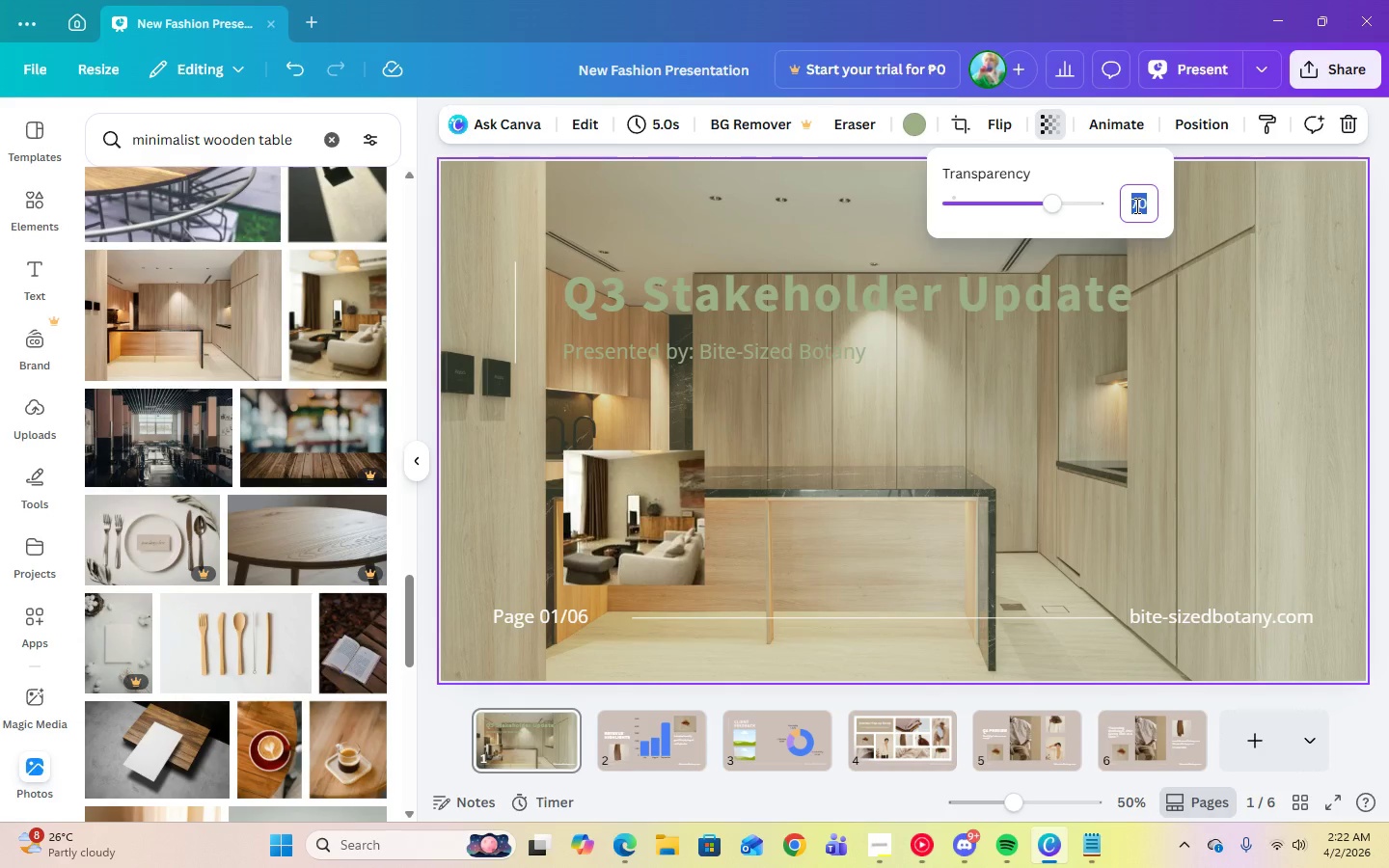 
key(Numpad5)
 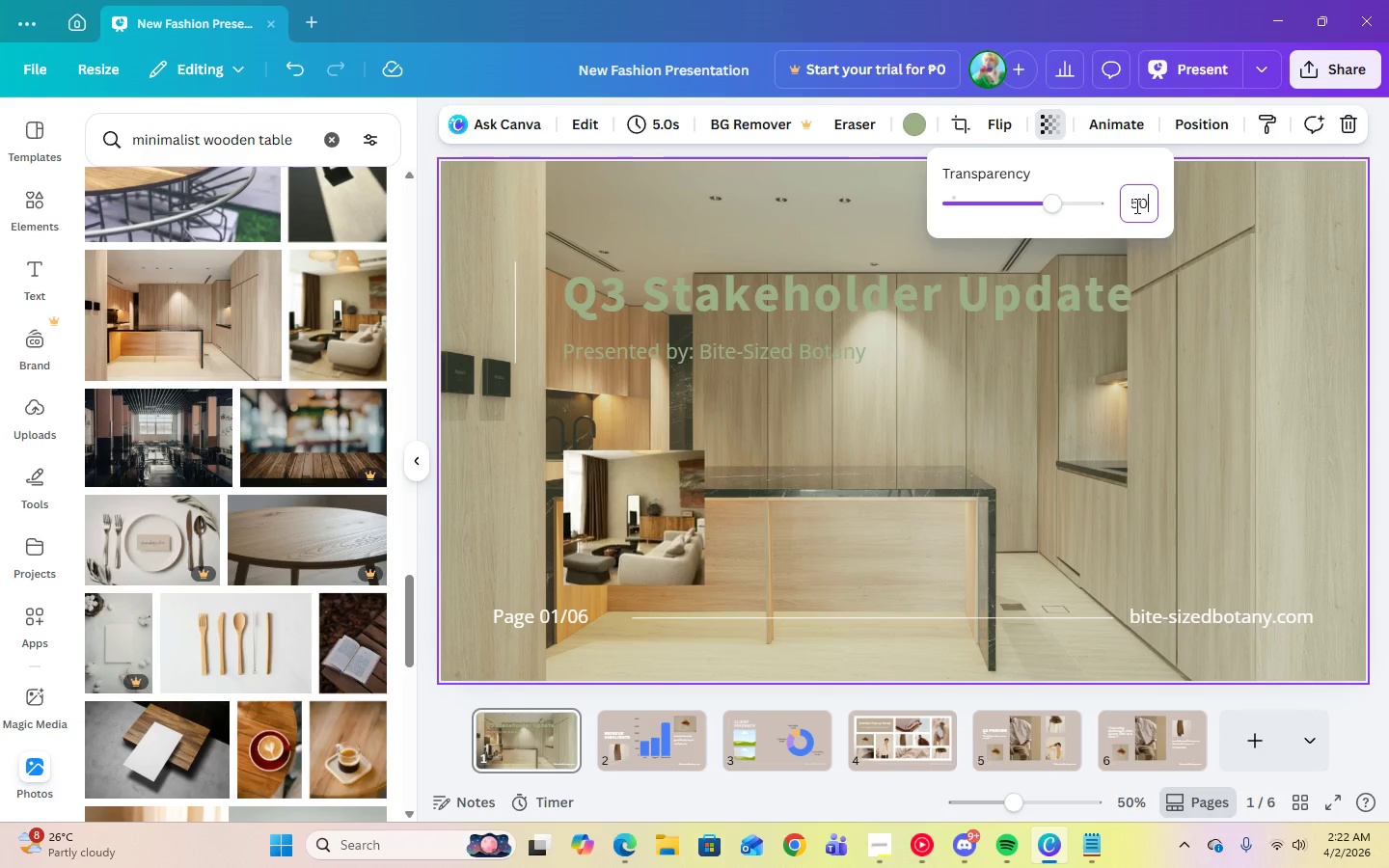 
key(Numpad0)
 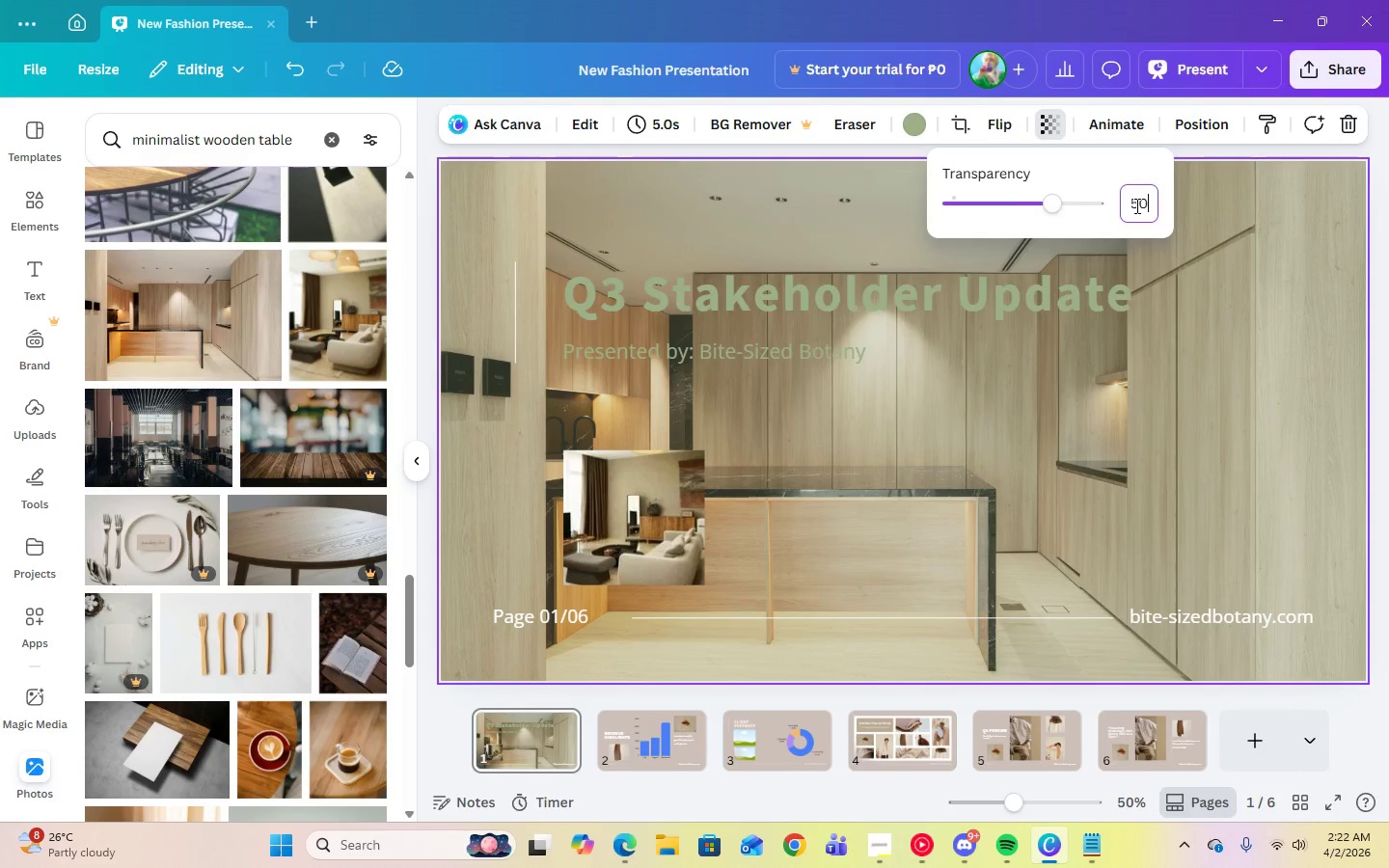 
key(Enter)
 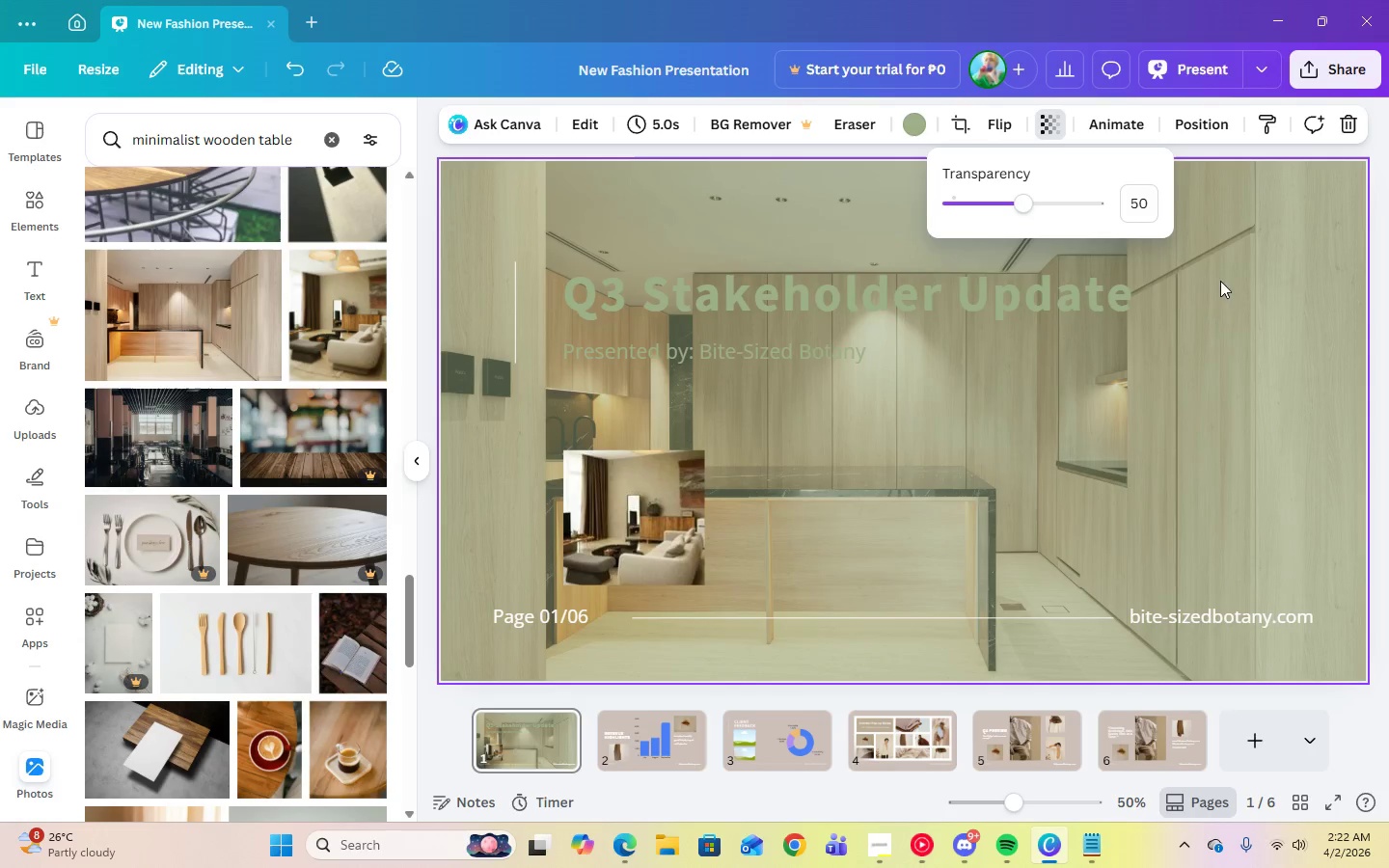 
left_click([1266, 317])
 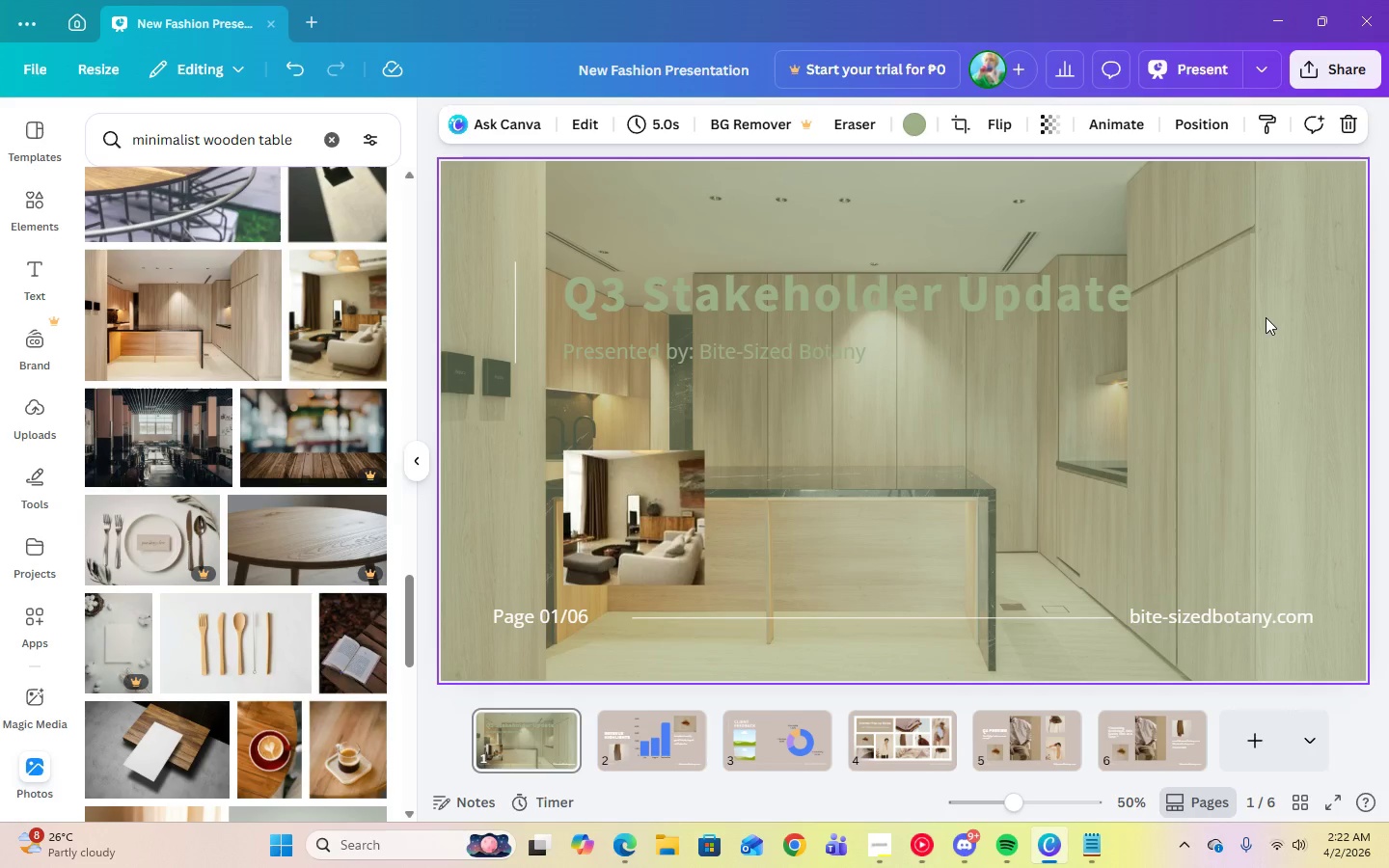 
left_click([1266, 317])
 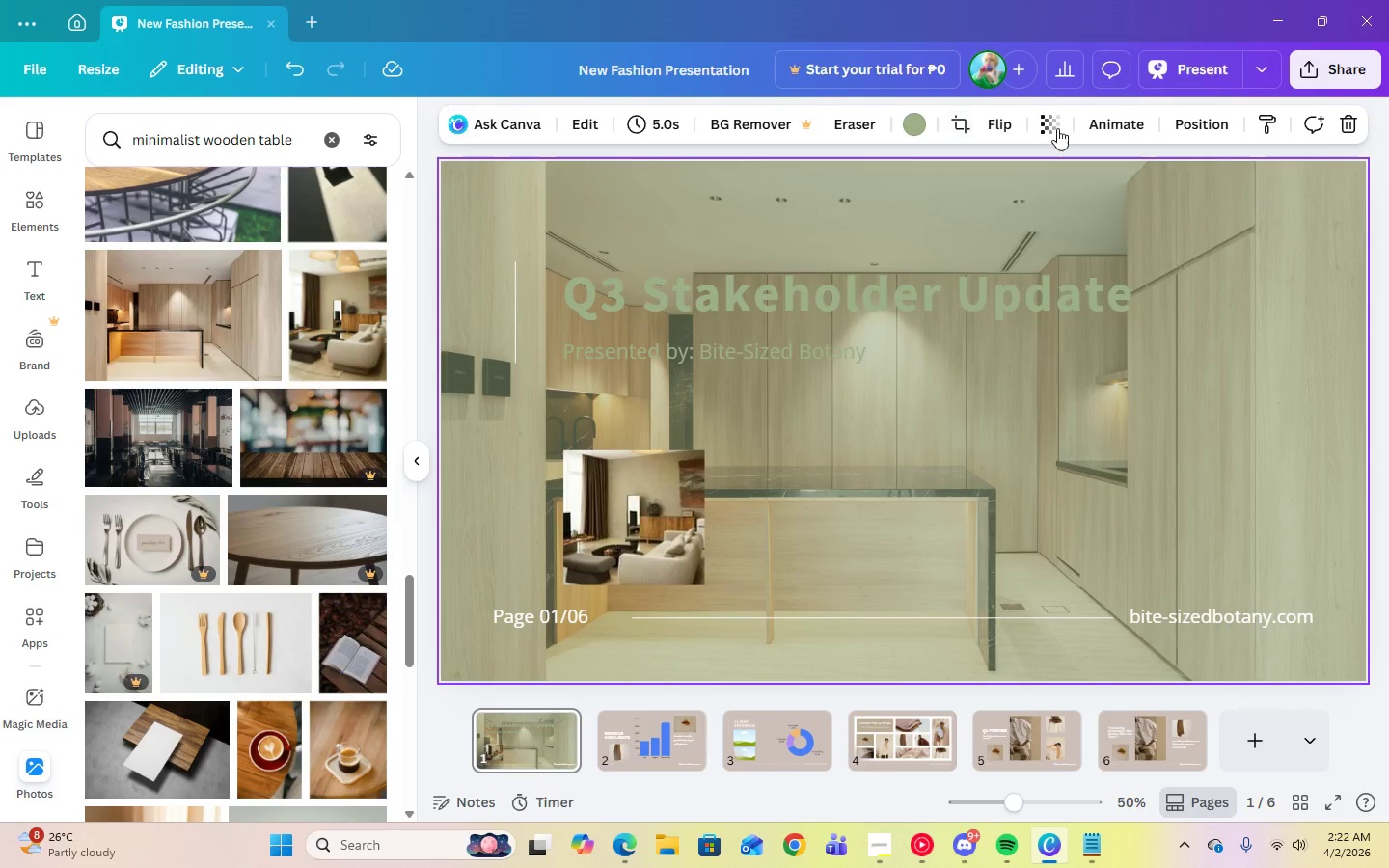 
left_click([1058, 128])
 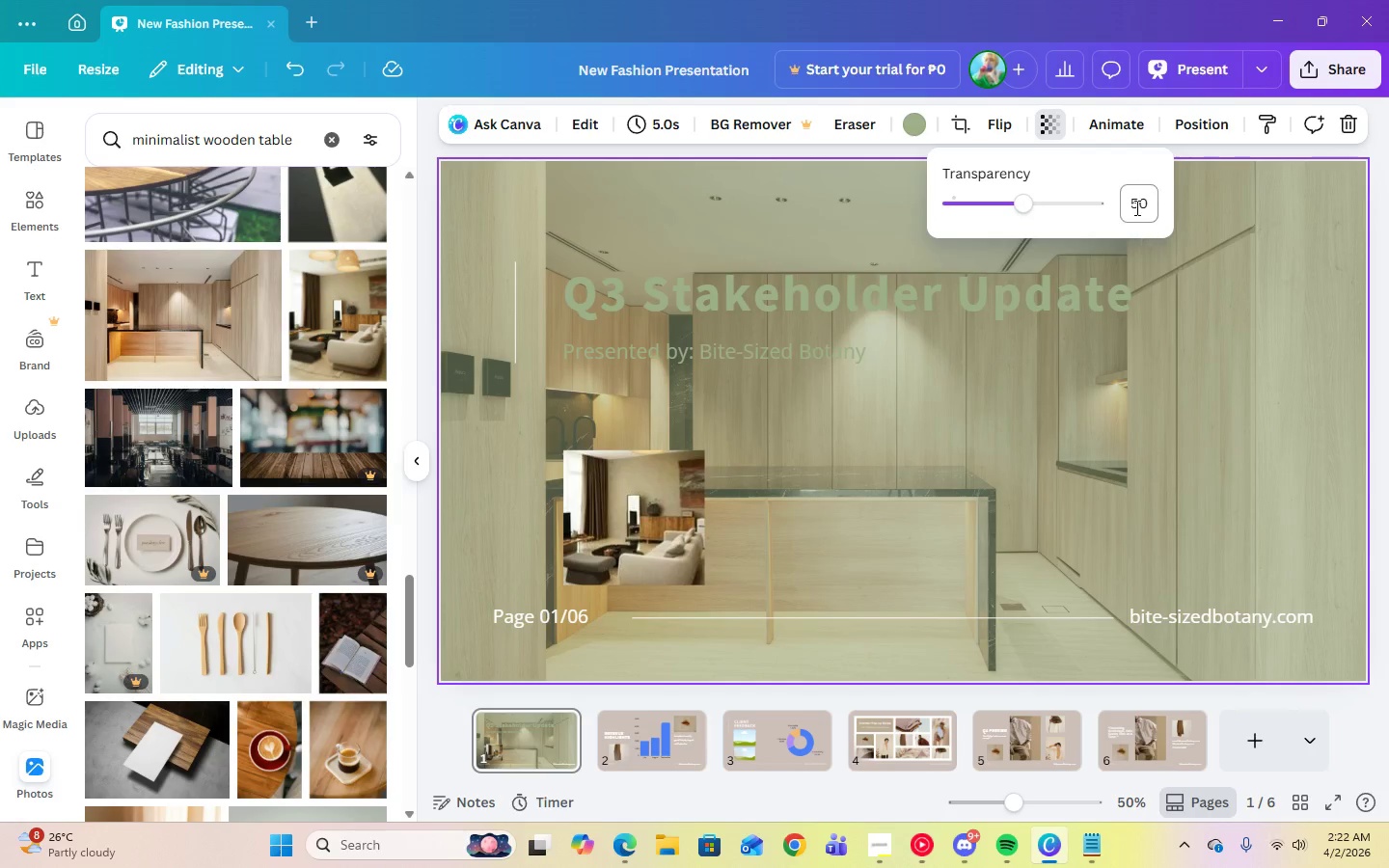 
left_click([1135, 207])
 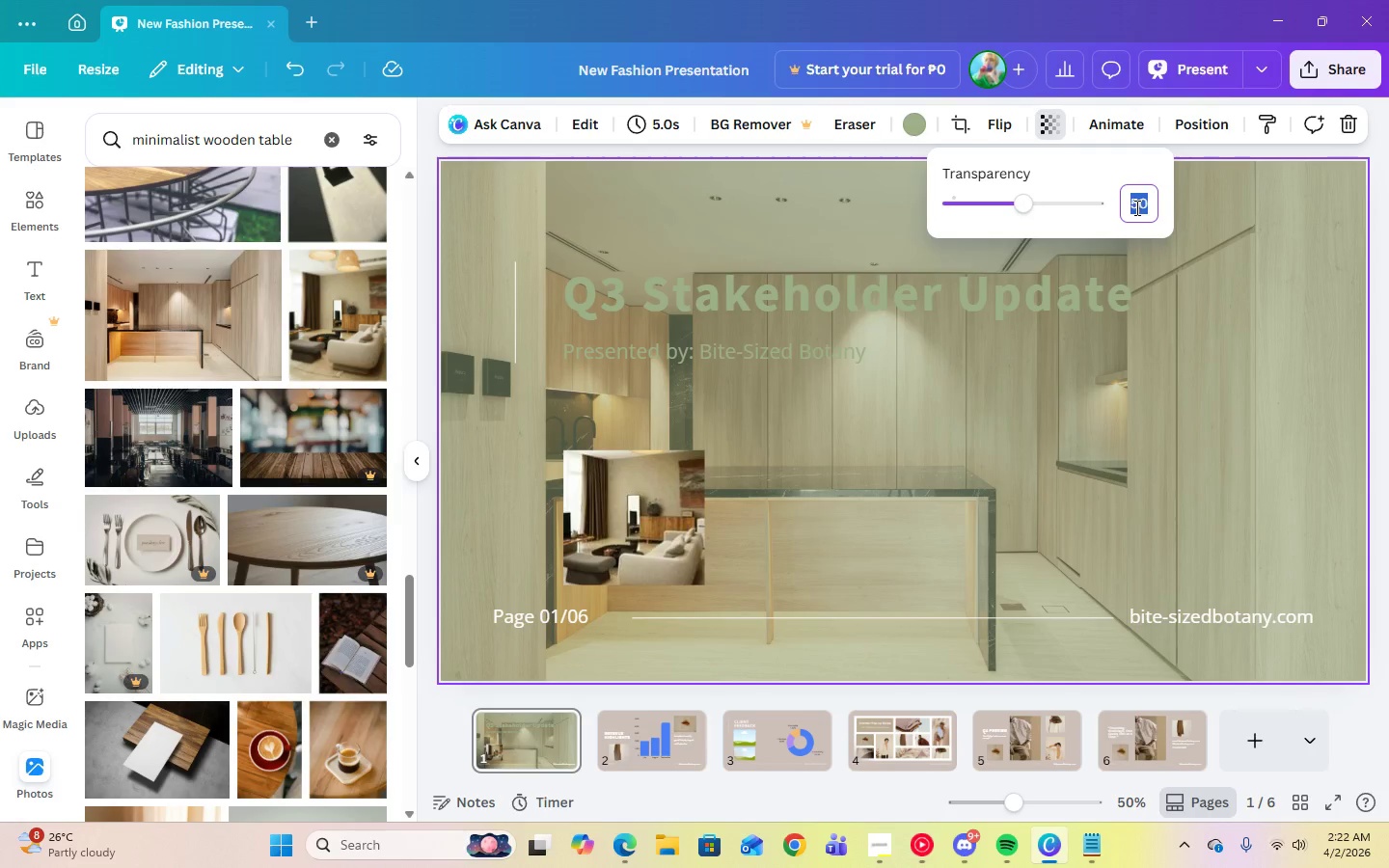 
key(Numpad7)
 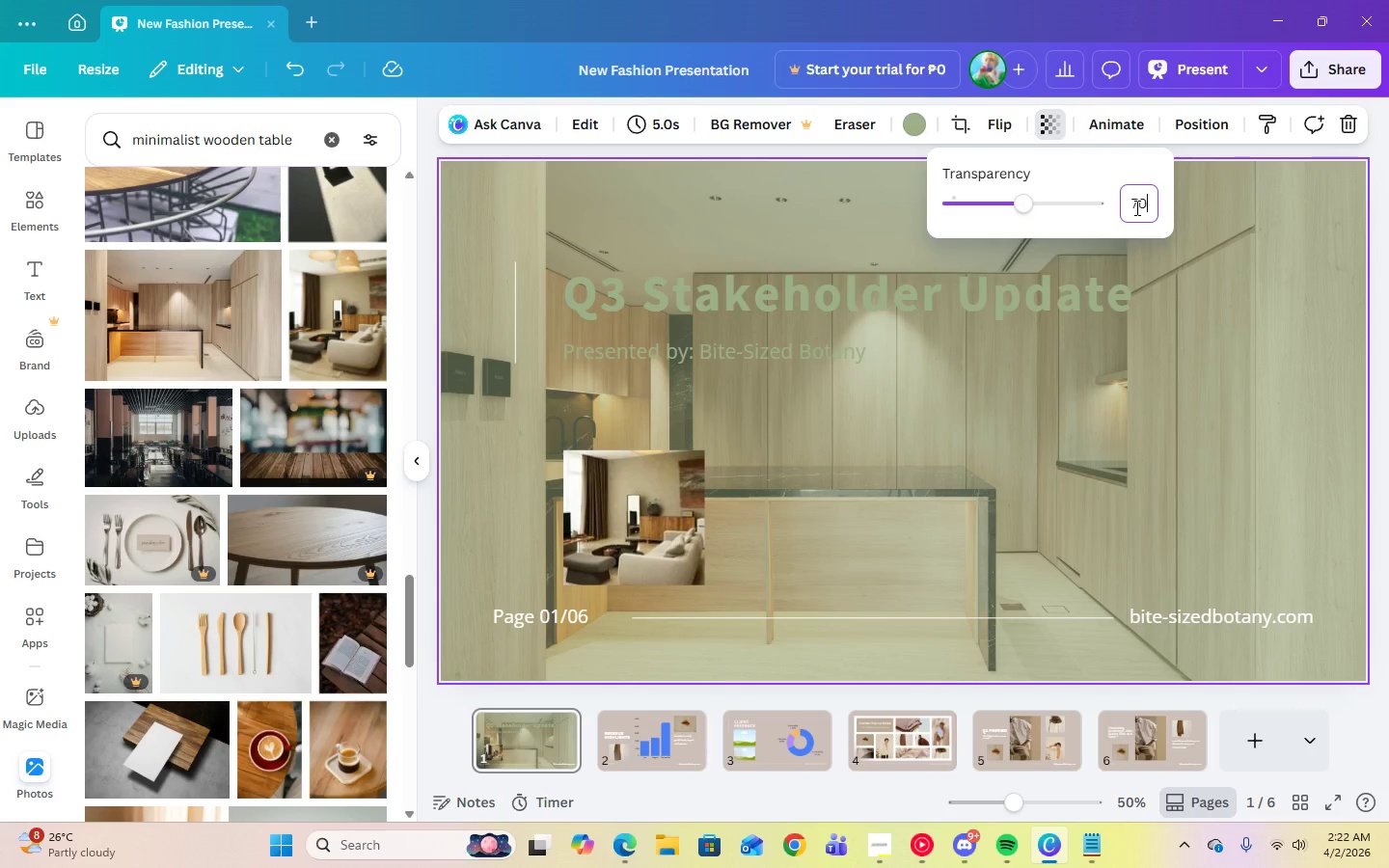 
key(Numpad0)
 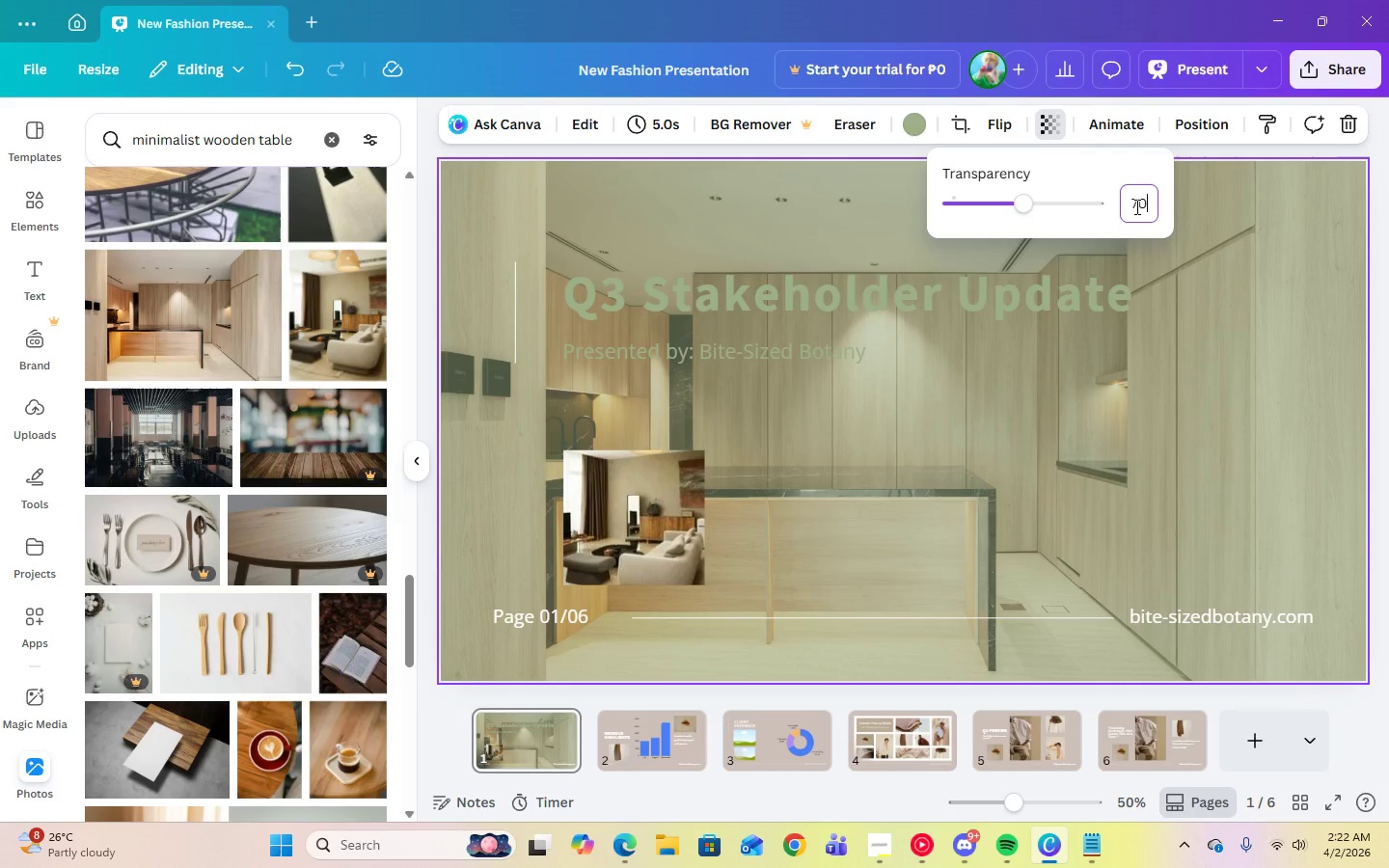 
key(Enter)
 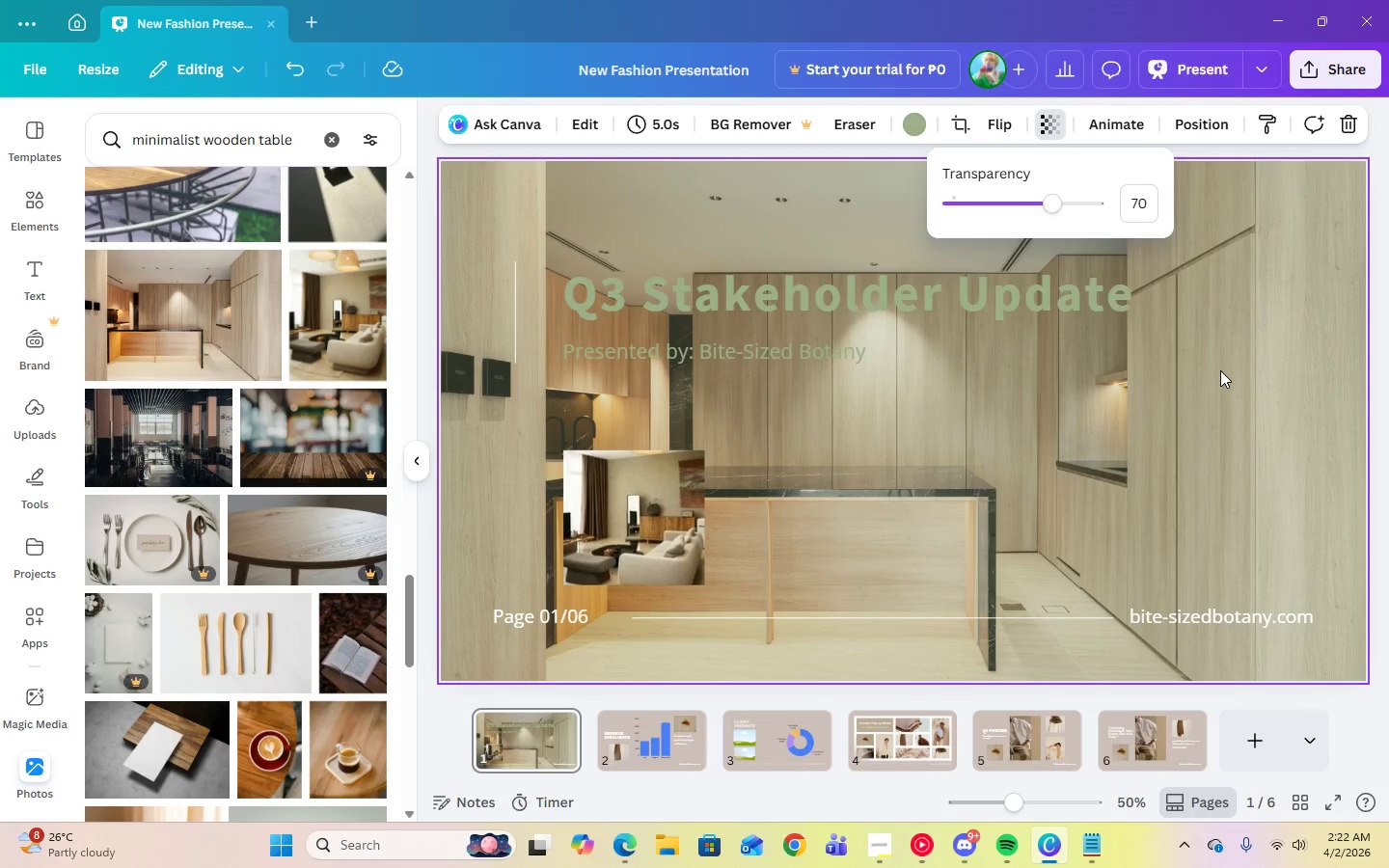 
left_click([1220, 370])
 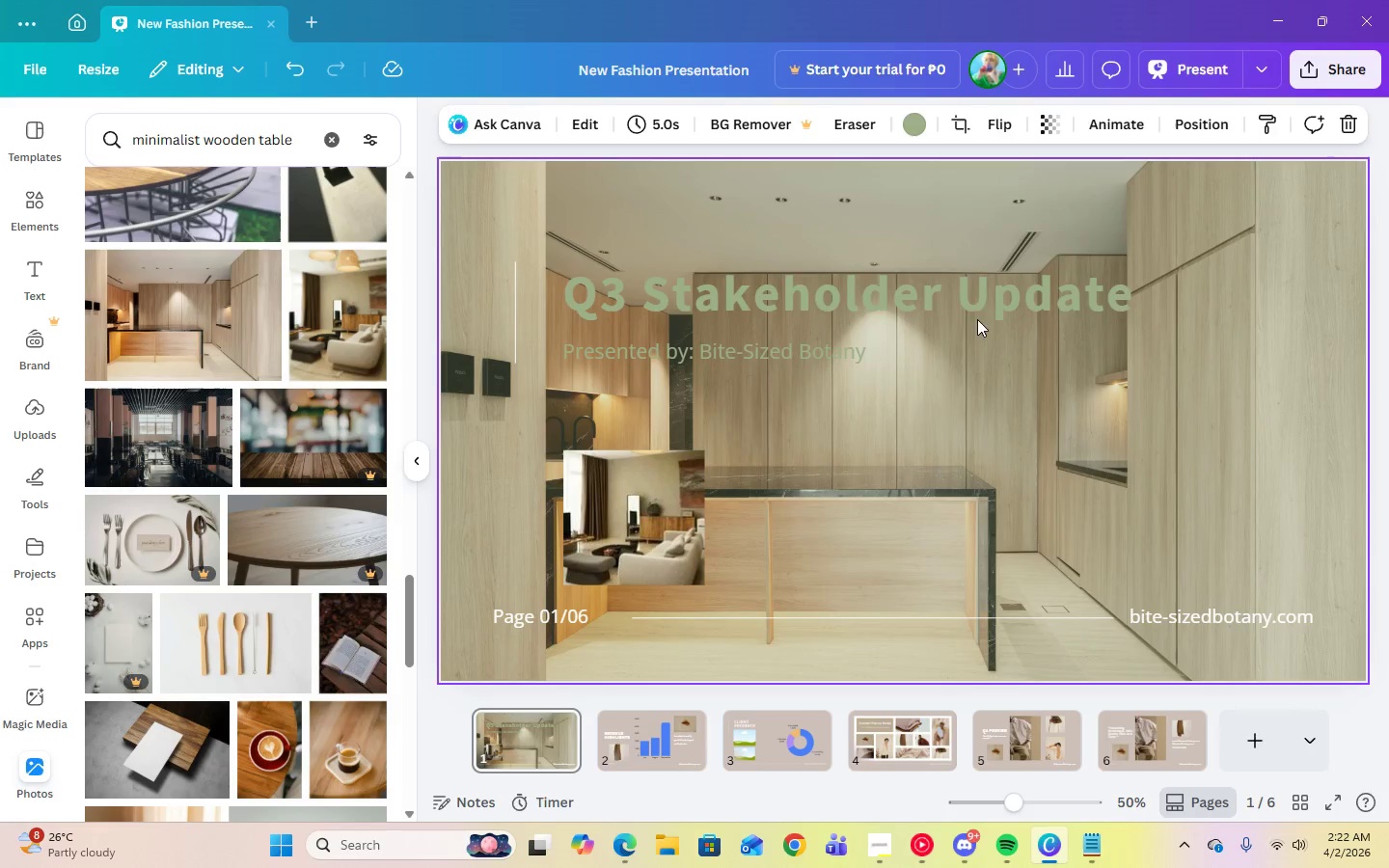 
left_click([971, 307])
 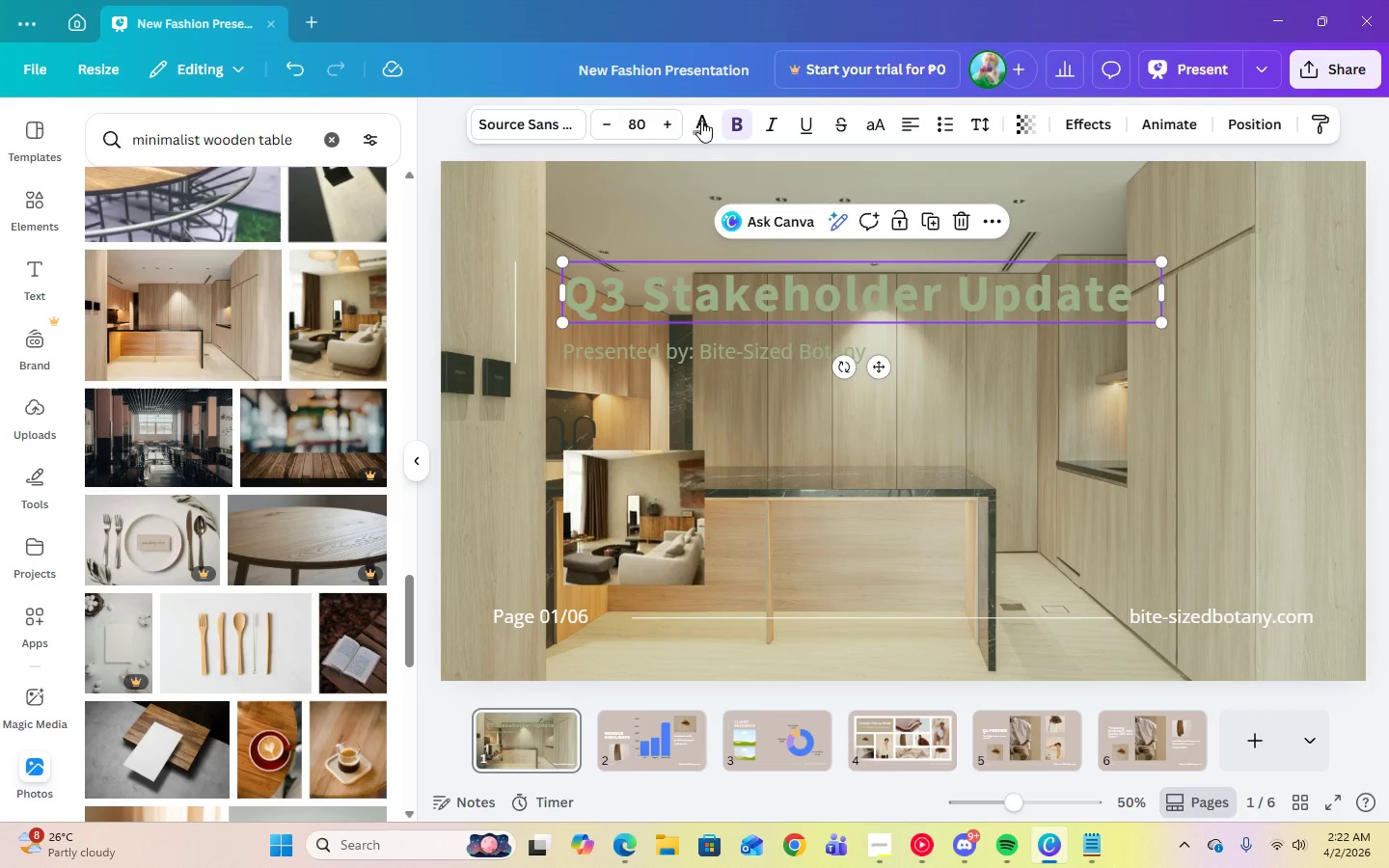 
left_click([707, 130])
 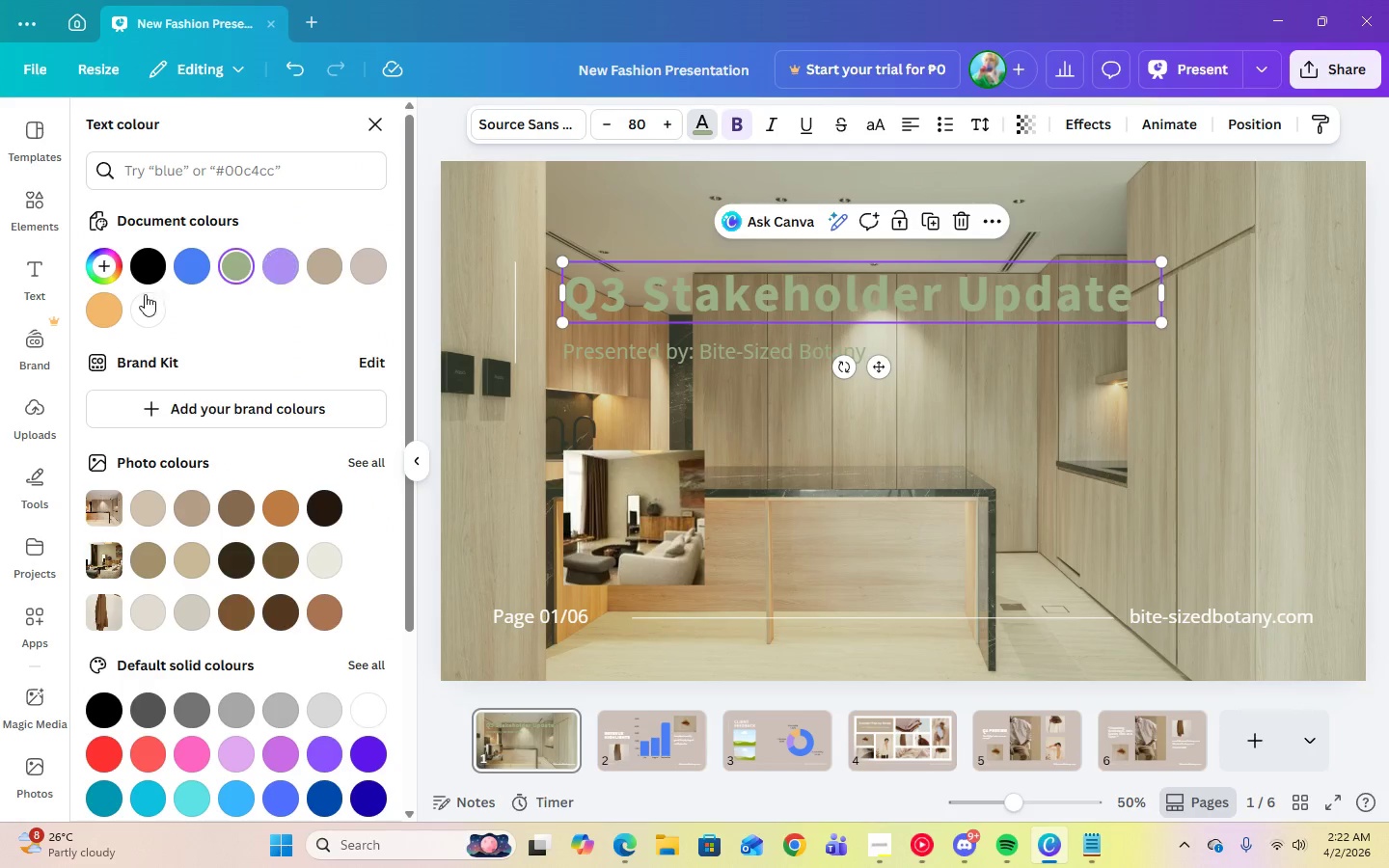 
left_click([1055, 405])
 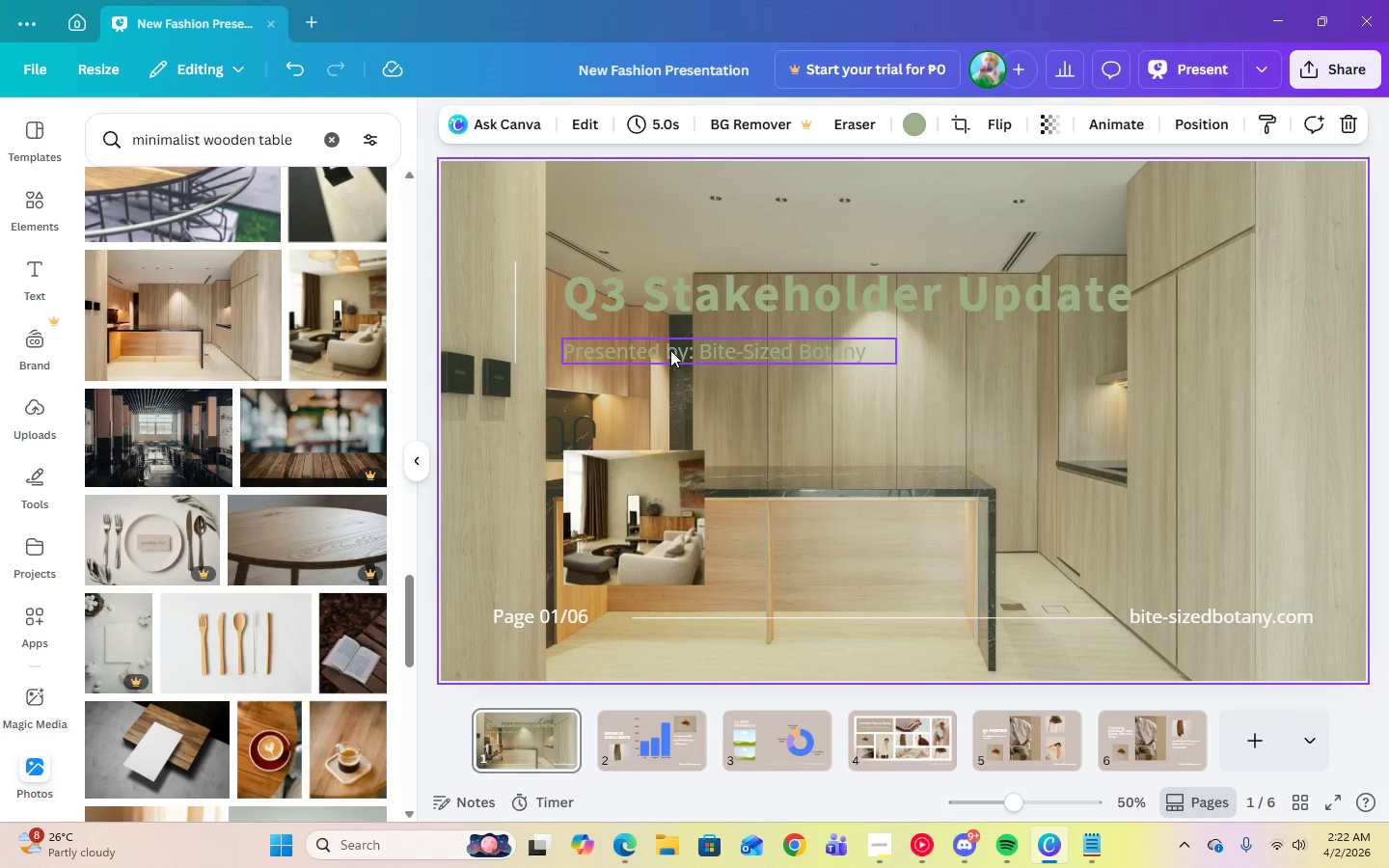 
left_click([670, 348])
 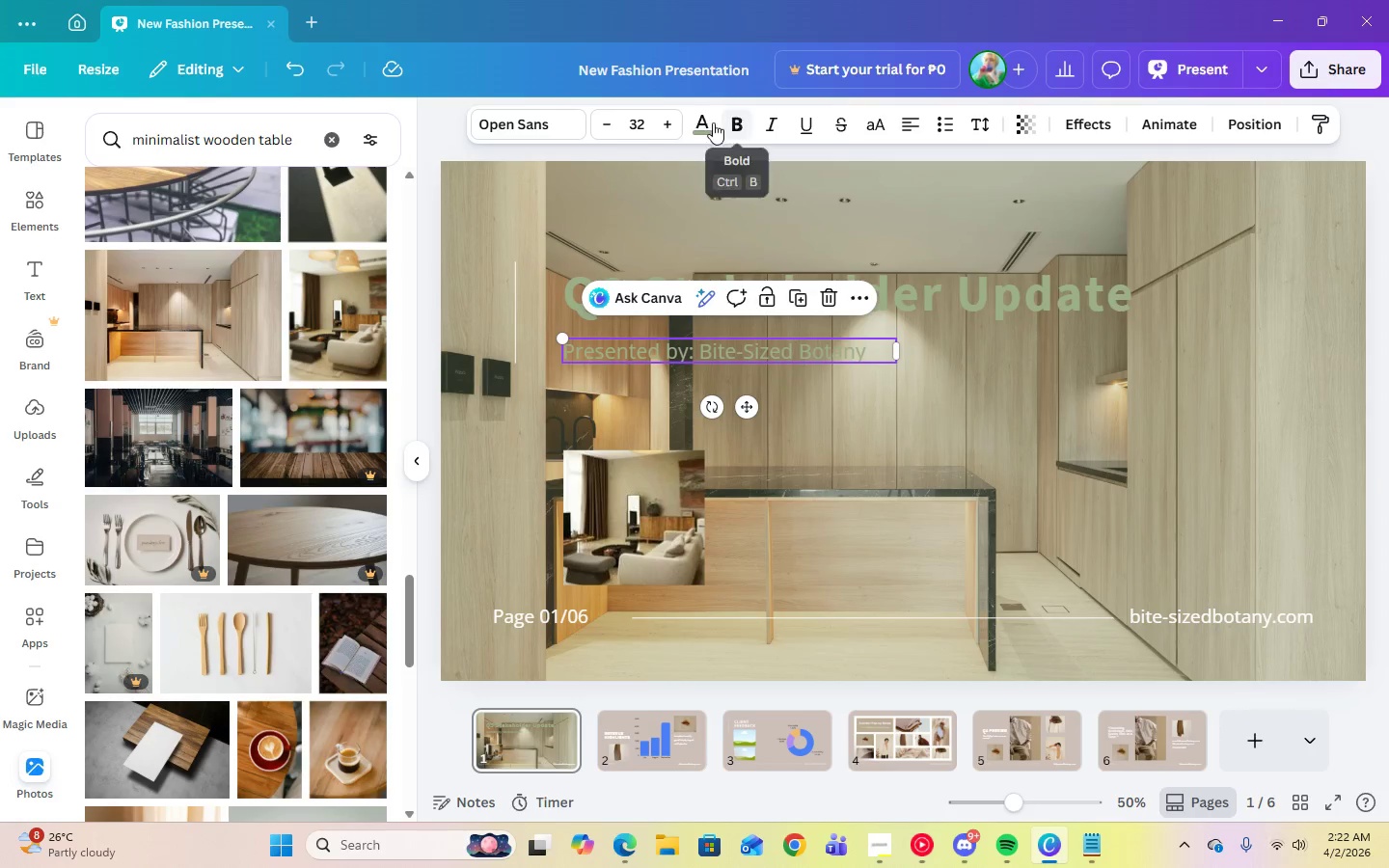 
left_click([708, 124])
 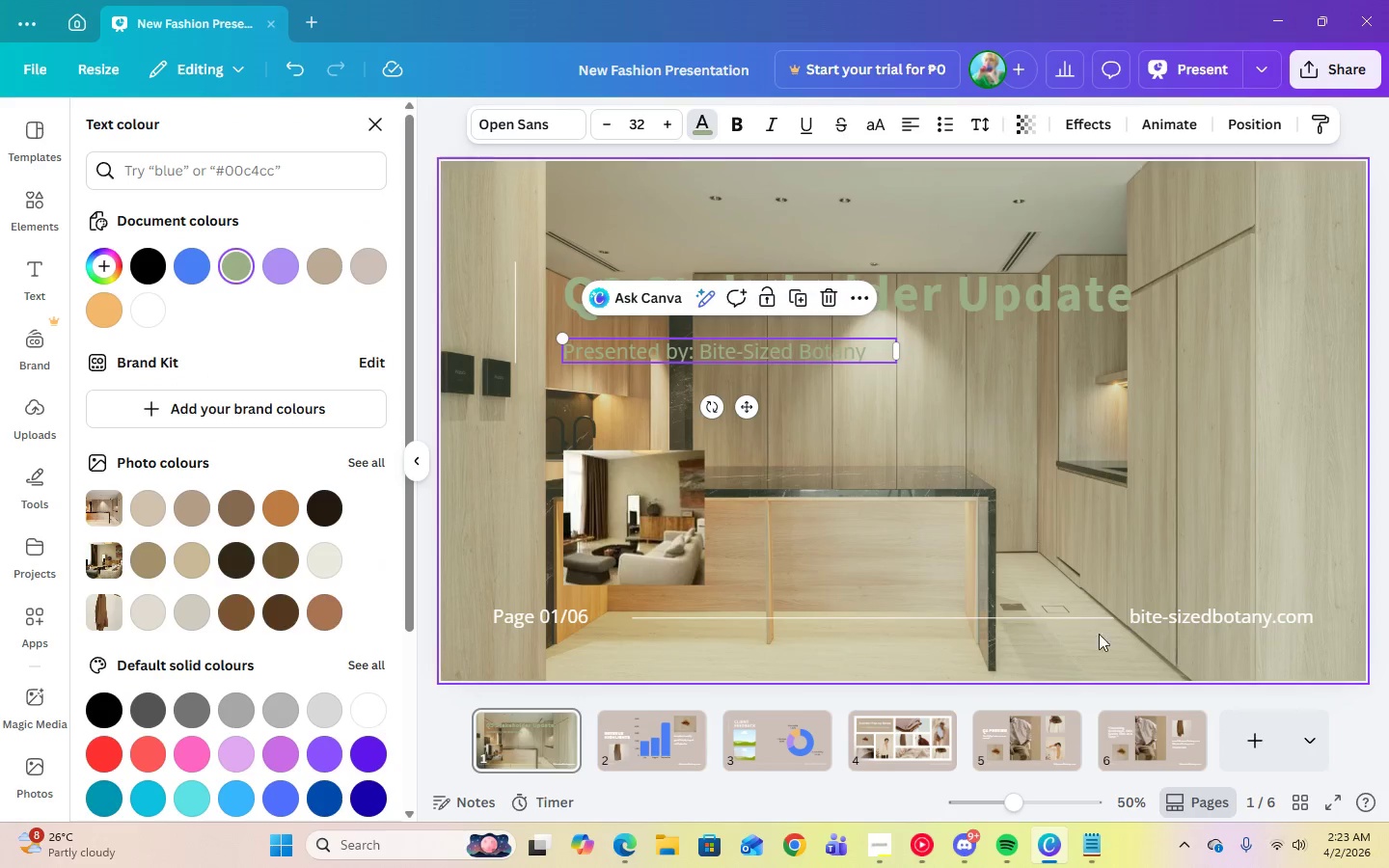 
left_click([547, 610])
 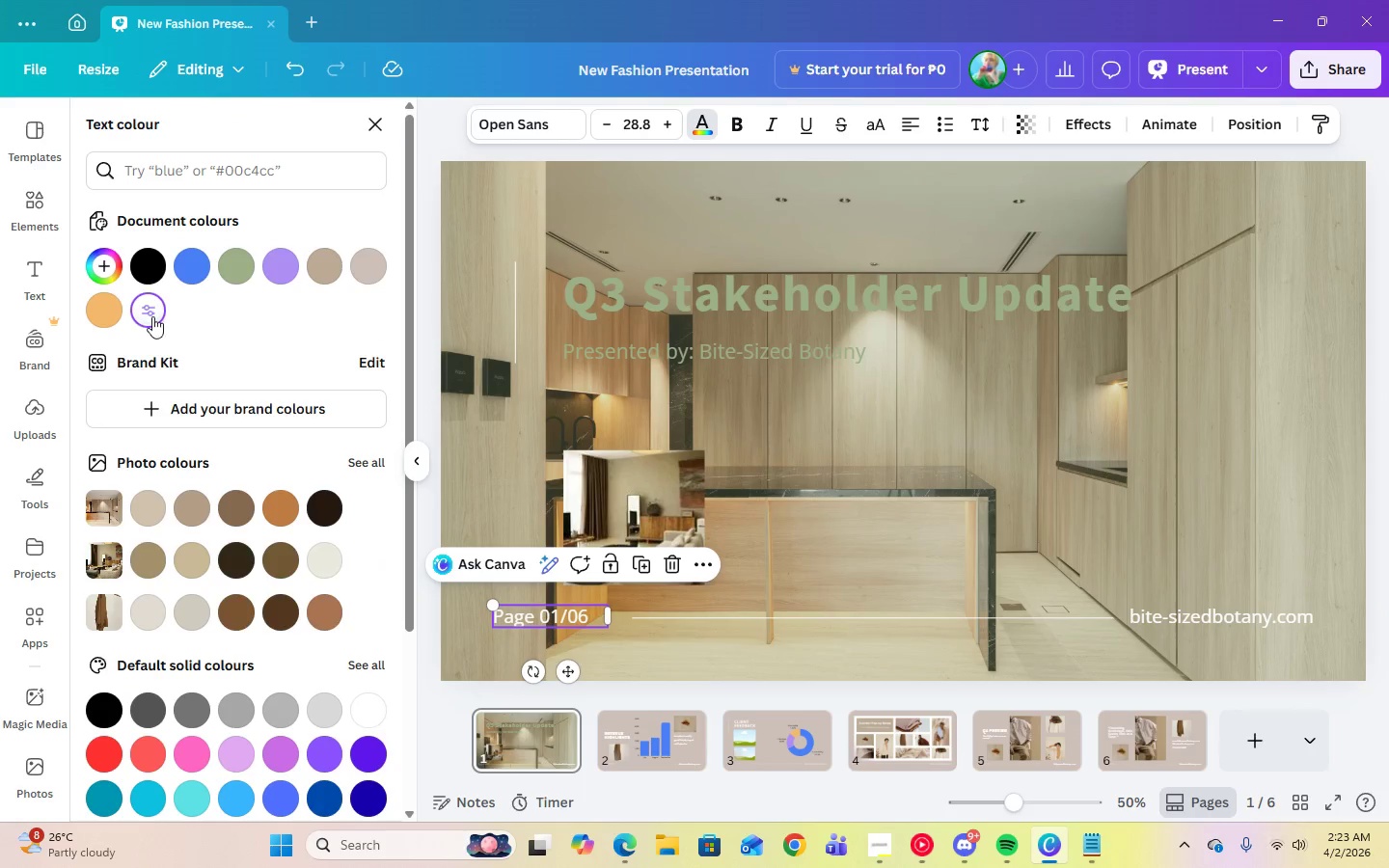 
double_click([150, 314])
 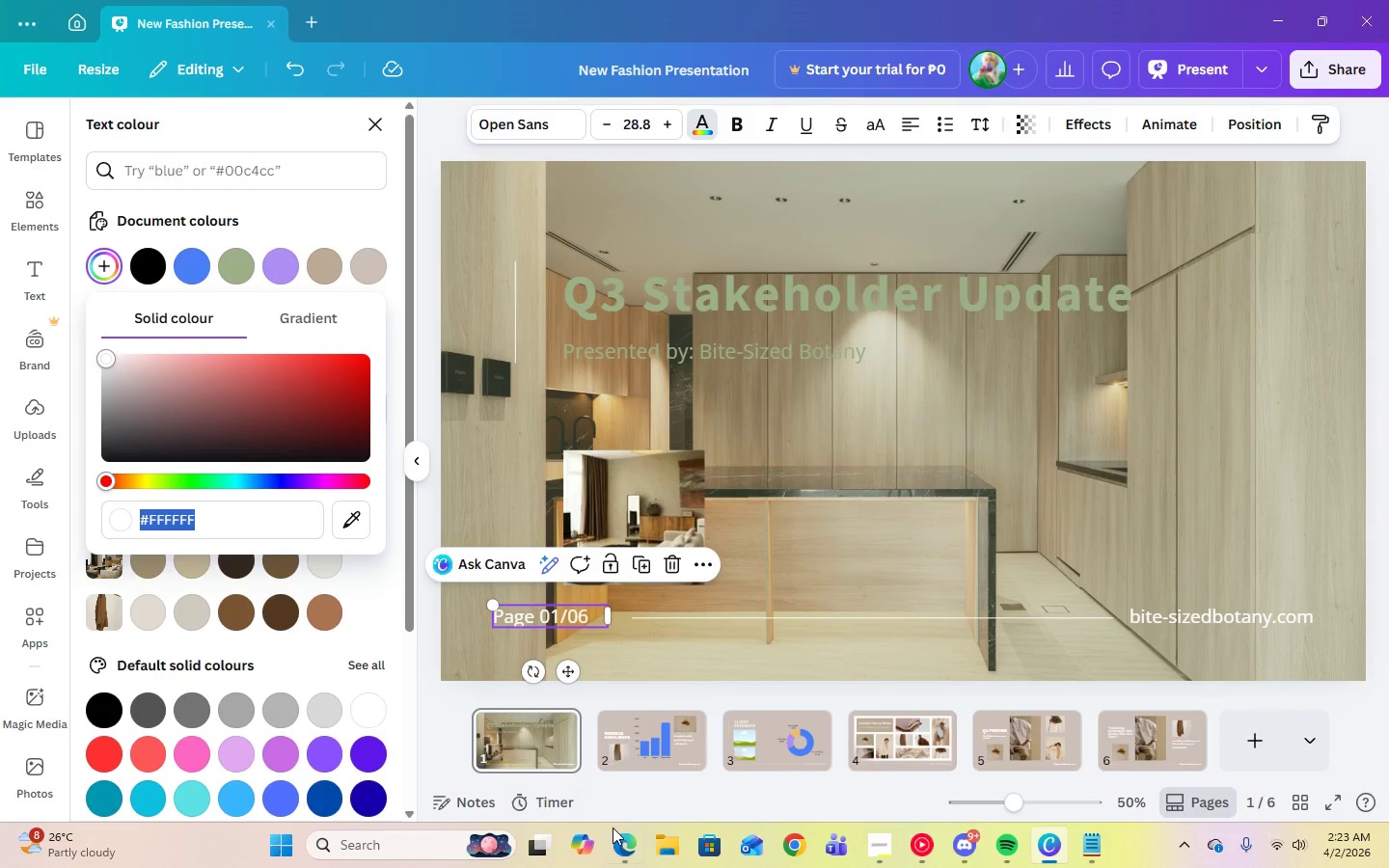 
left_click([623, 841])
 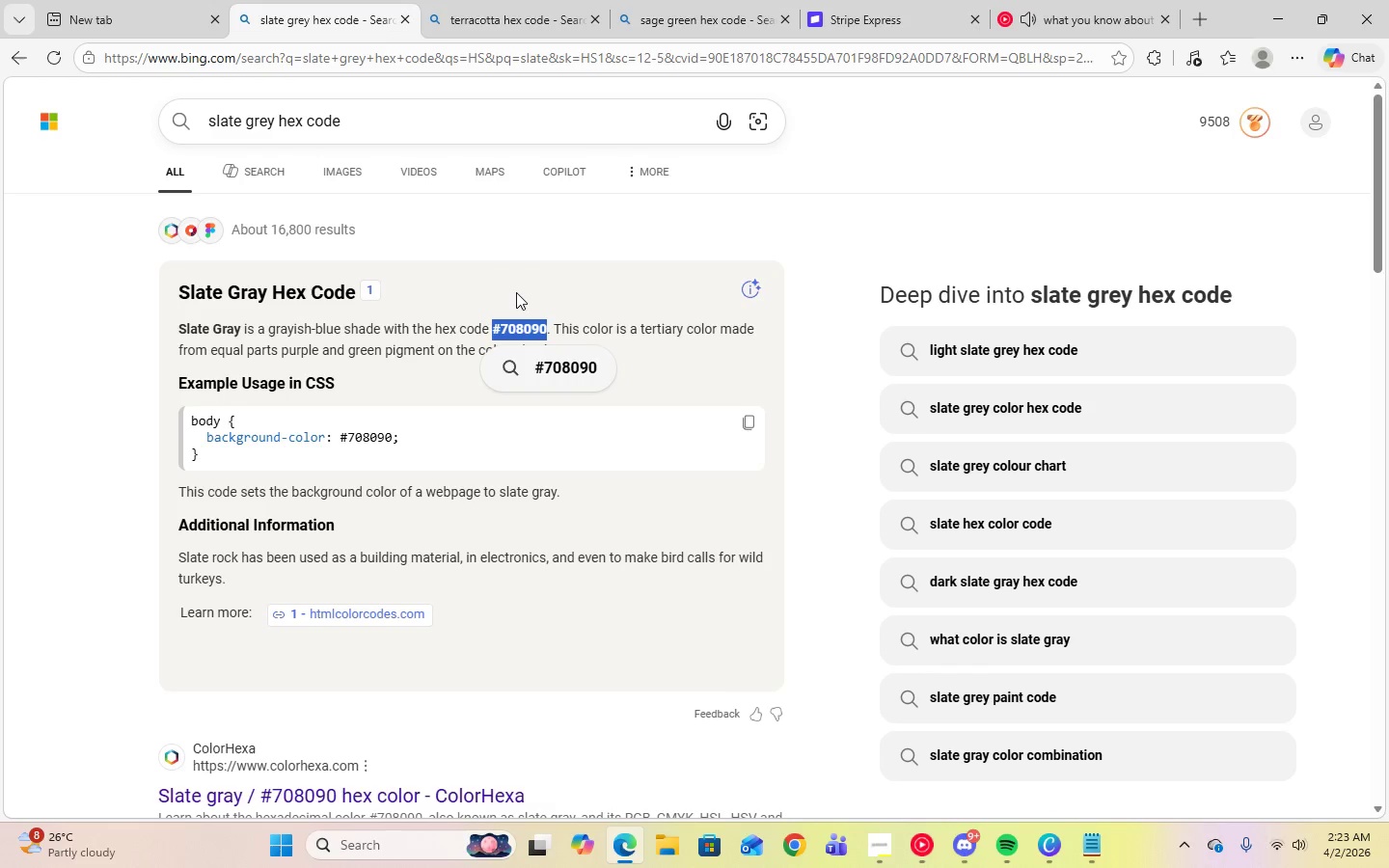 
right_click([516, 320])
 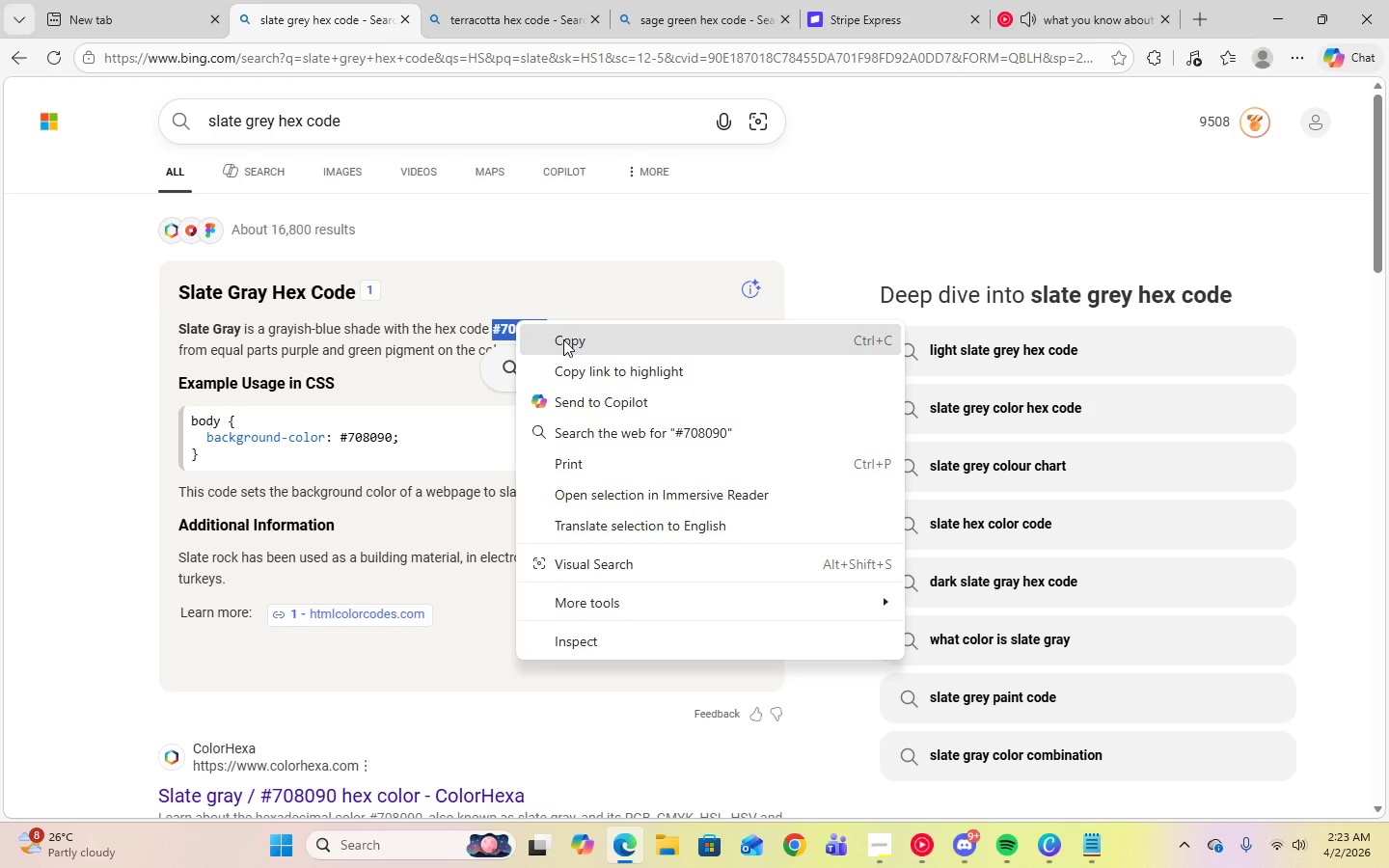 
left_click([563, 339])
 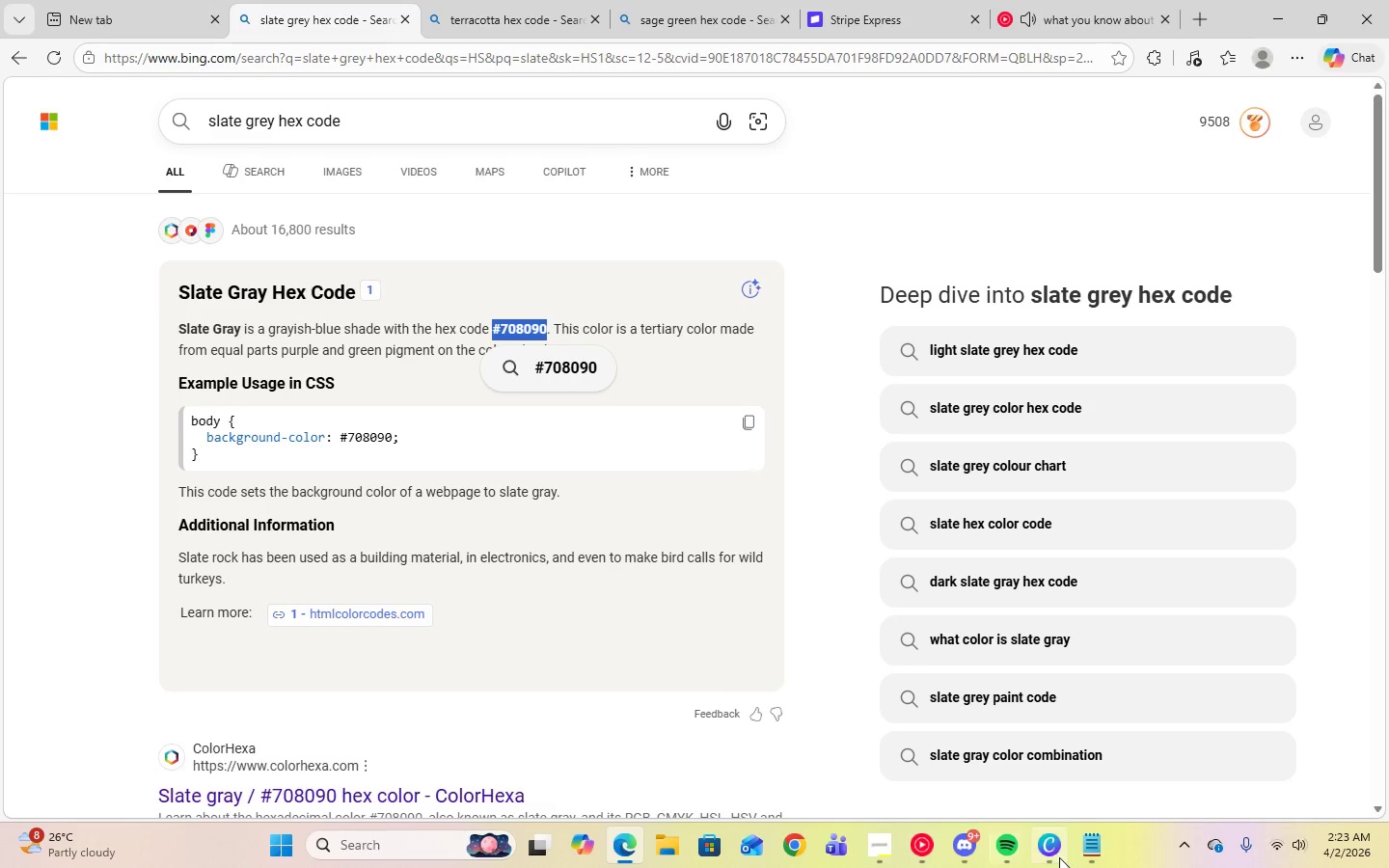 
left_click([1060, 857])
 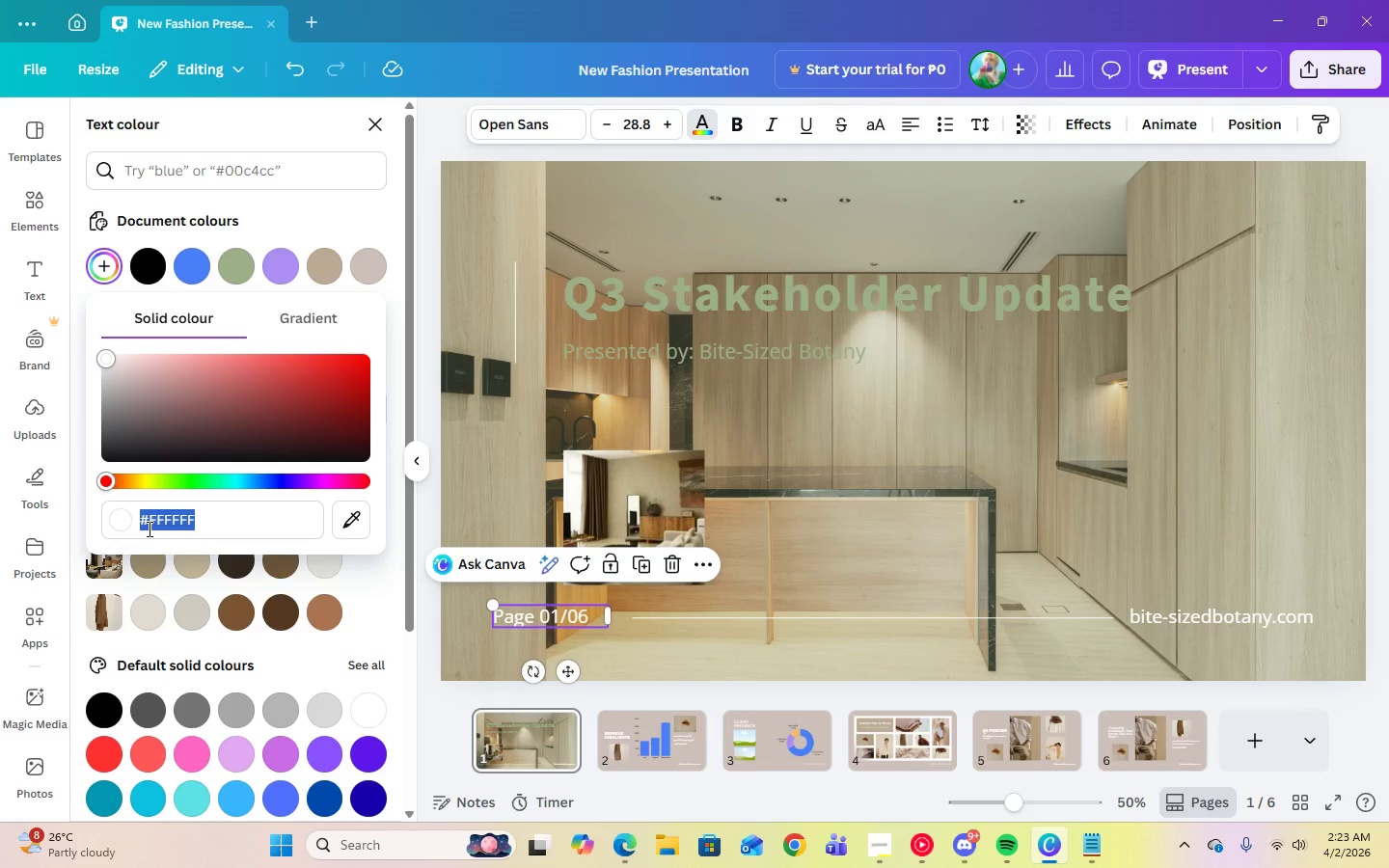 
right_click([148, 529])
 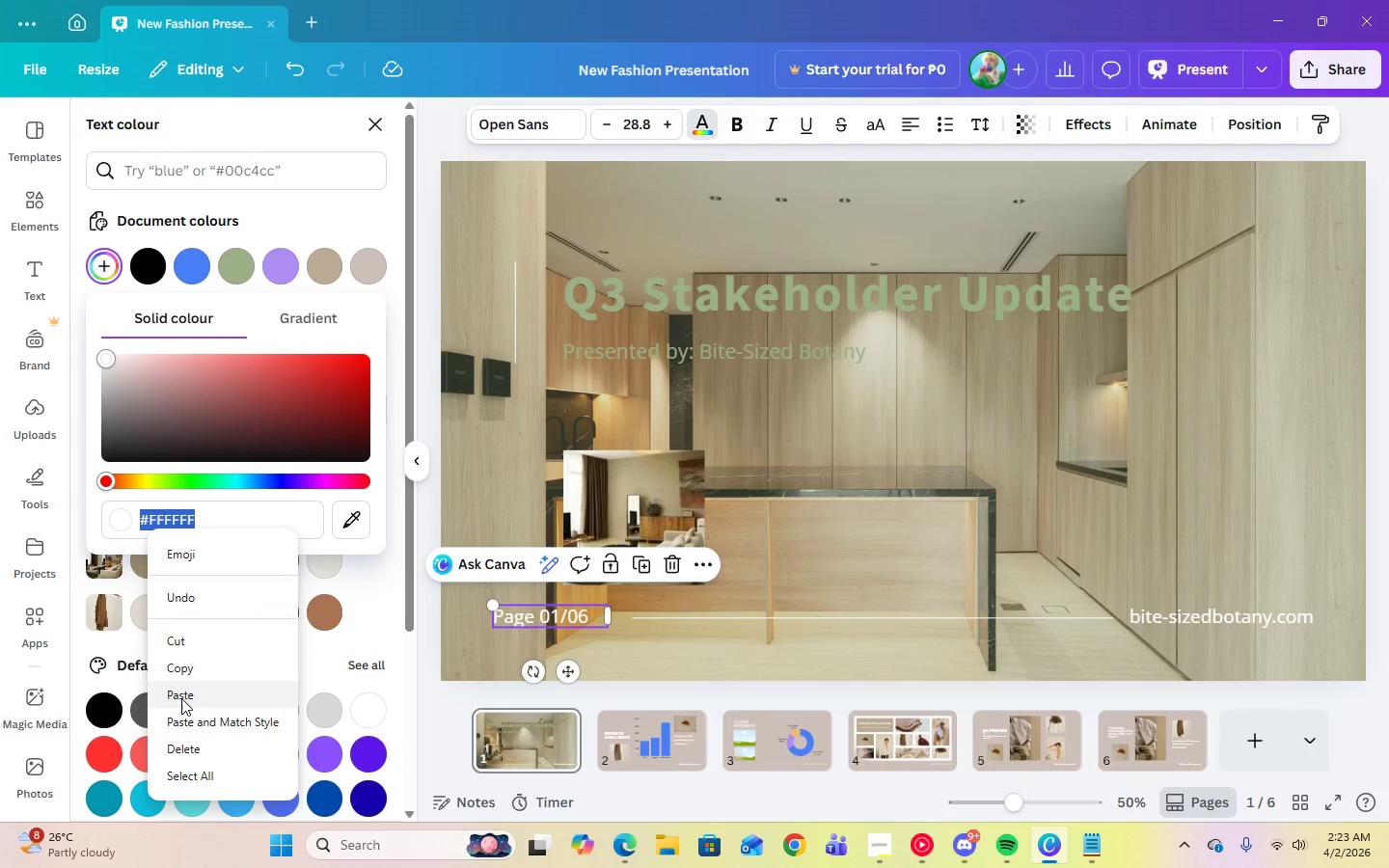 
left_click([181, 699])
 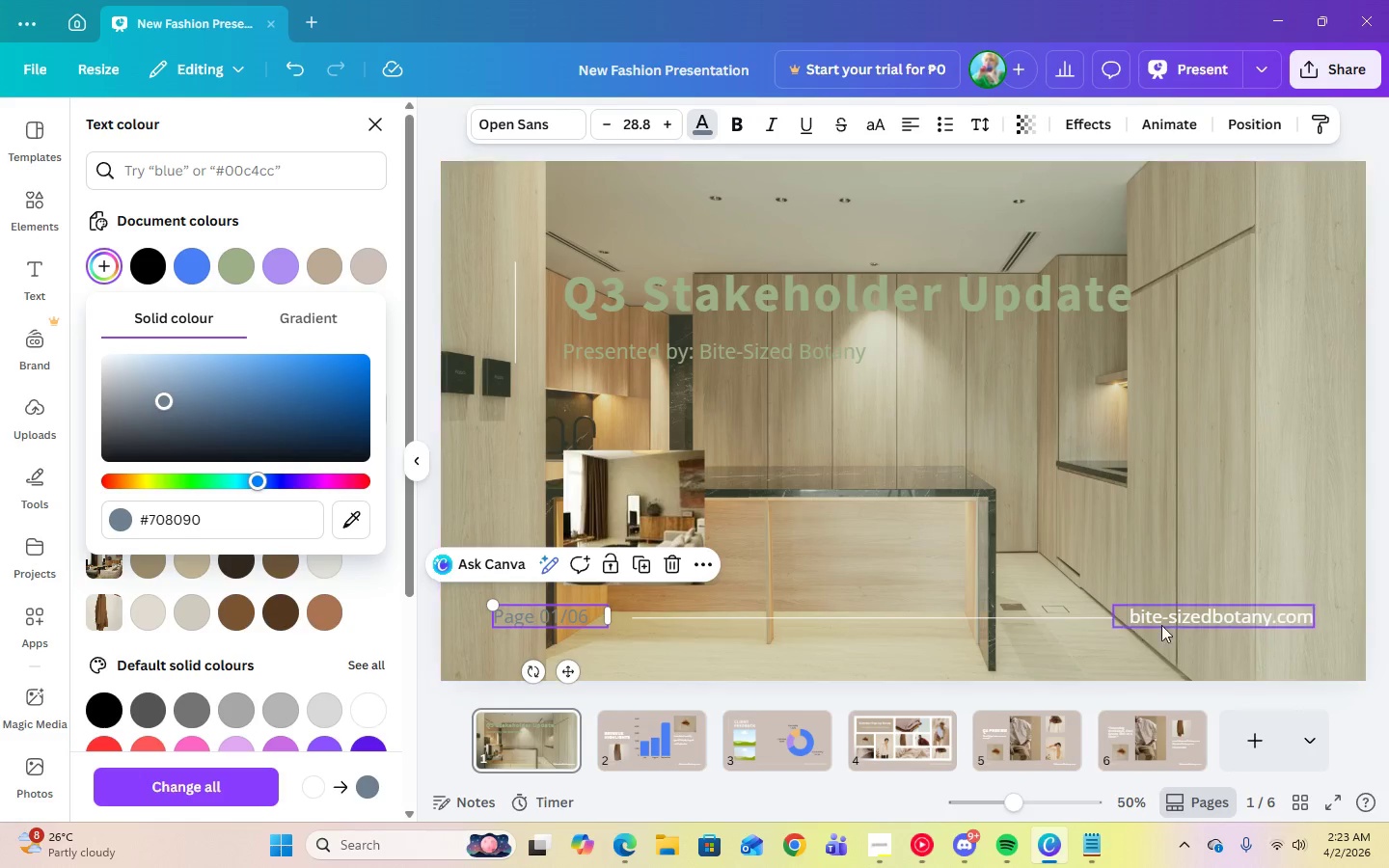 
left_click([1183, 621])
 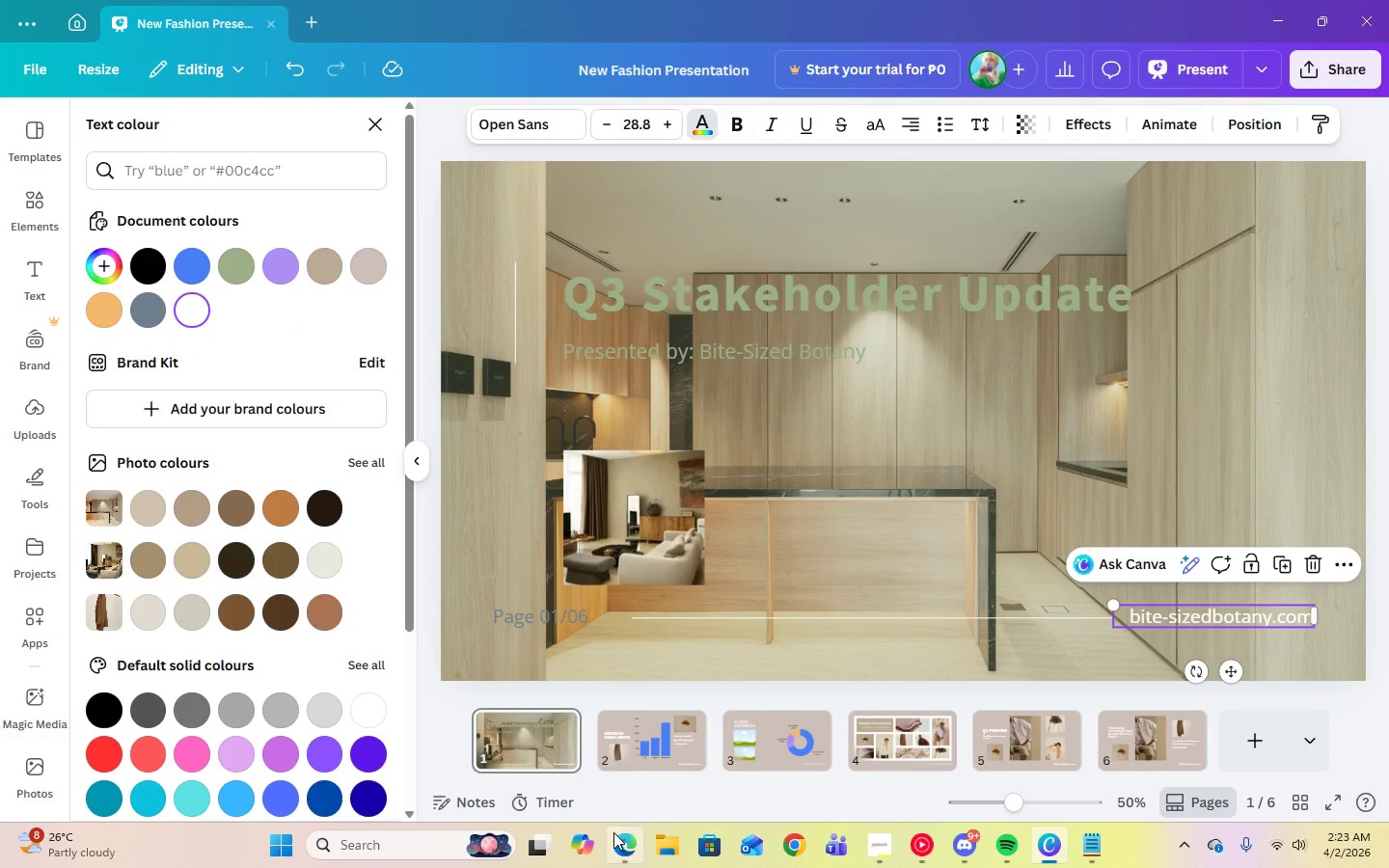 
left_click([621, 837])
 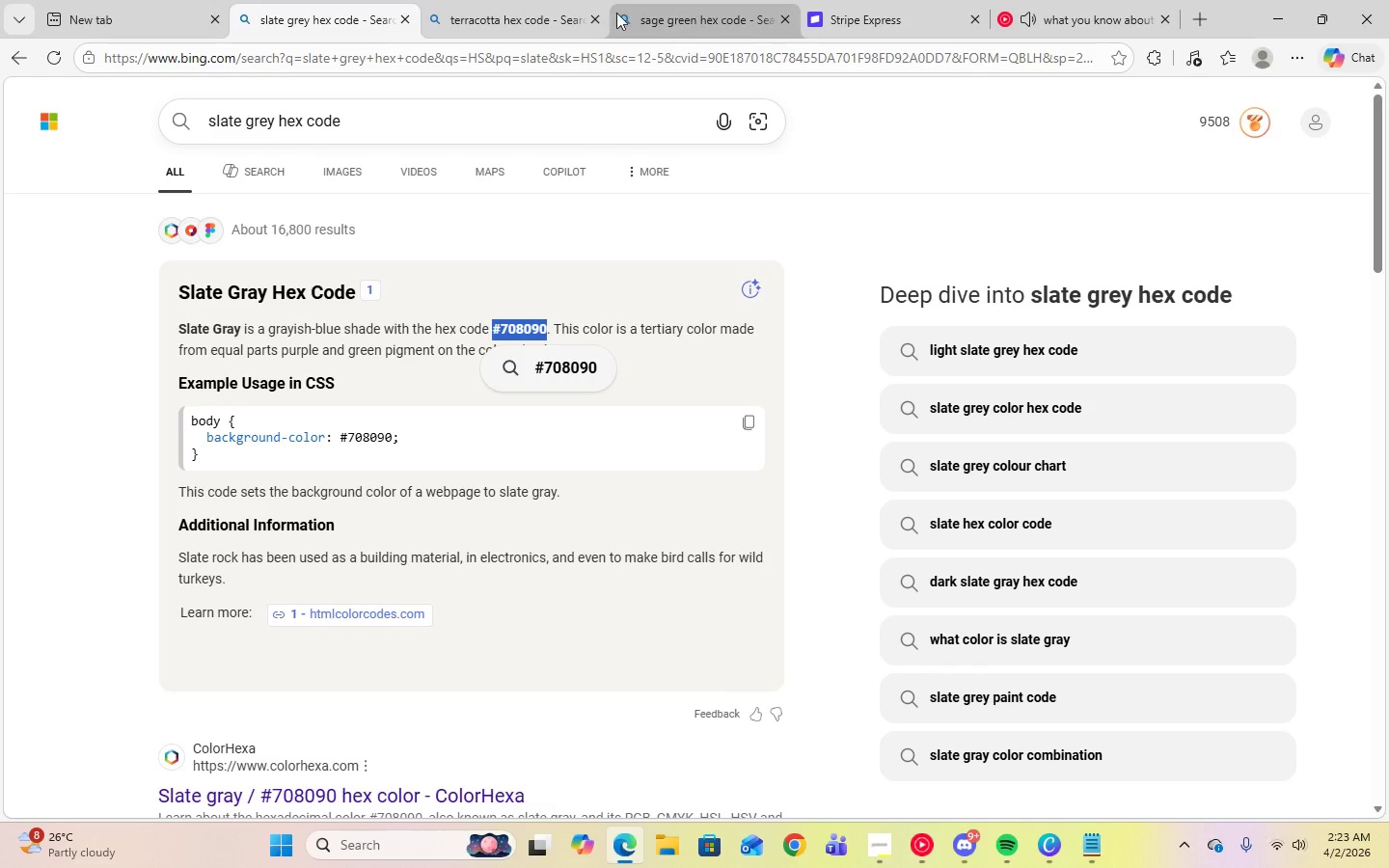 
left_click([498, 12])
 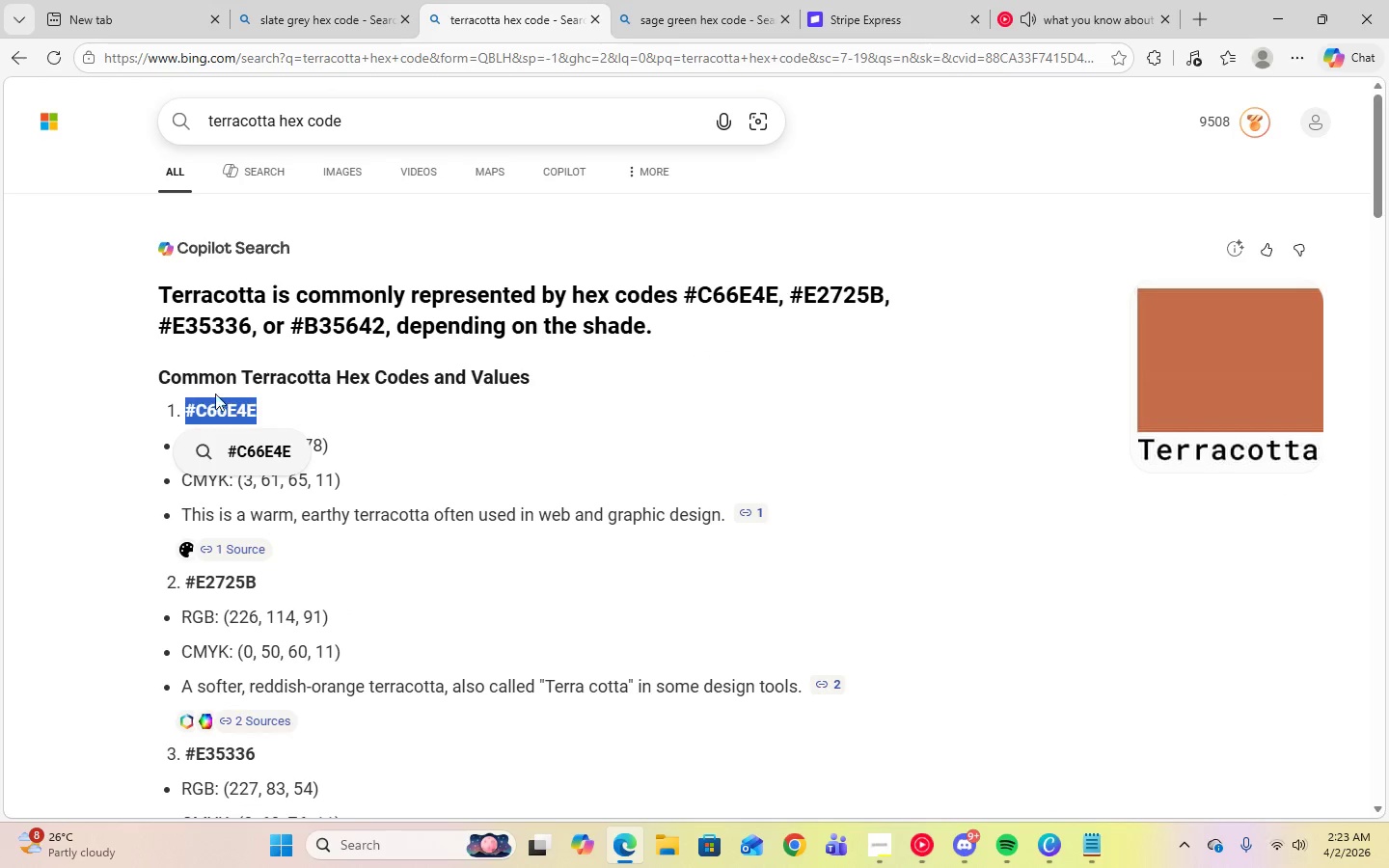 
right_click([215, 406])
 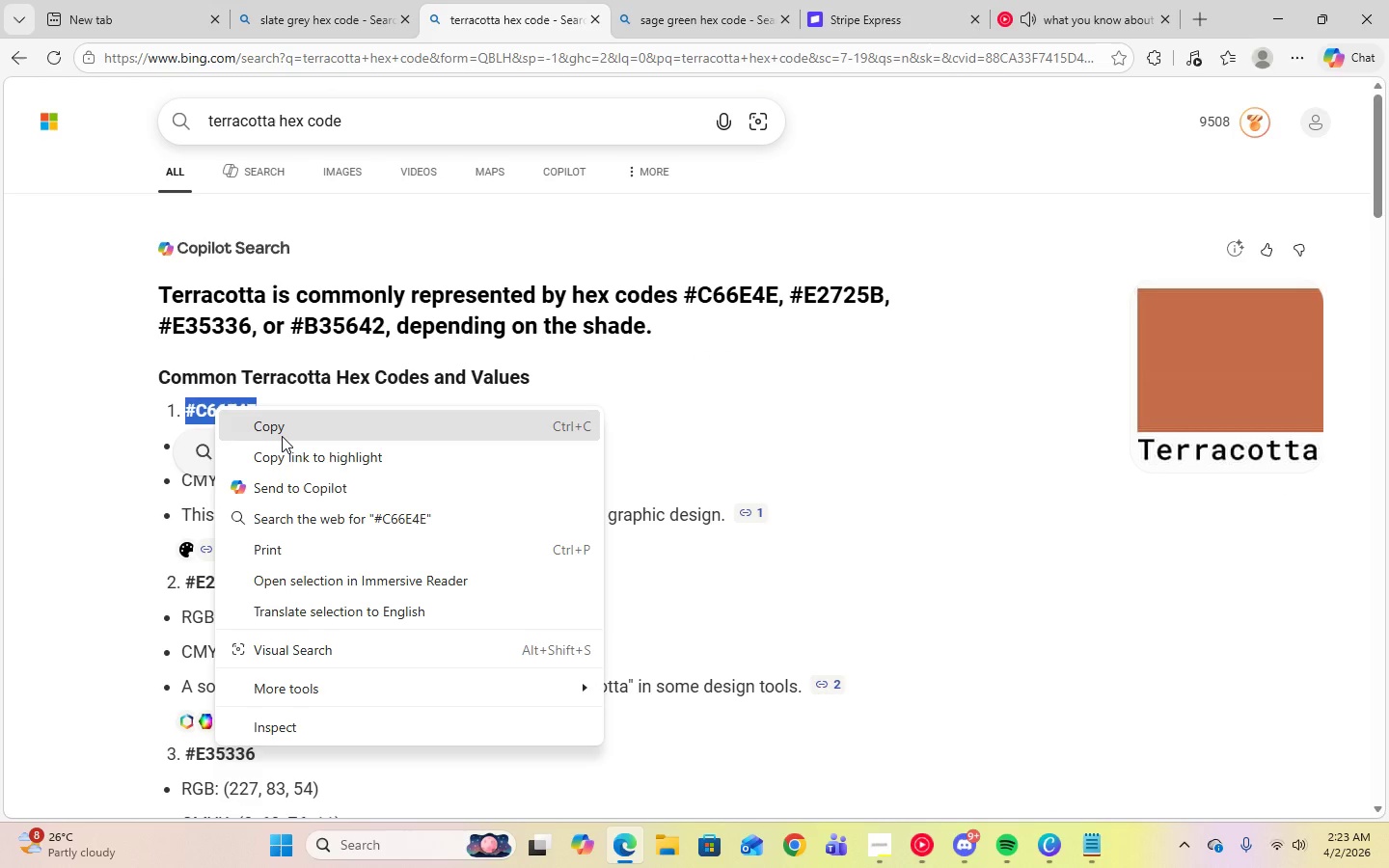 
left_click([282, 436])
 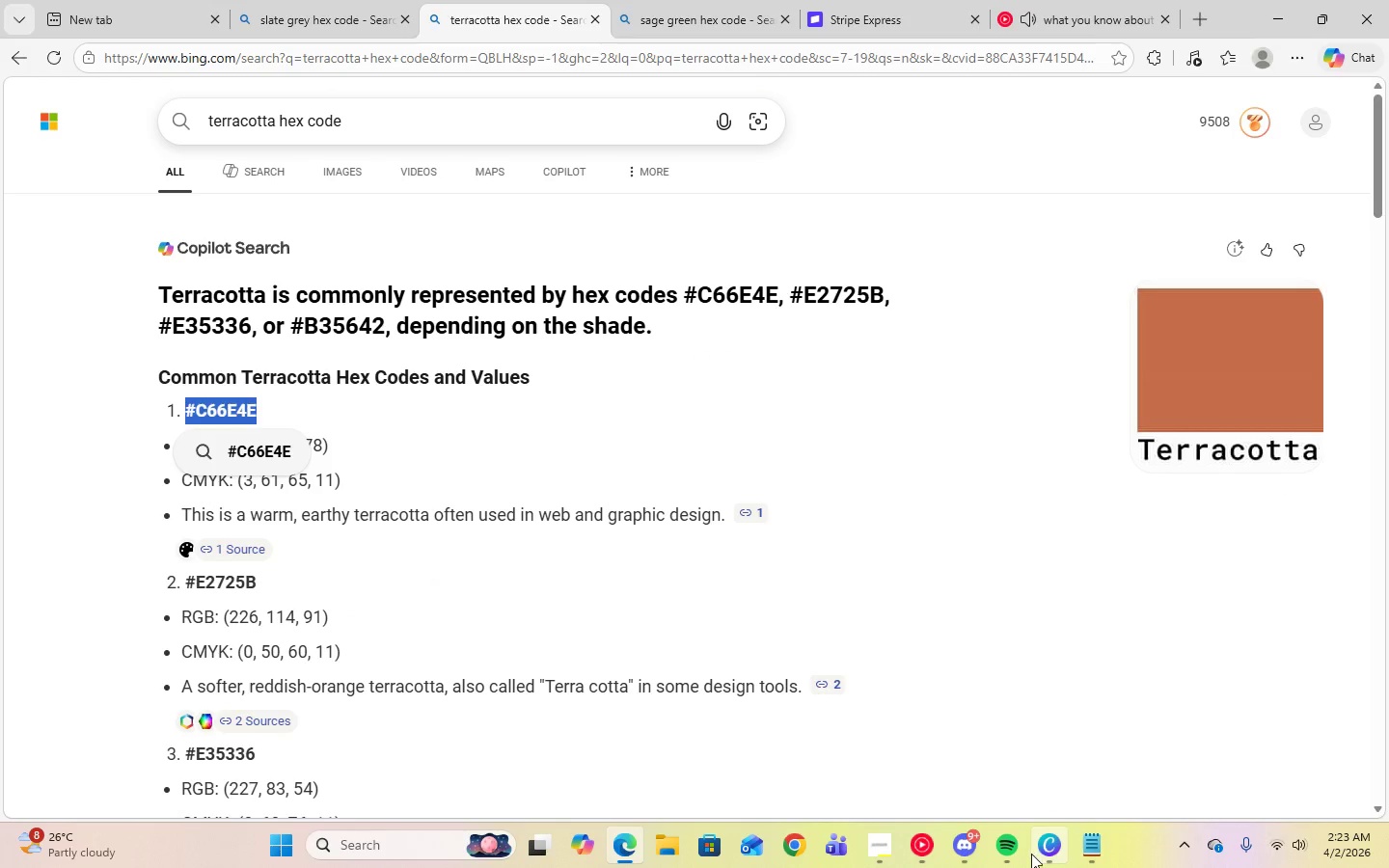 
left_click([1031, 854])
 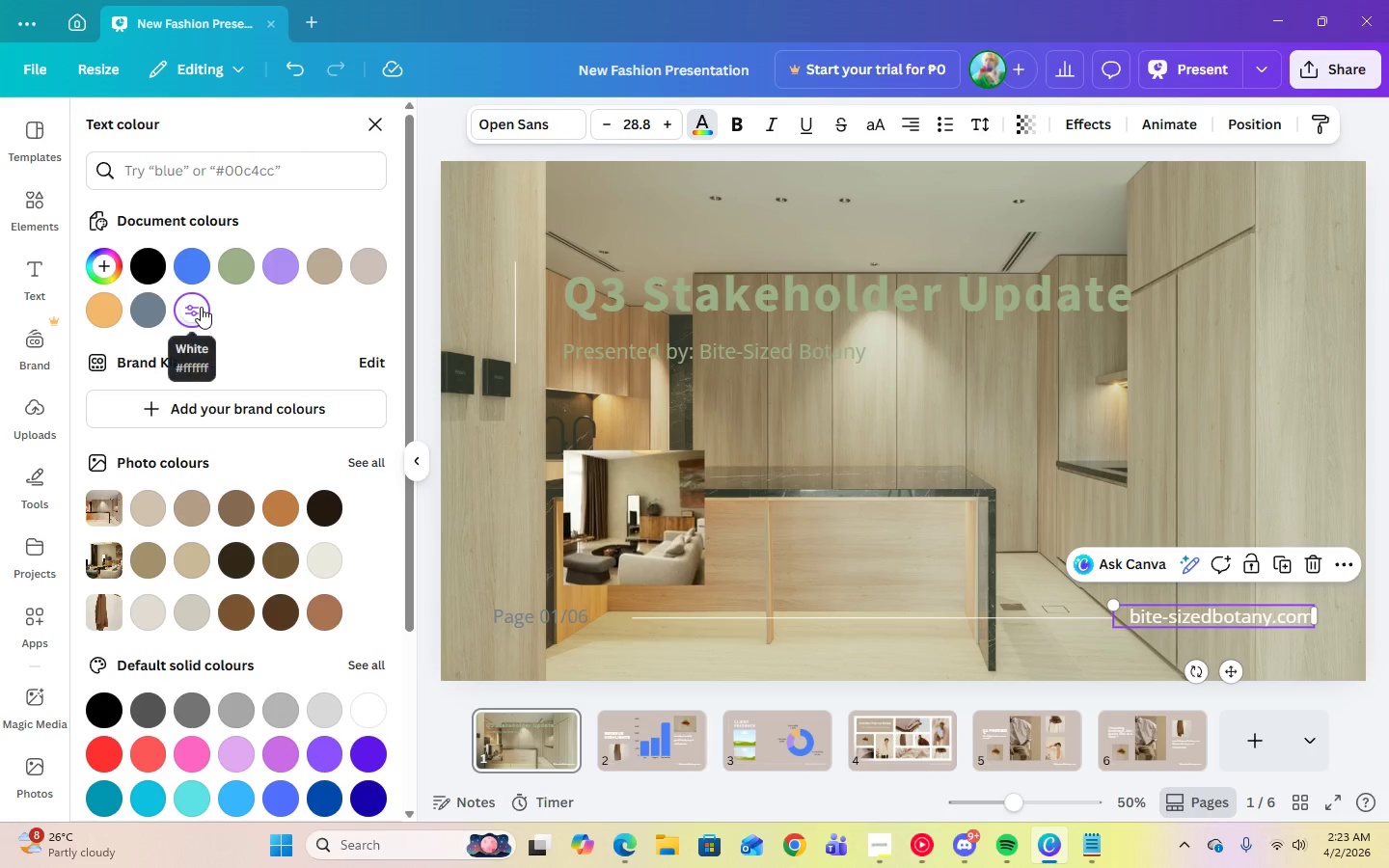 
double_click([201, 307])
 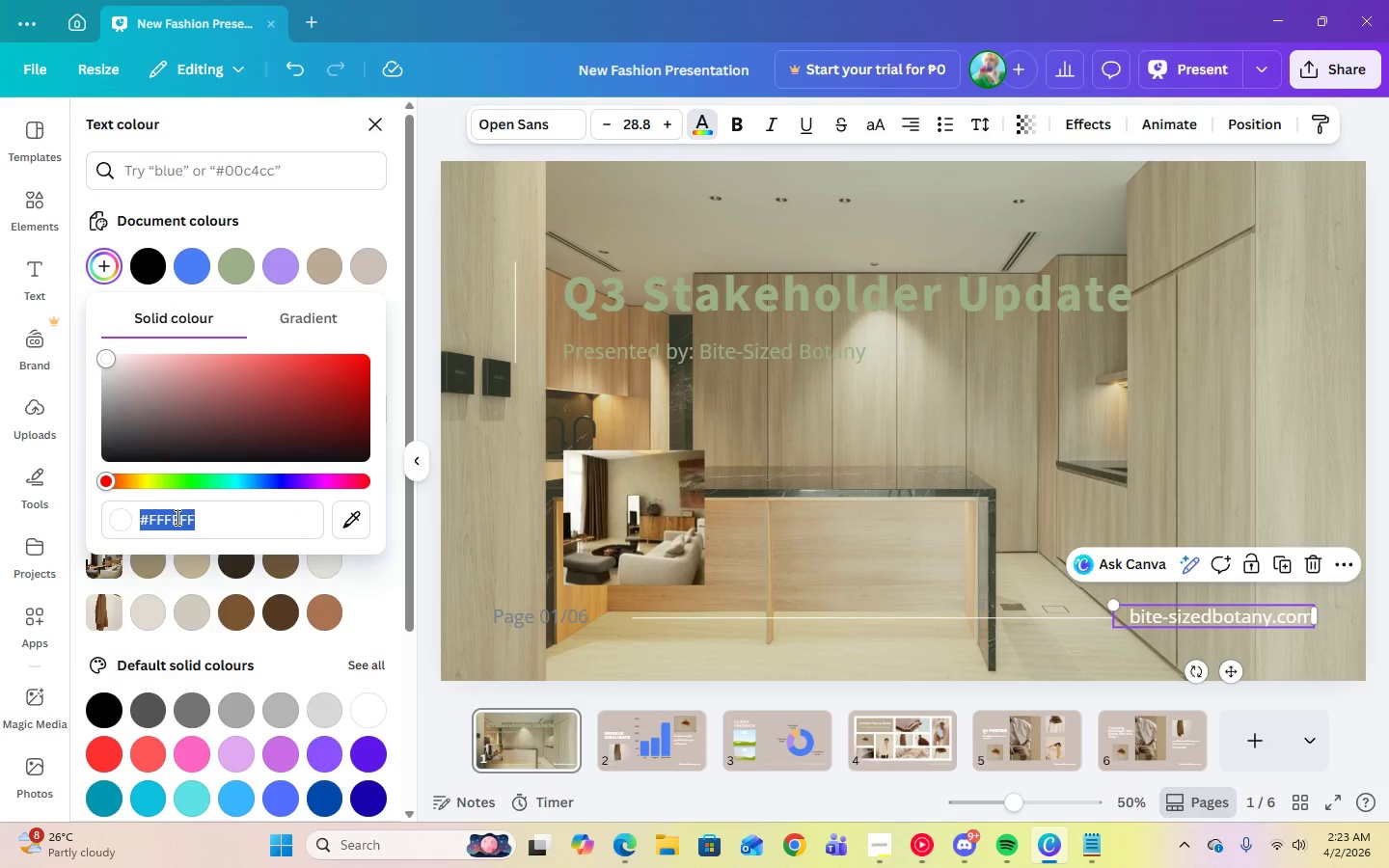 
right_click([176, 517])
 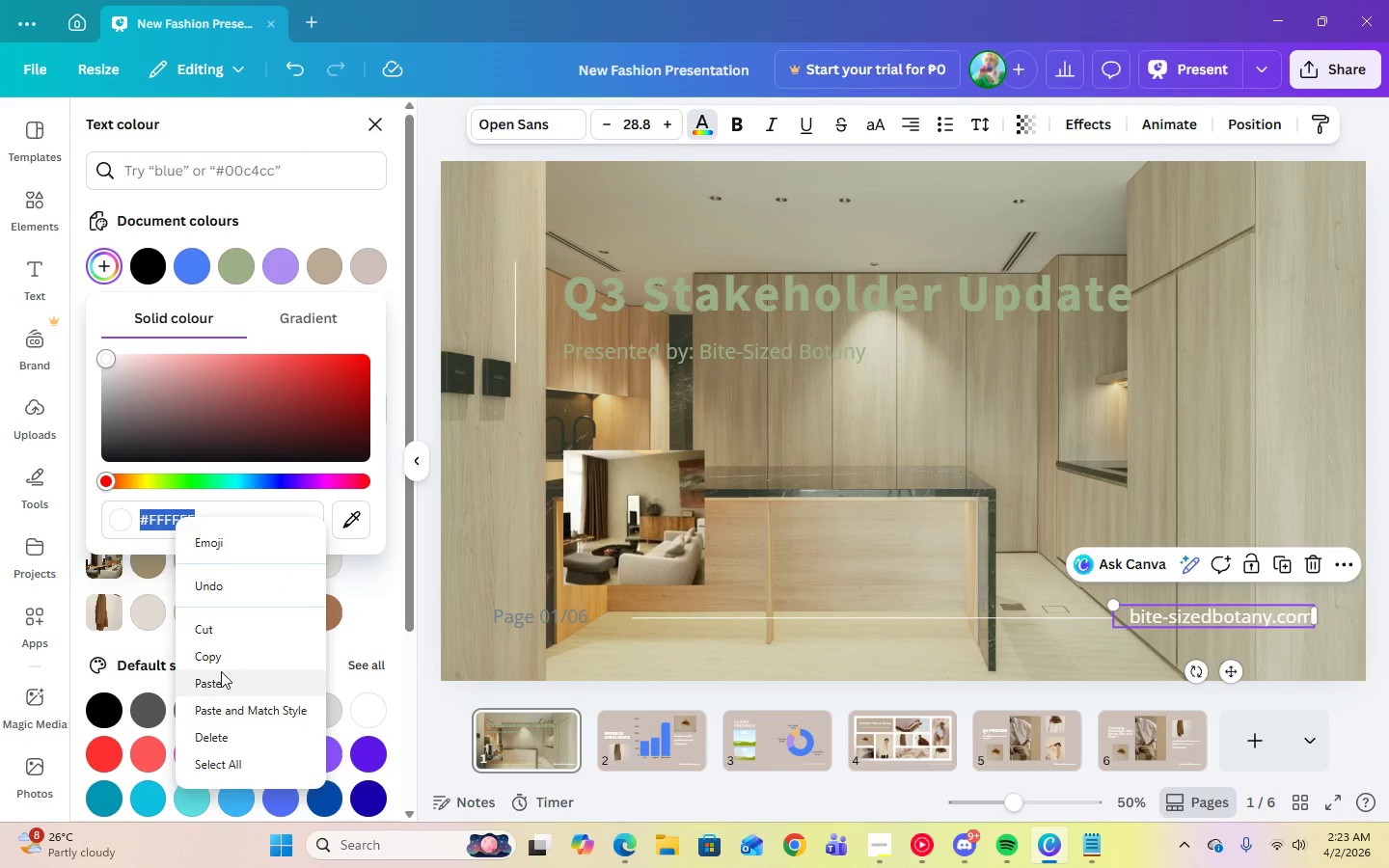 
left_click([221, 683])
 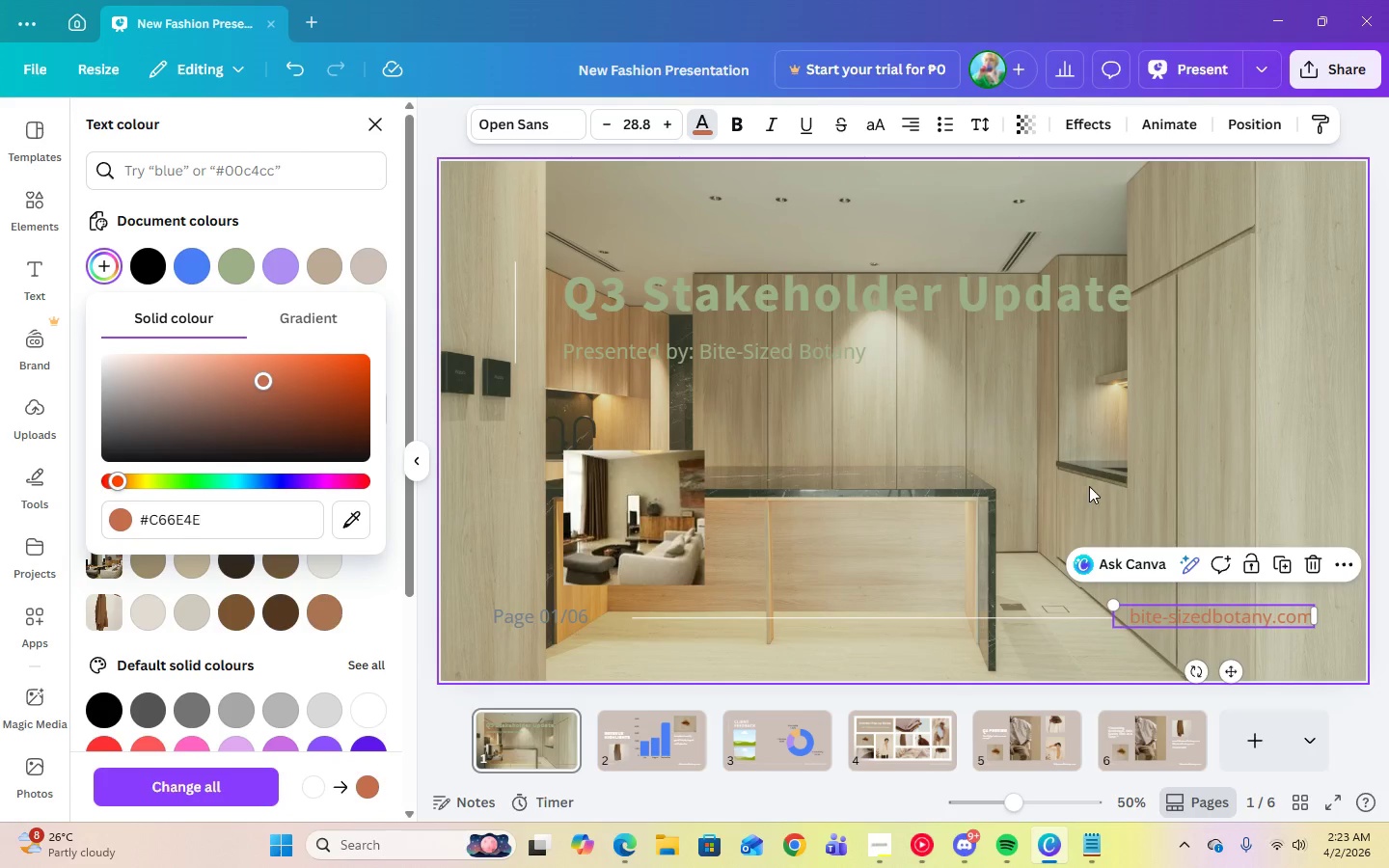 
left_click([1099, 483])
 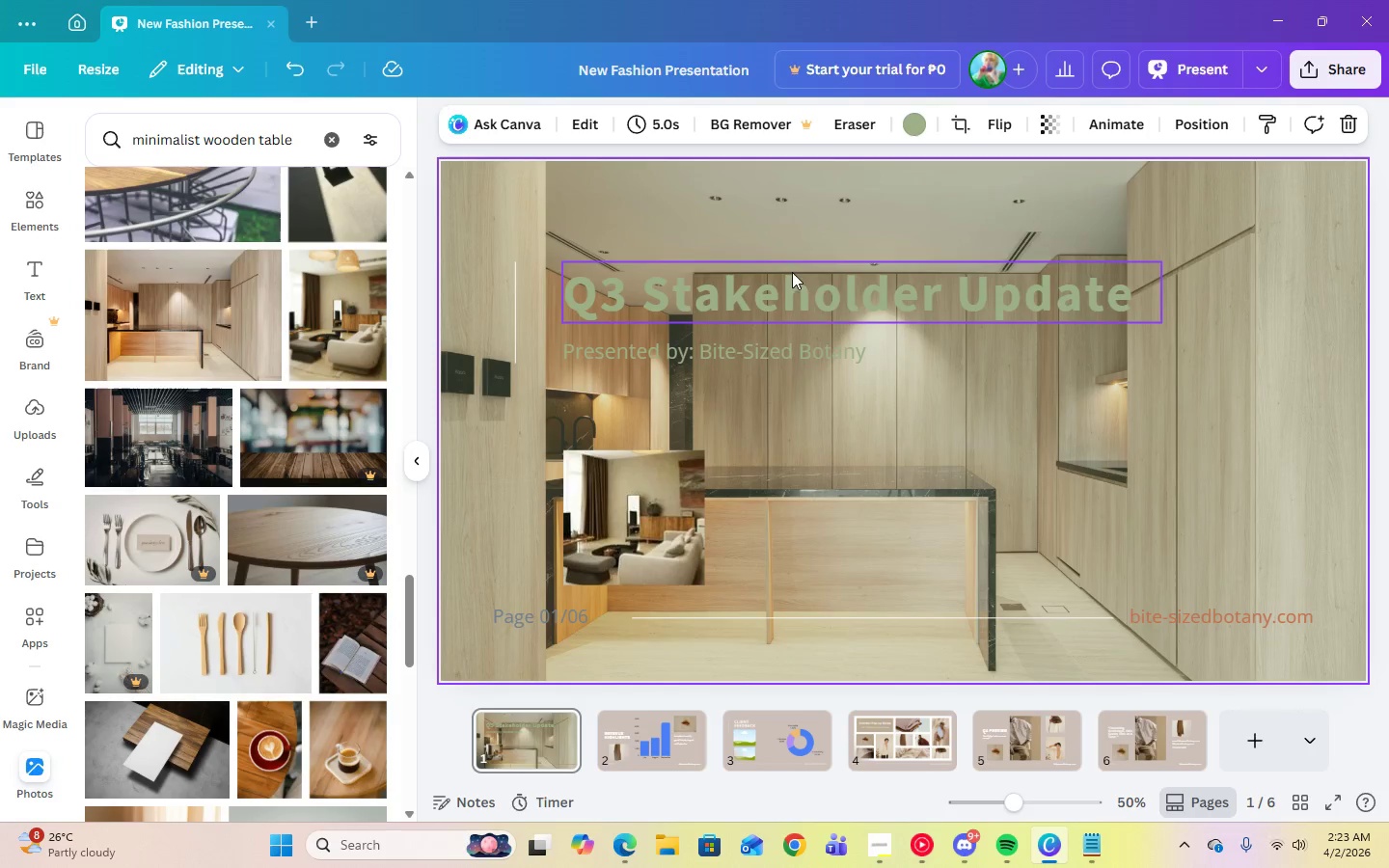 
left_click([803, 285])
 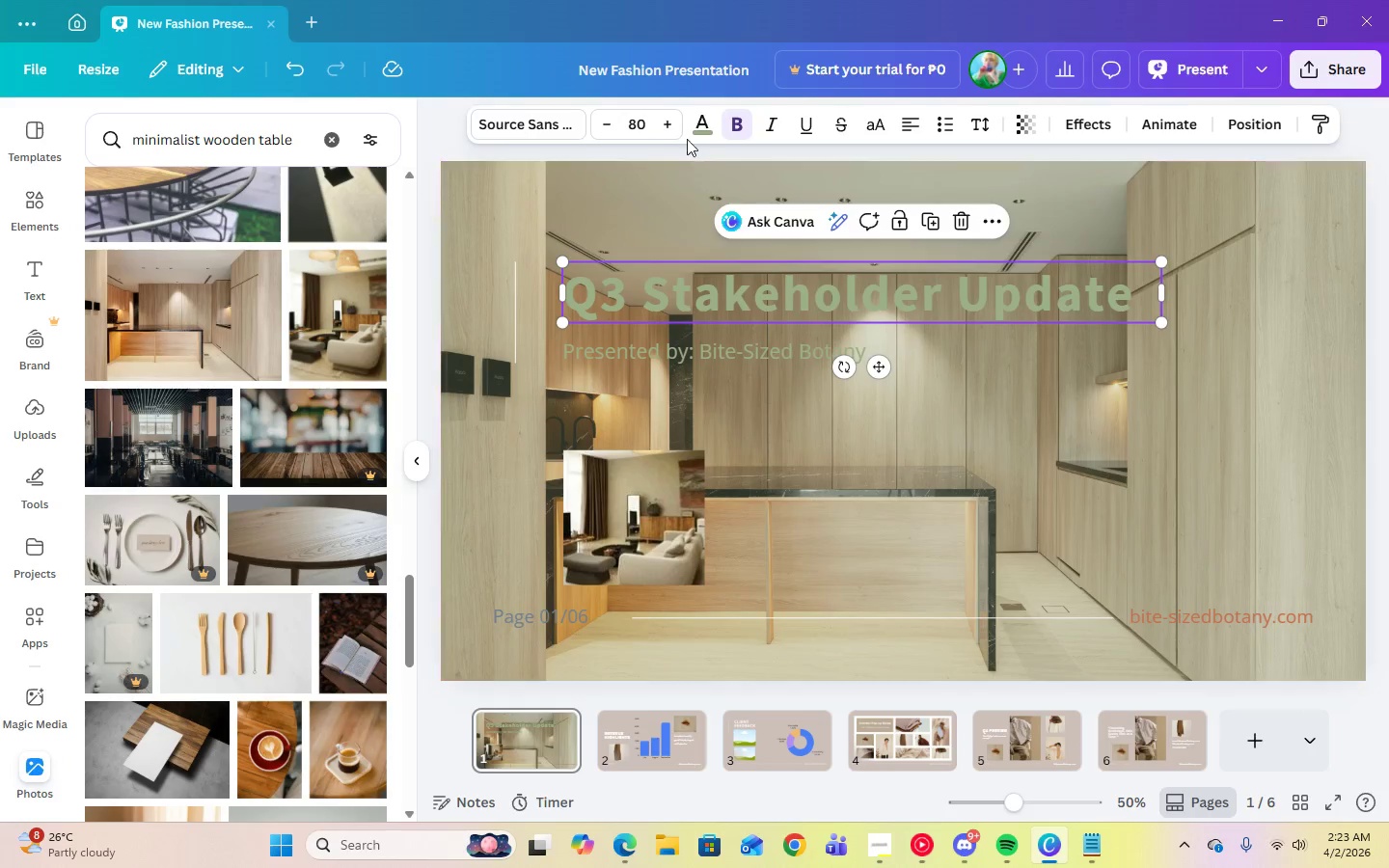 
left_click([701, 128])
 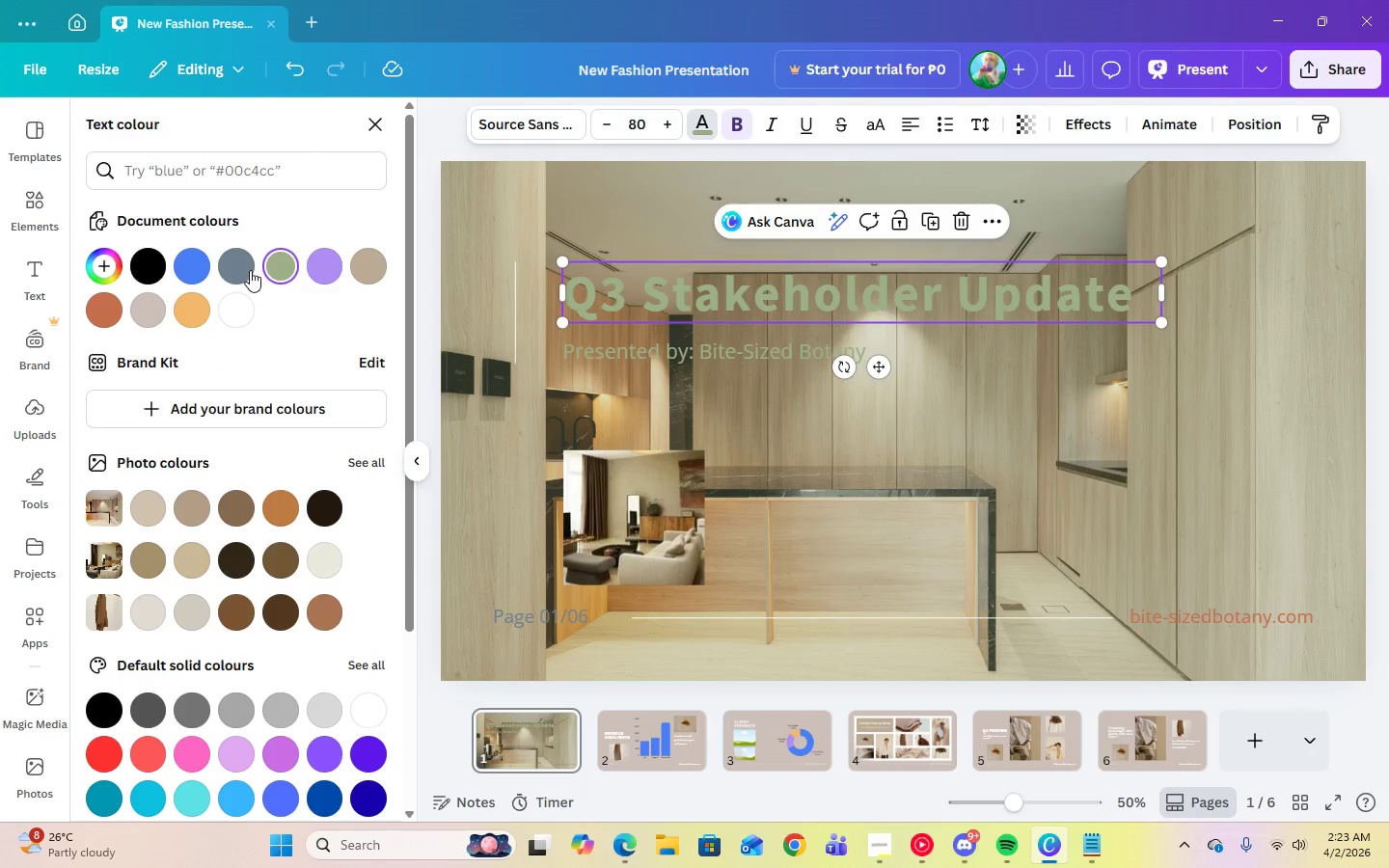 
left_click([249, 270])
 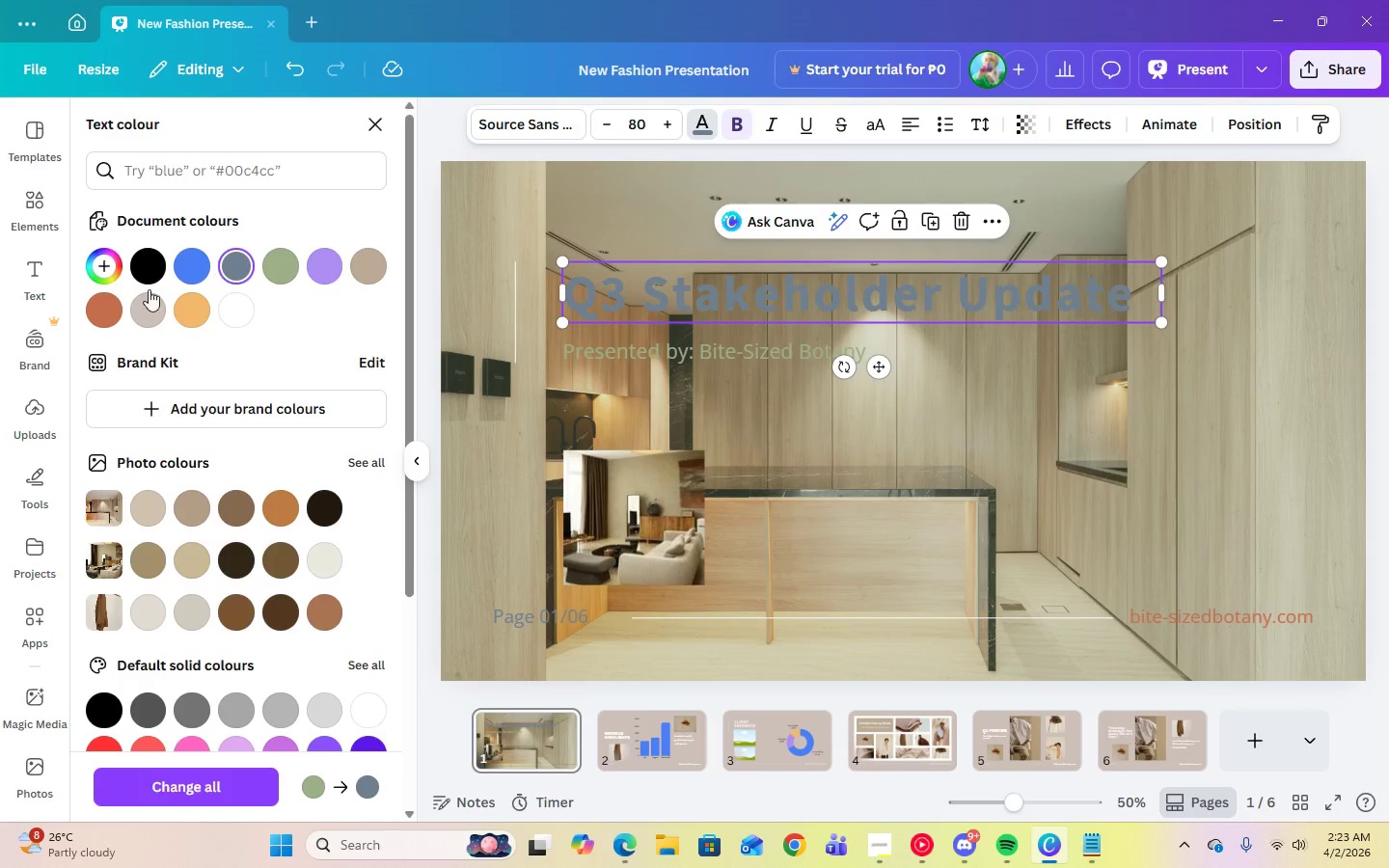 
left_click([103, 315])
 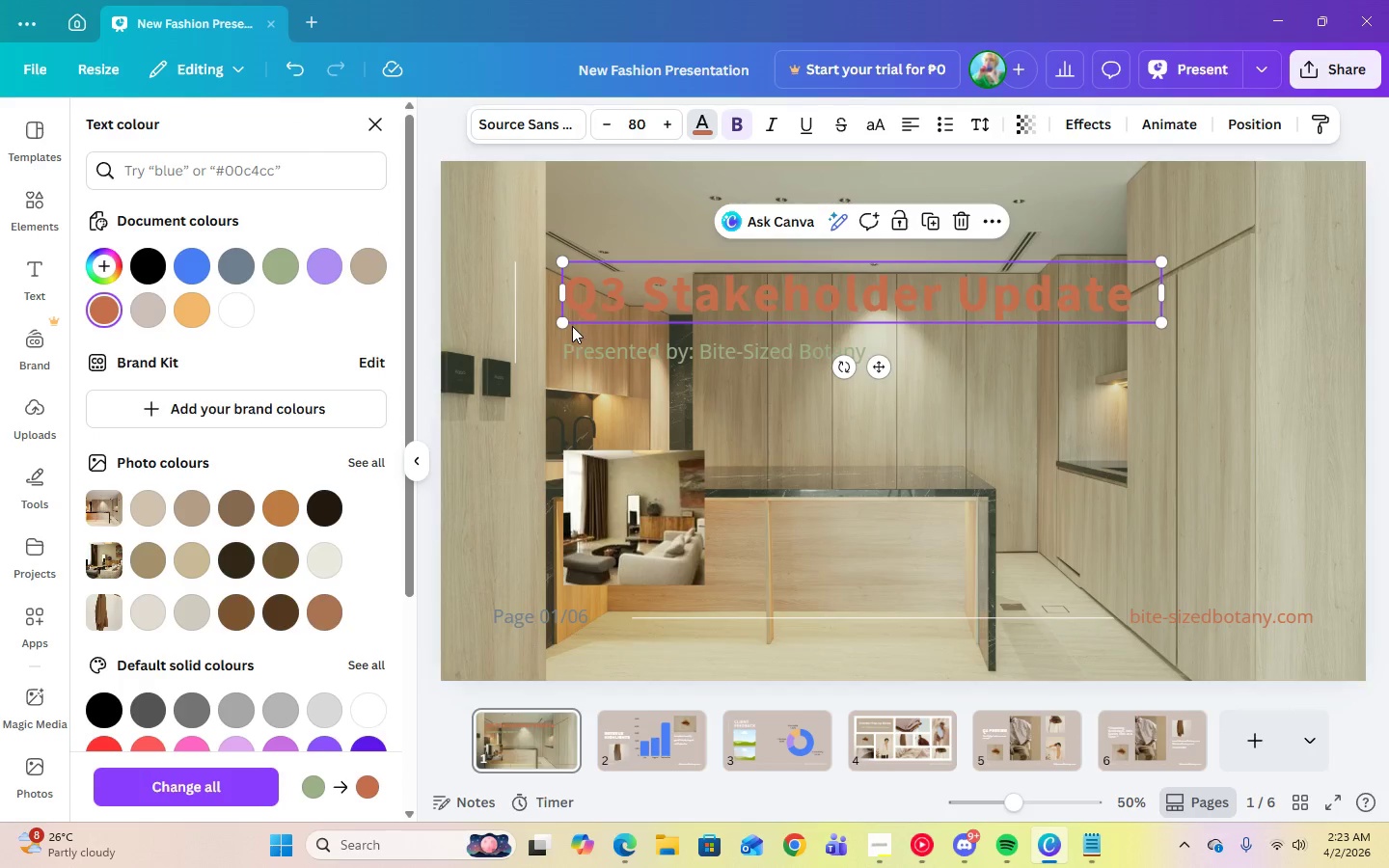 
left_click([585, 344])
 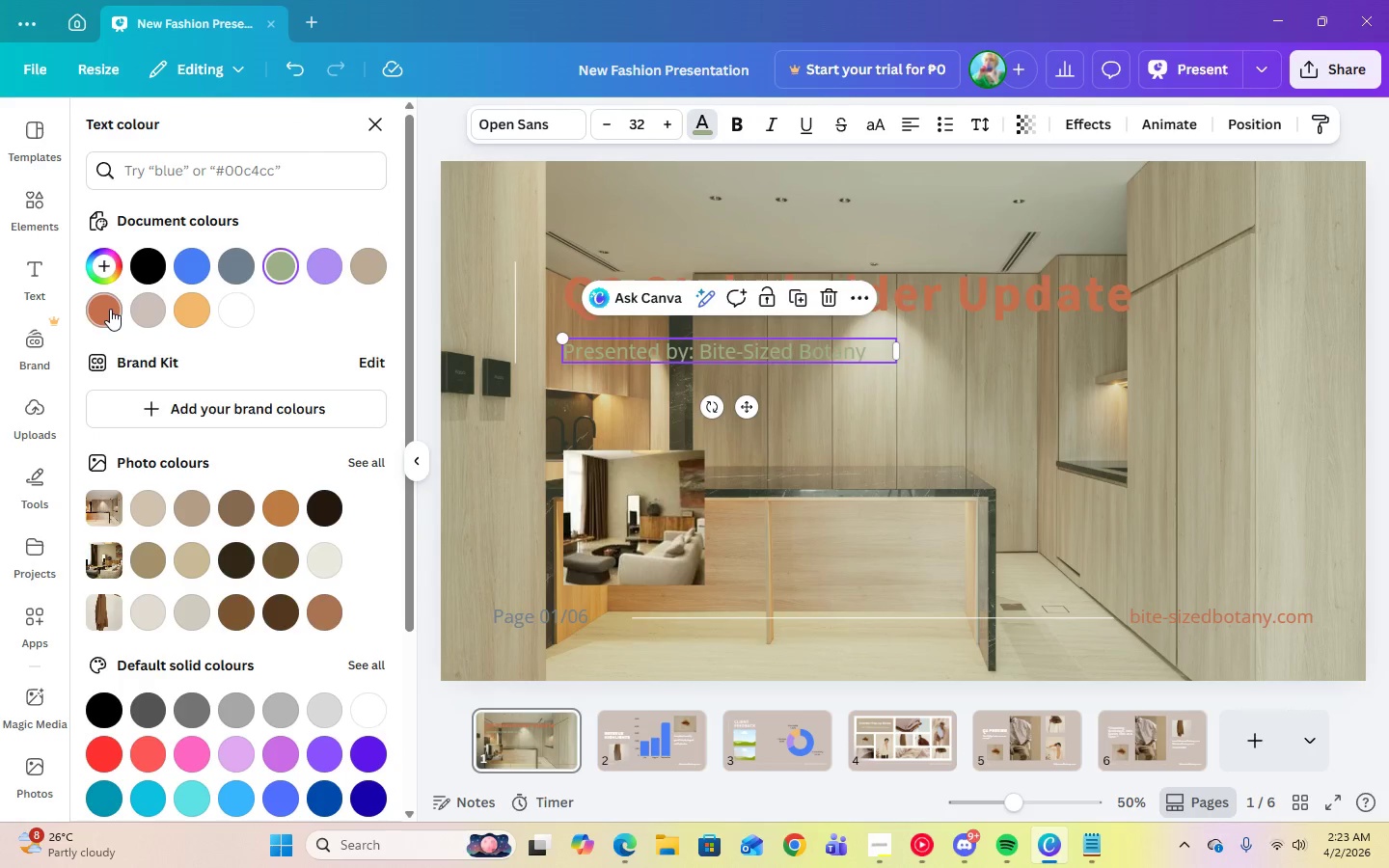 
left_click([110, 309])
 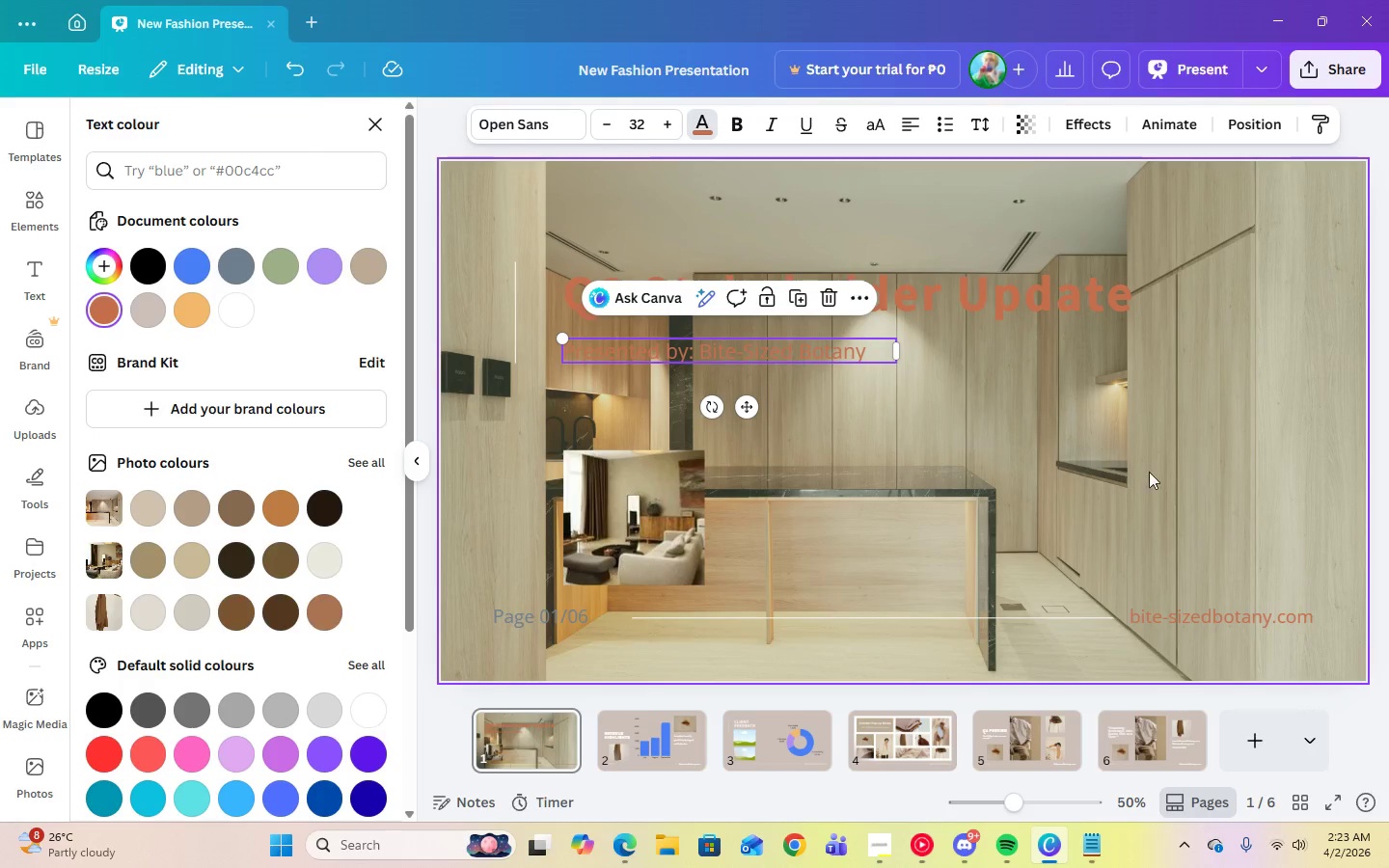 
left_click([1181, 472])
 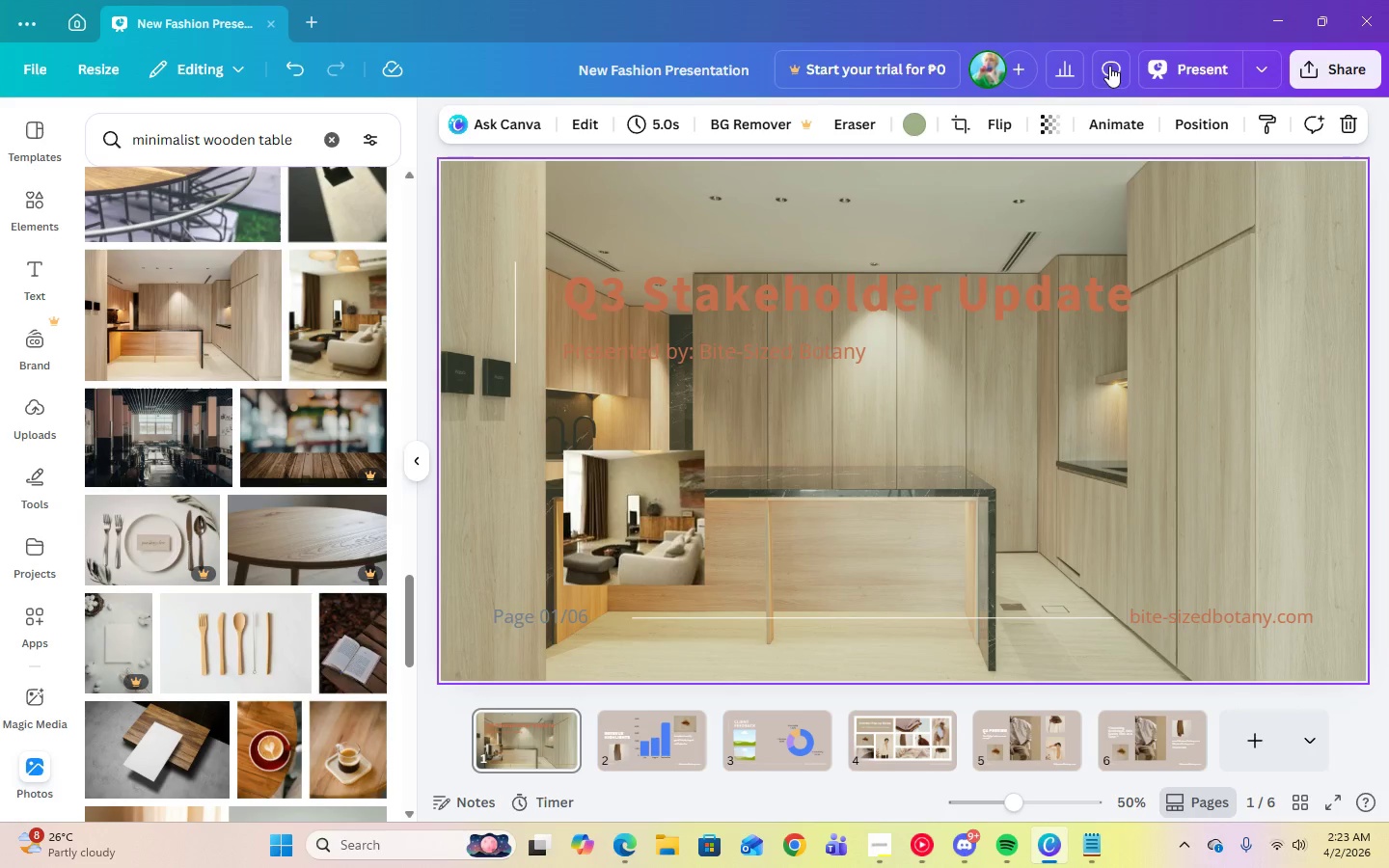 
left_click([1174, 69])
 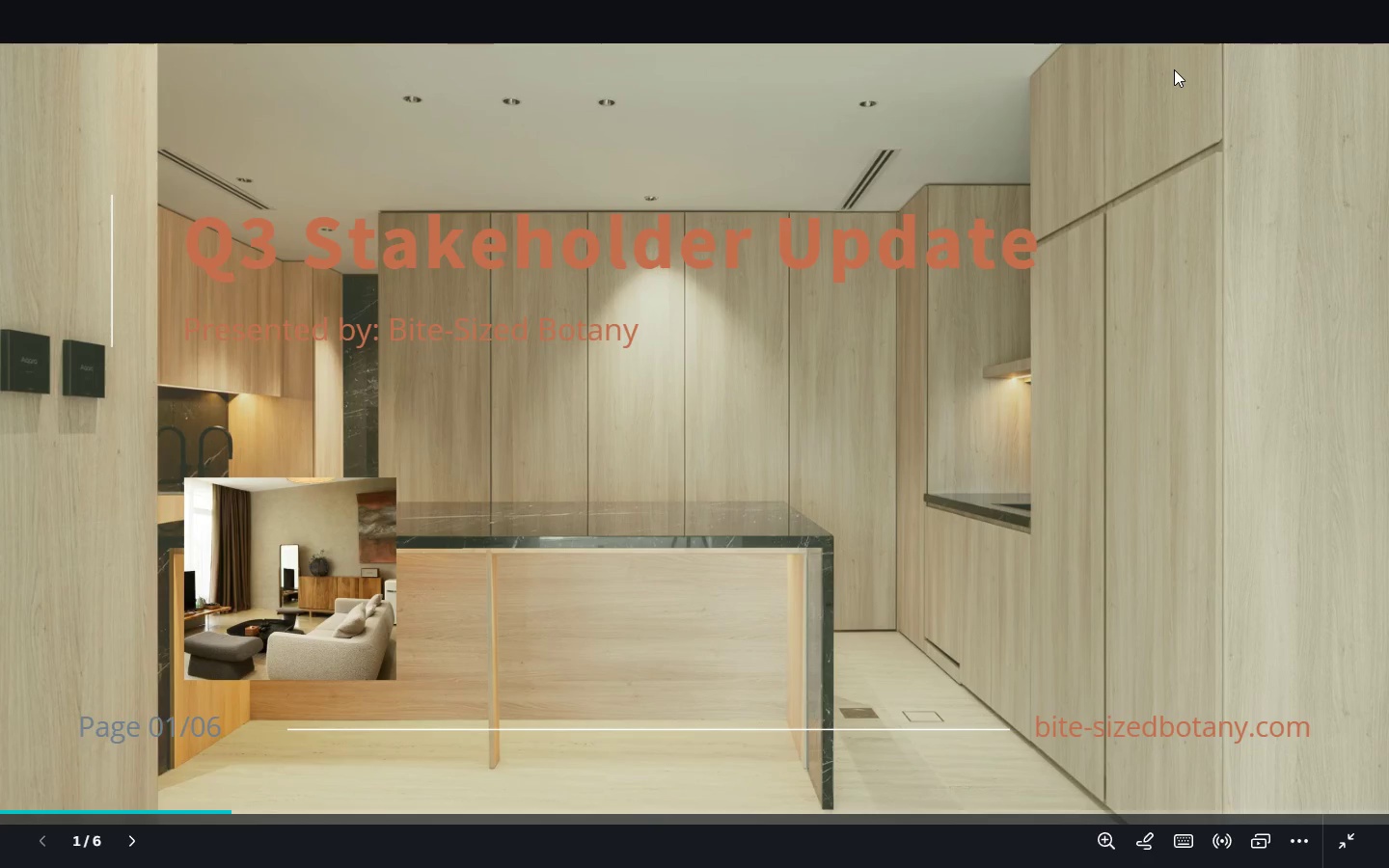 
key(Escape)
 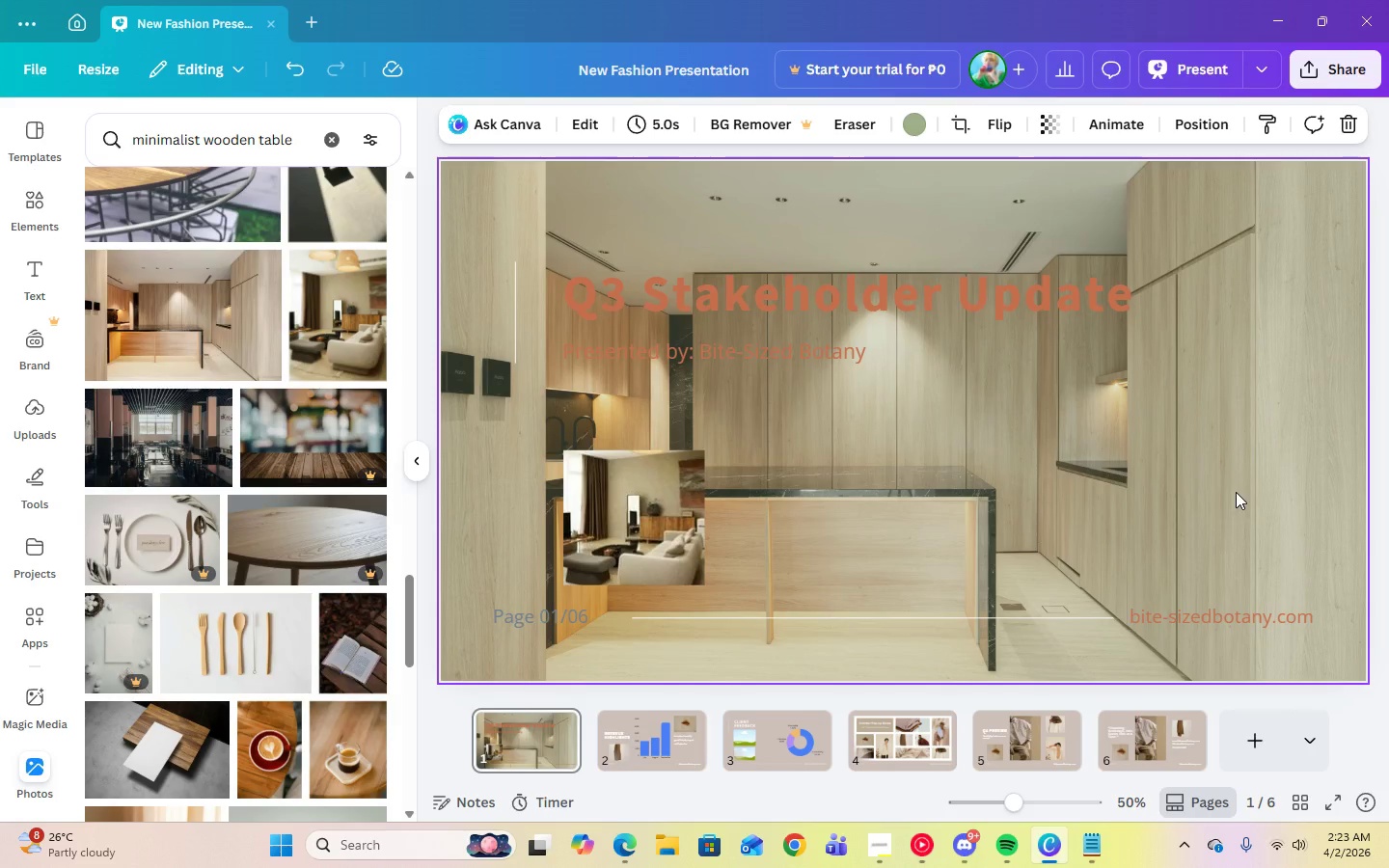 
left_click([971, 279])
 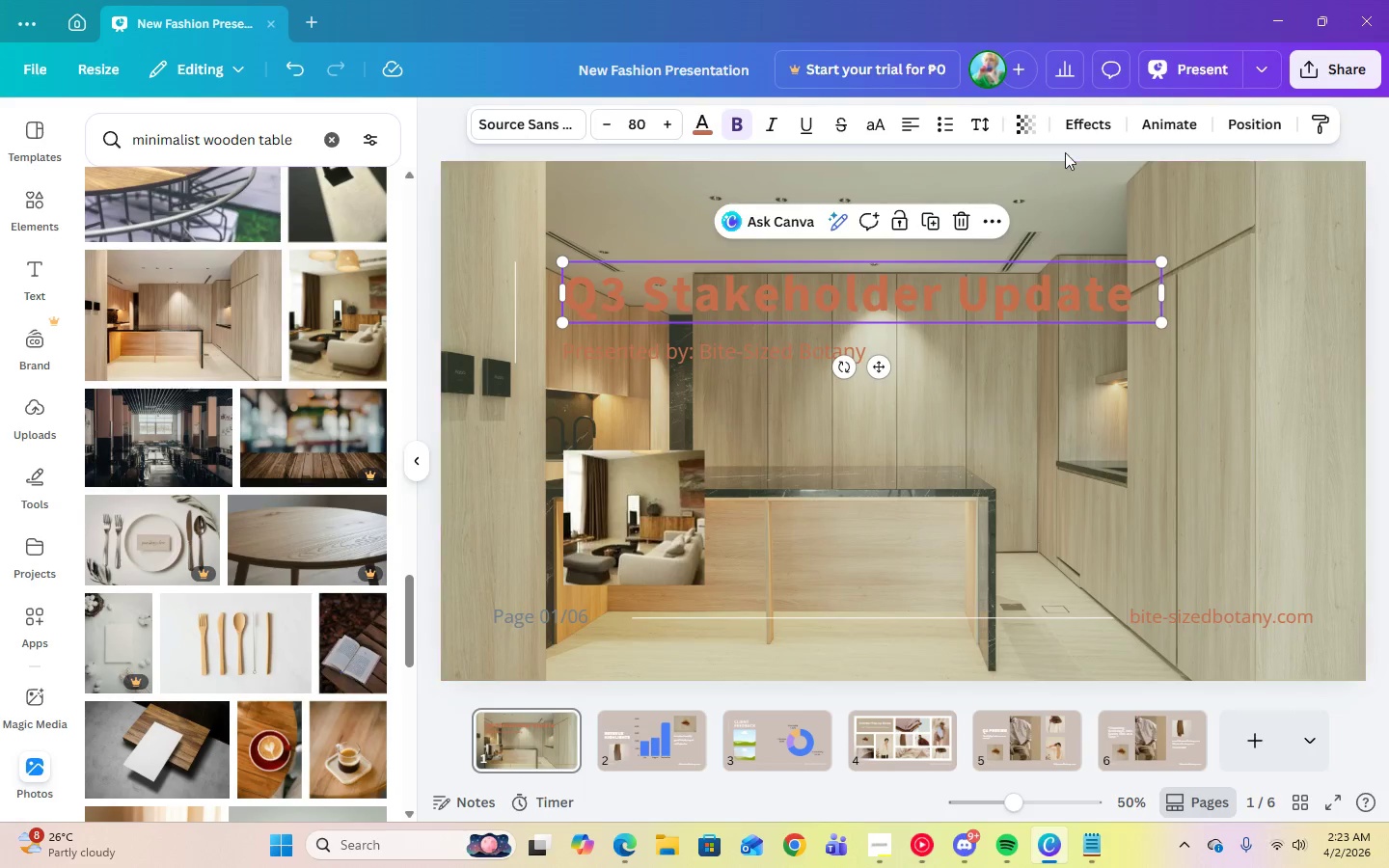 
left_click([1090, 123])
 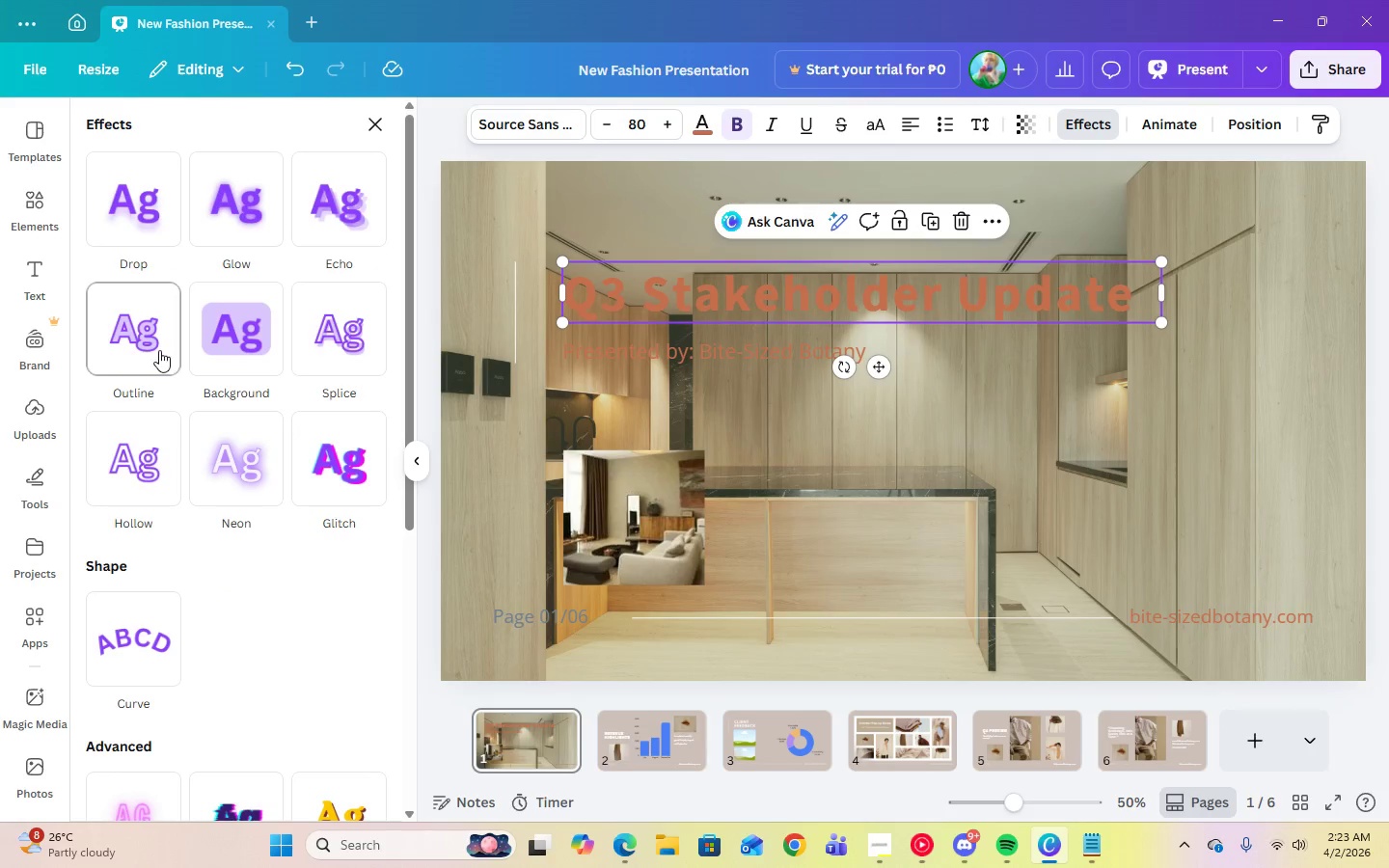 
left_click([214, 348])
 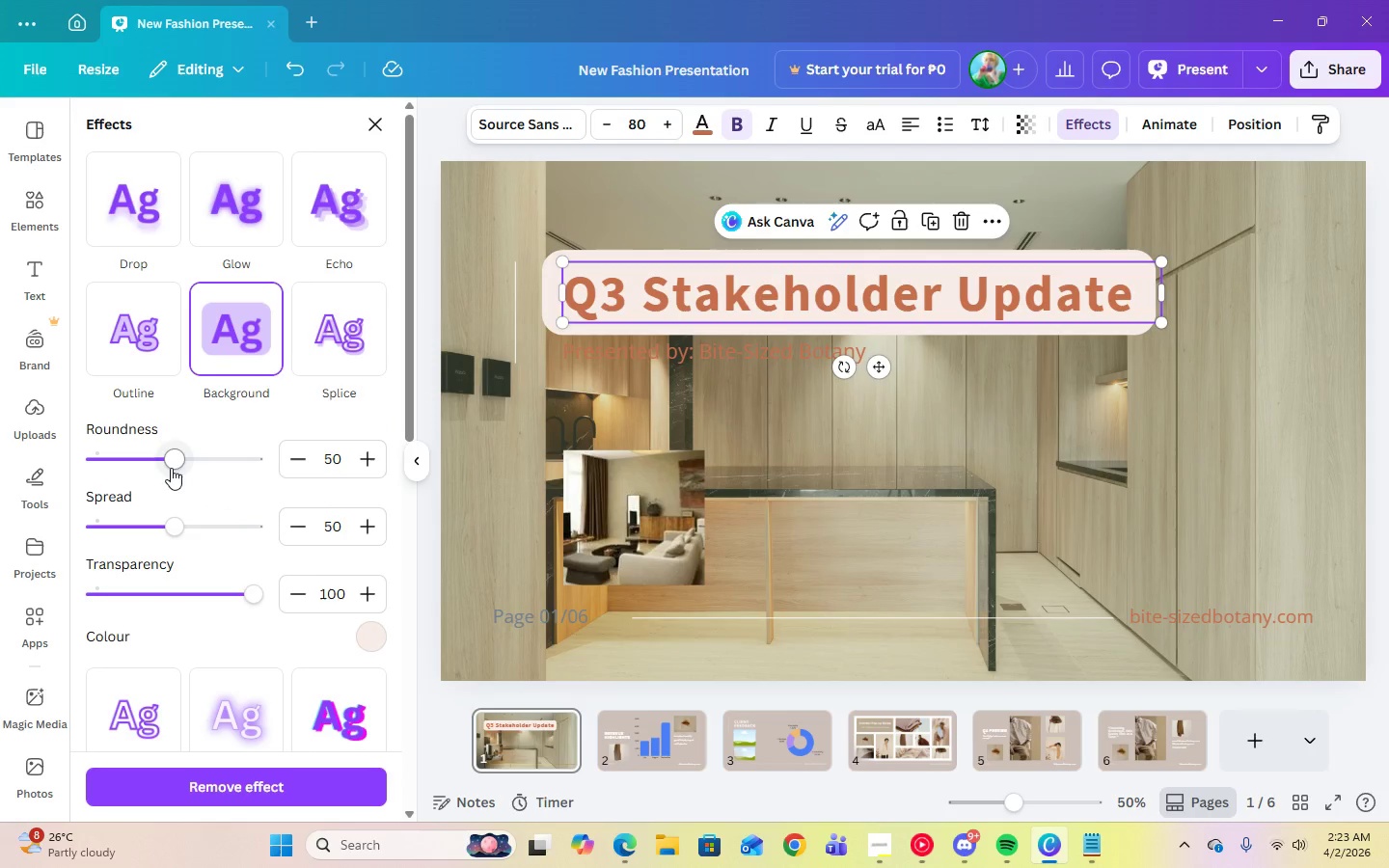 
left_click_drag(start_coordinate=[171, 466], to_coordinate=[30, 476])
 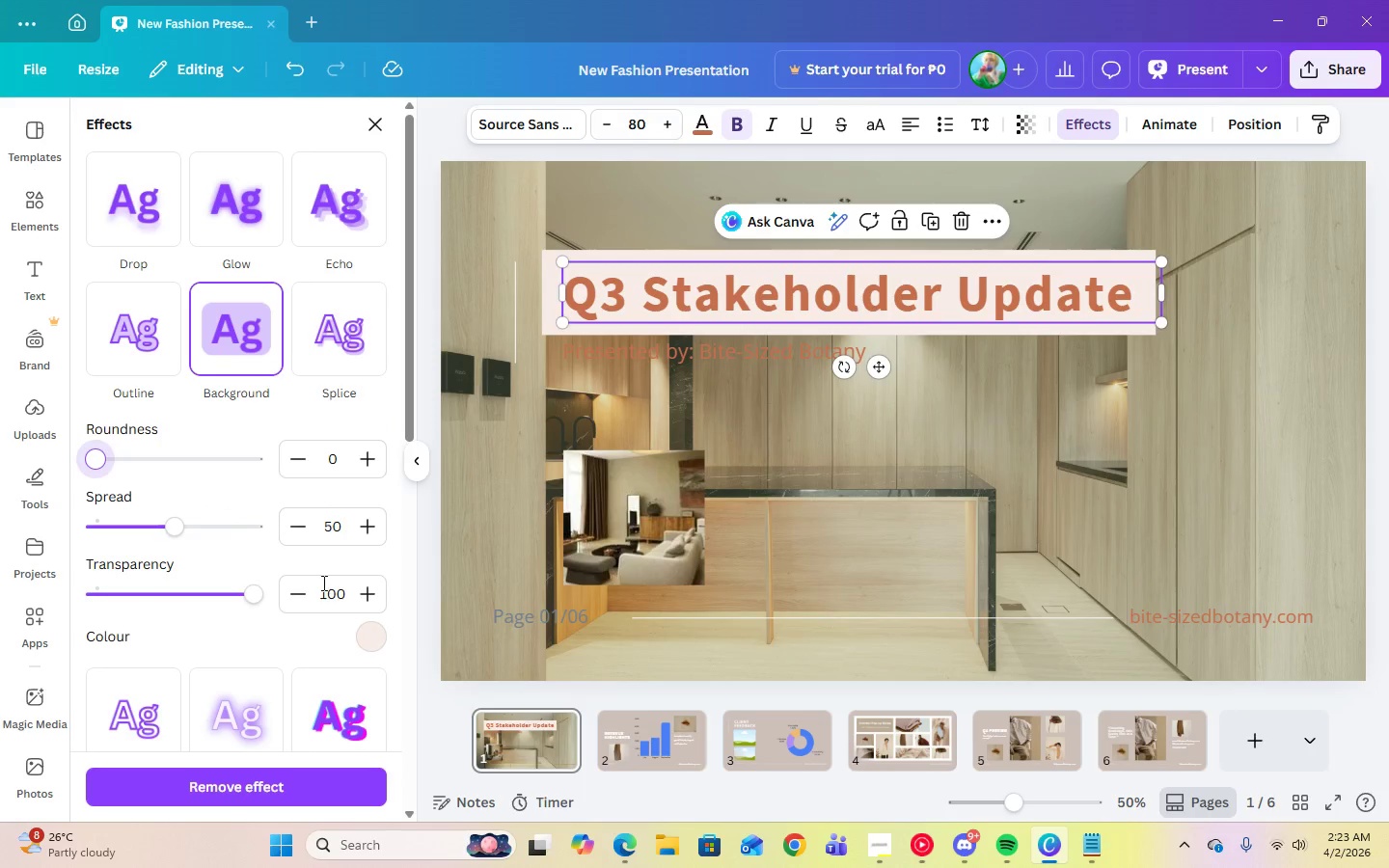 
scroll: coordinate [347, 605], scroll_direction: down, amount: 3.0
 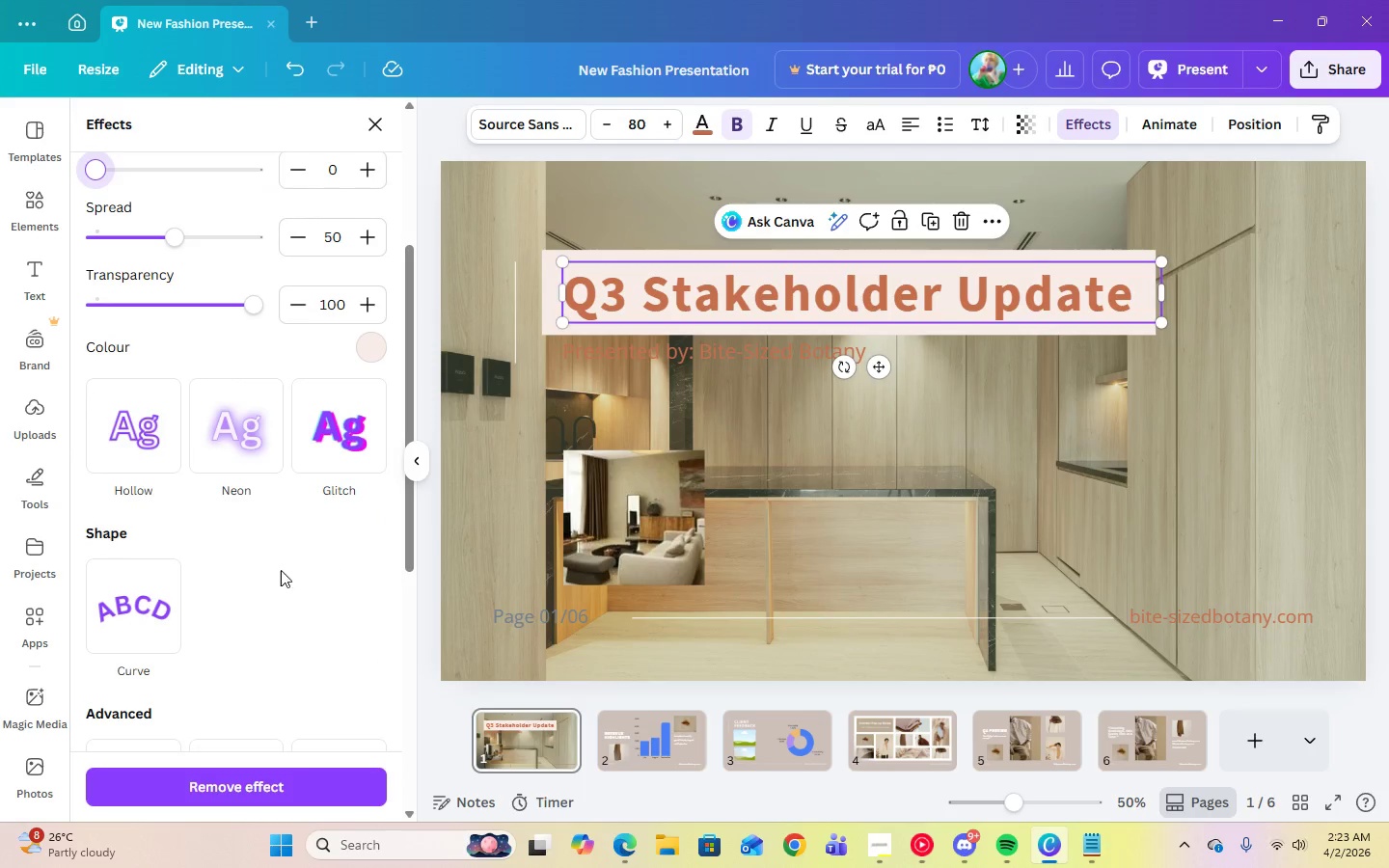 
scroll: coordinate [248, 597], scroll_direction: up, amount: 2.0
 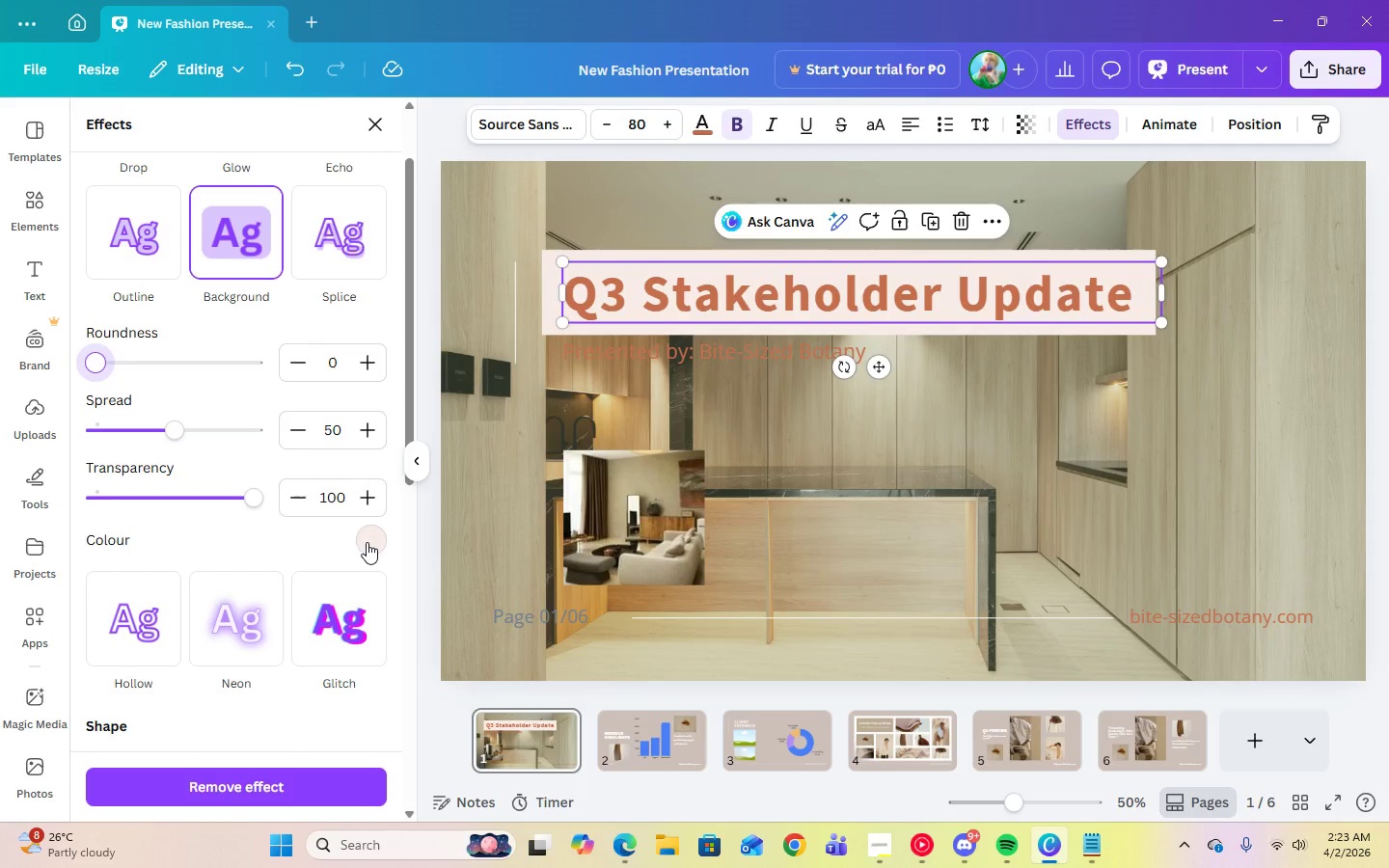 
left_click([367, 542])
 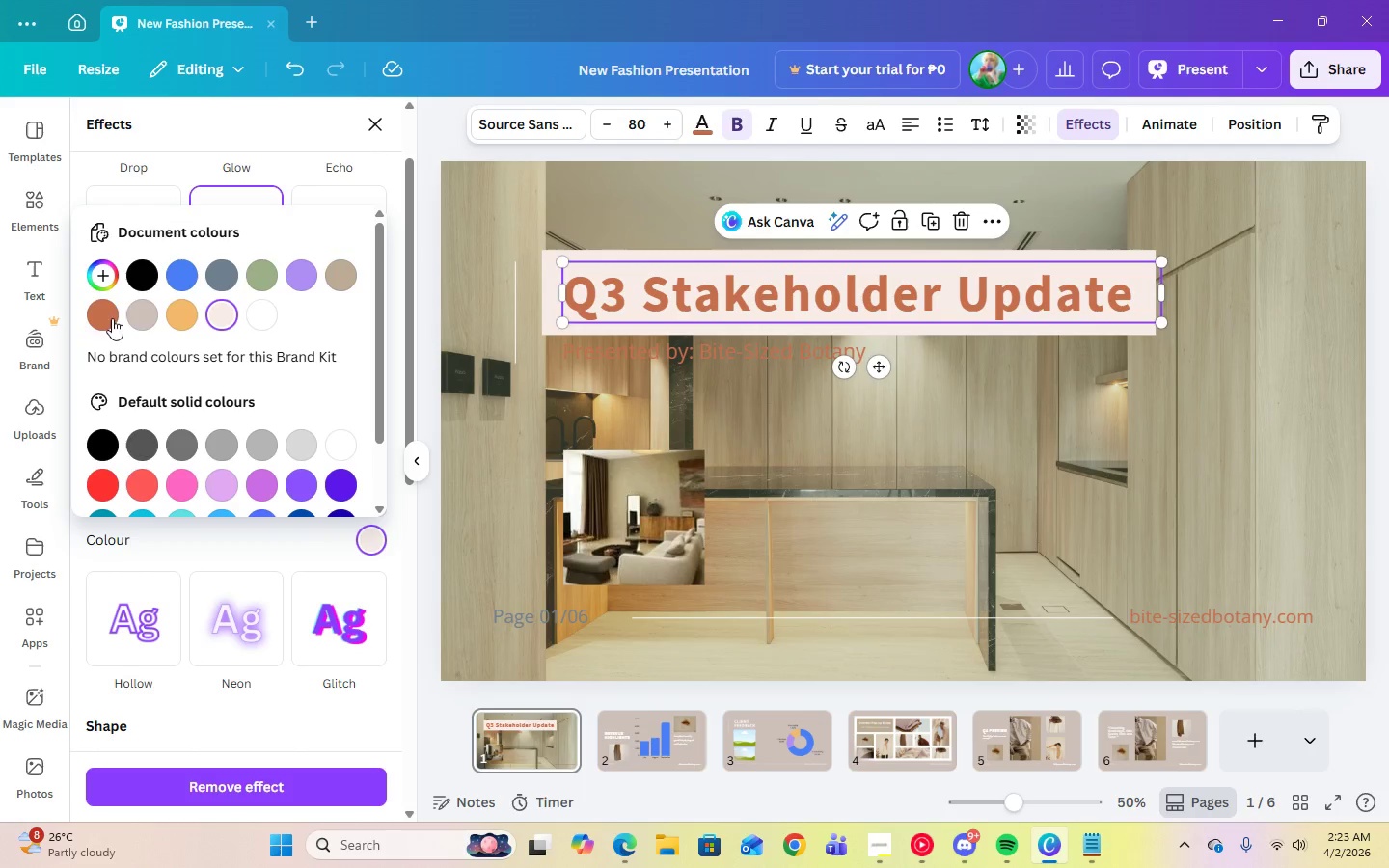 
left_click([271, 280])
 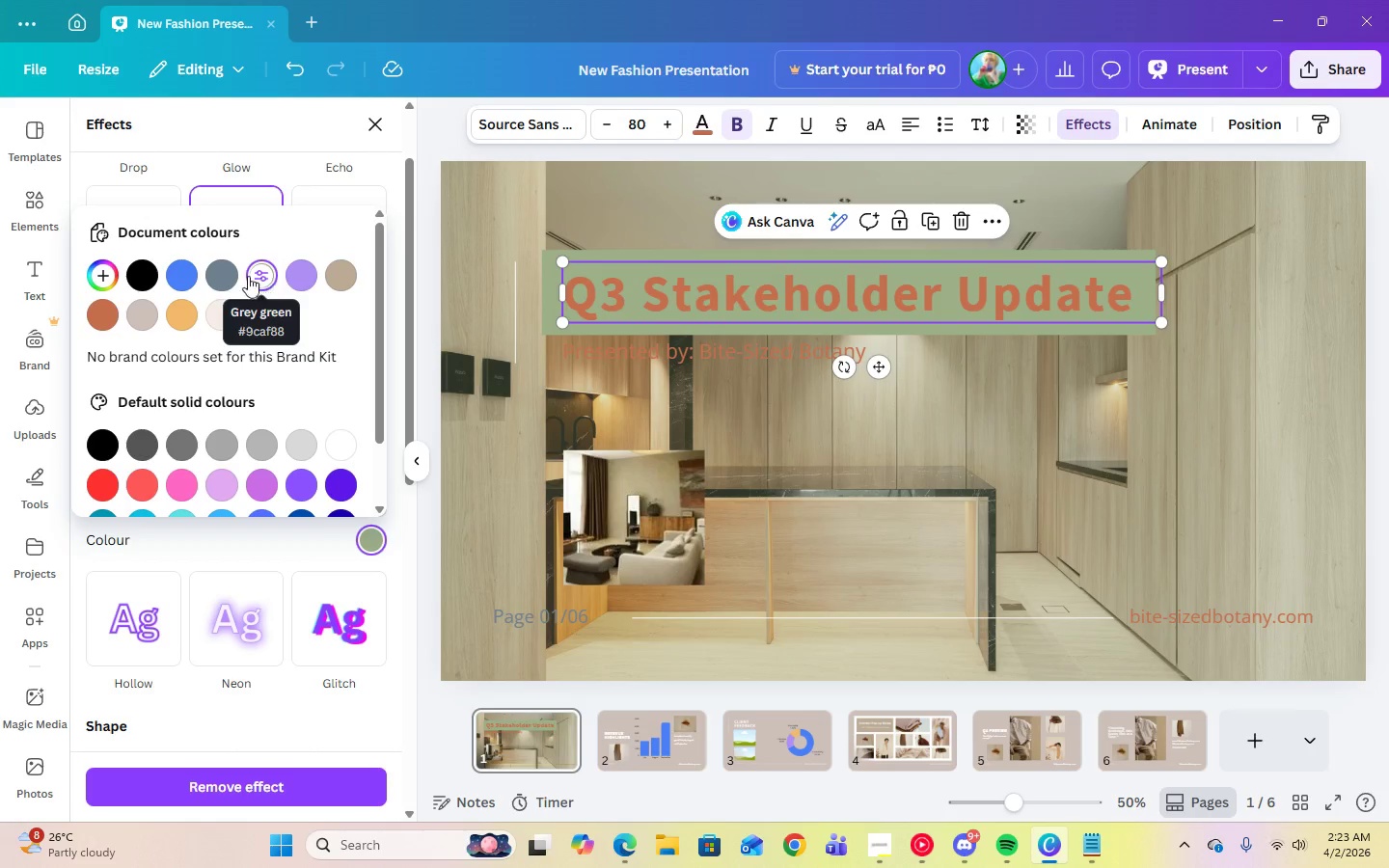 
left_click([215, 276])
 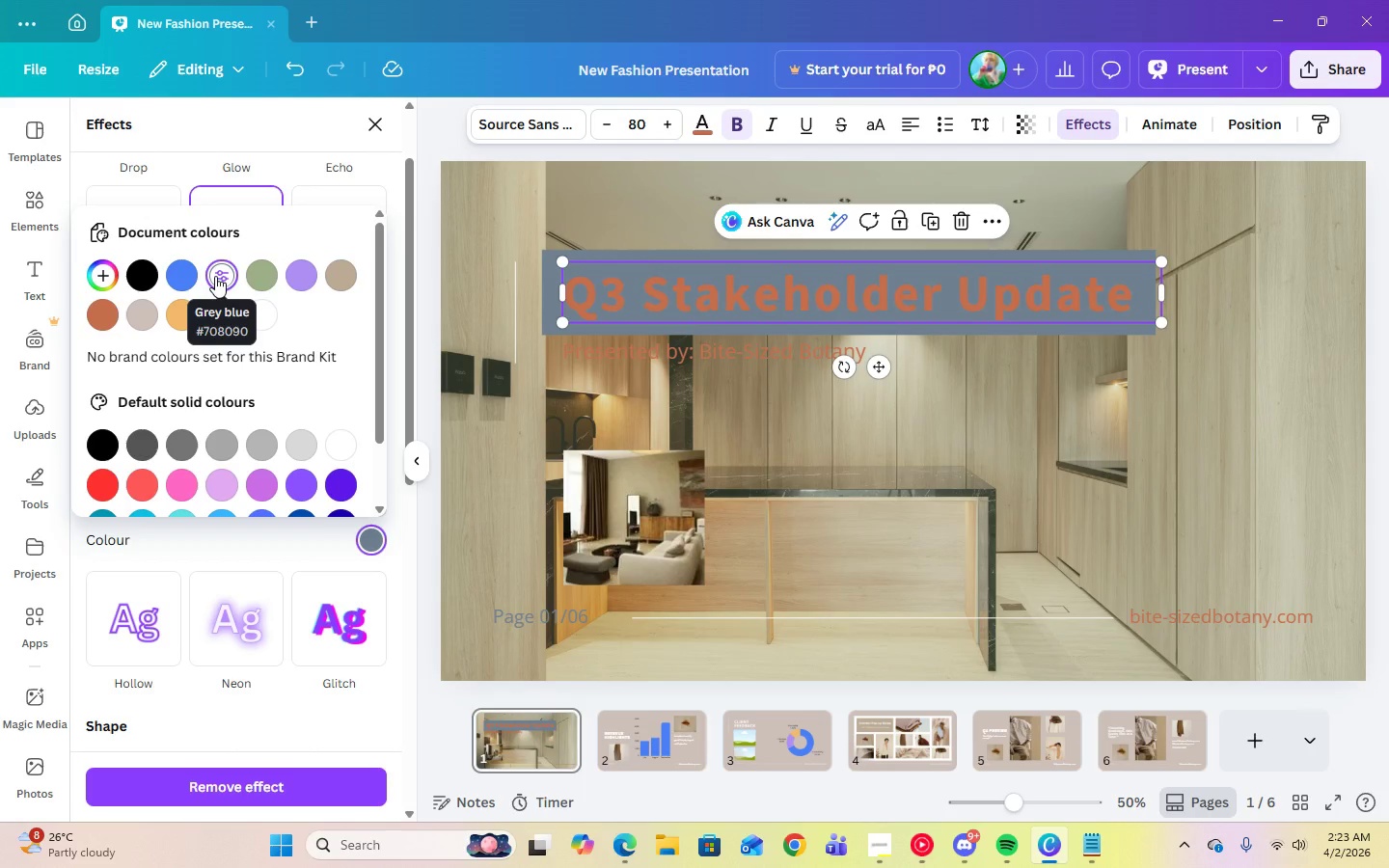 
wait(5.24)
 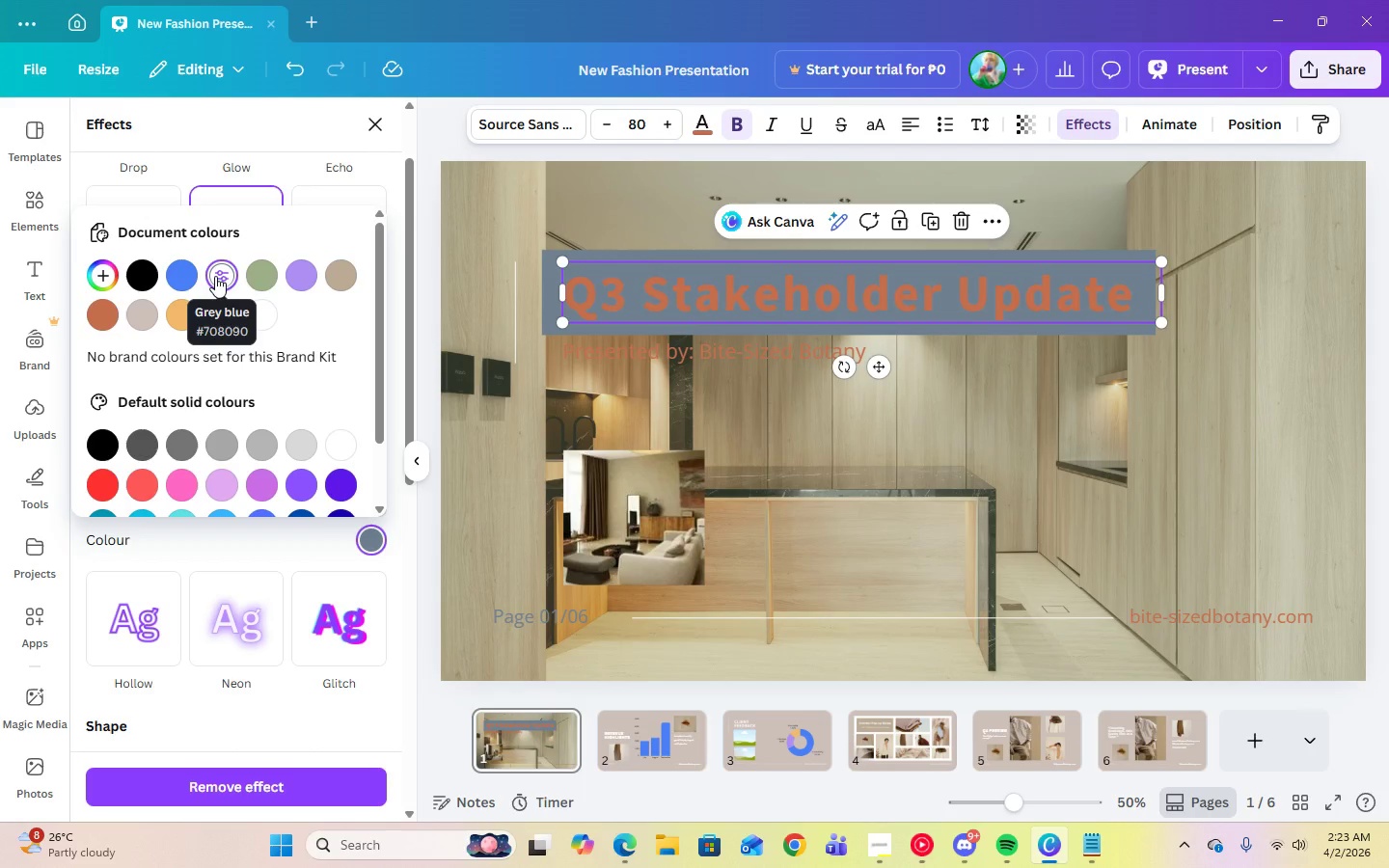 
left_click([1039, 123])
 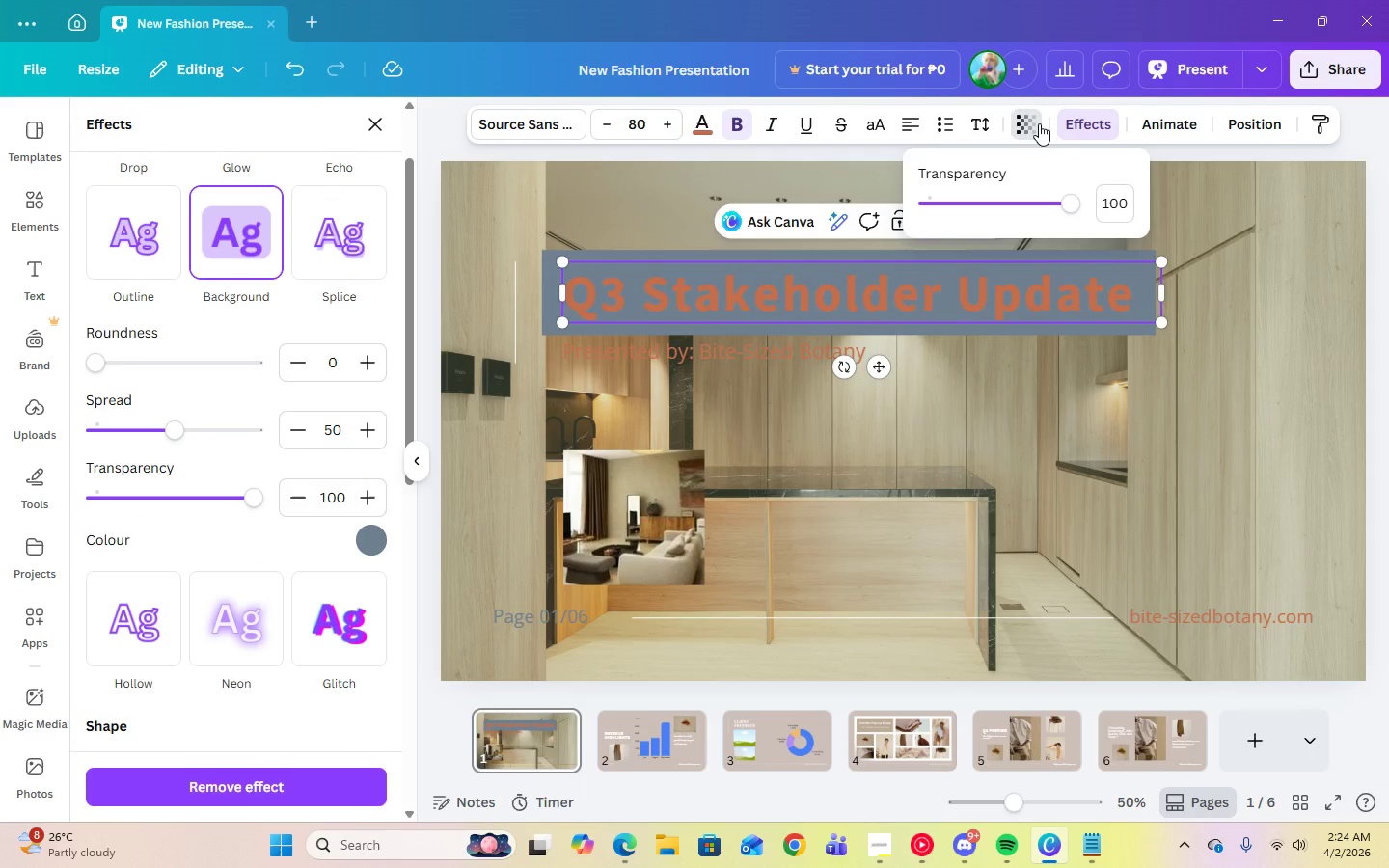 
left_click([1039, 123])
 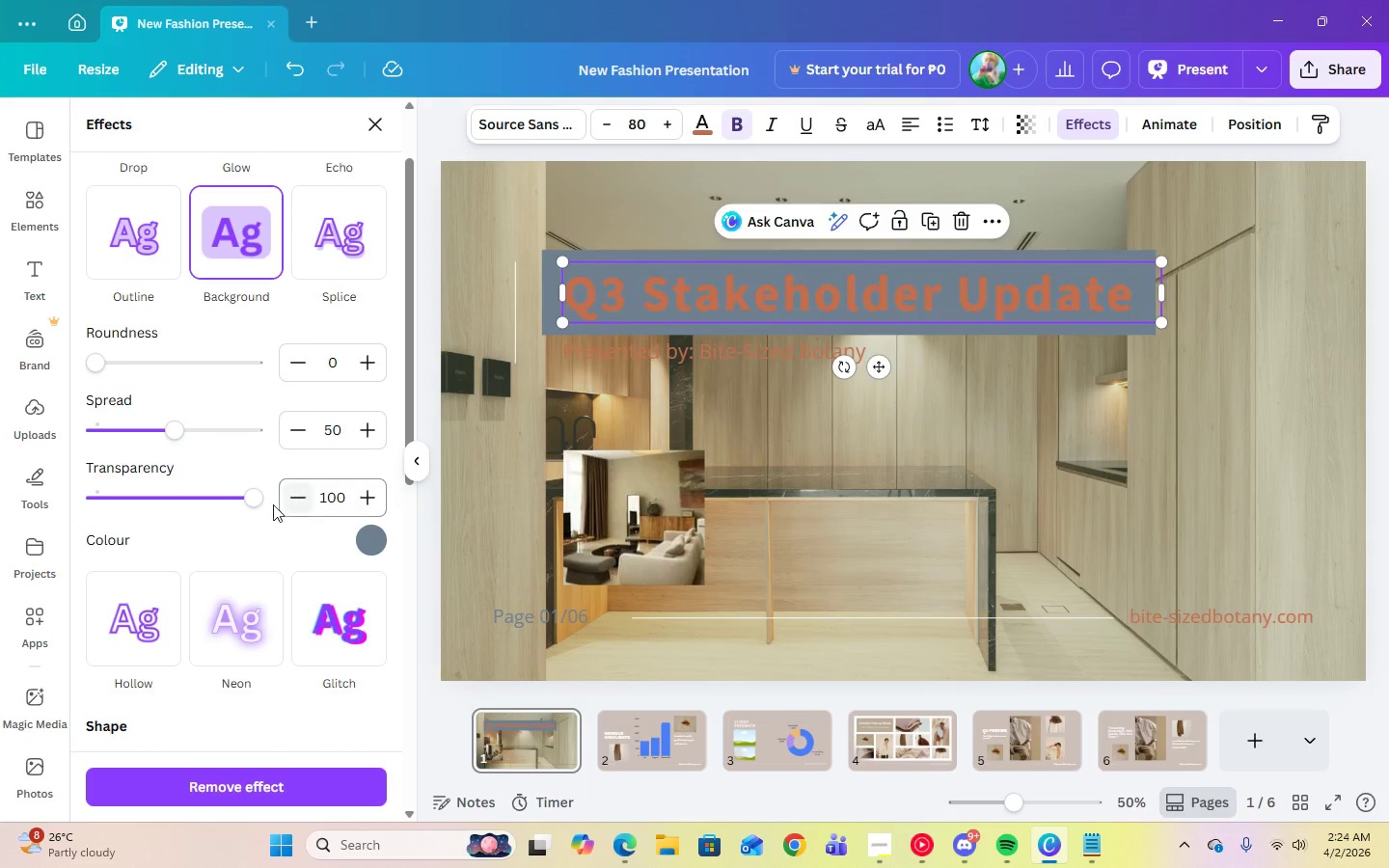 
left_click_drag(start_coordinate=[256, 502], to_coordinate=[175, 512])
 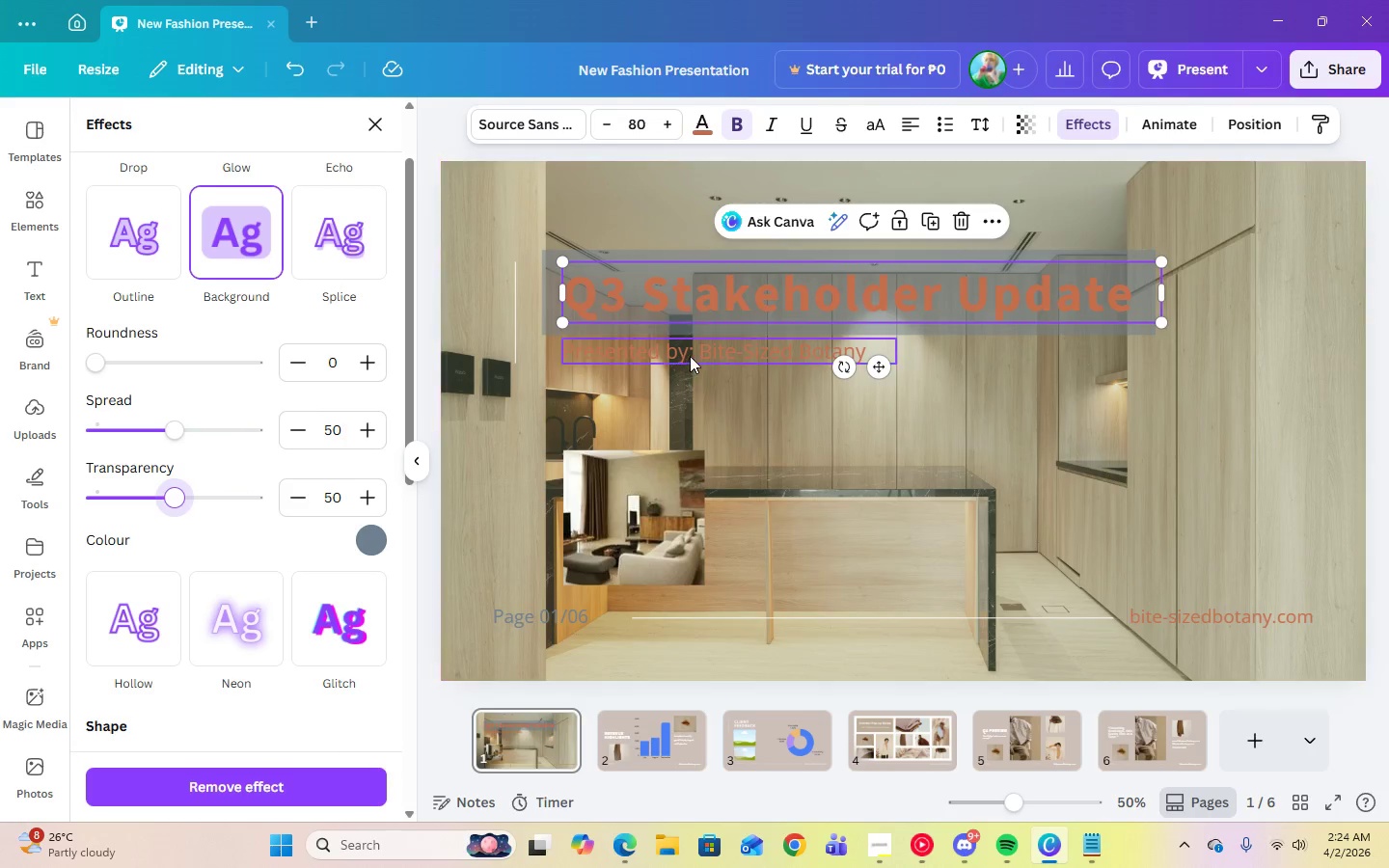 
left_click([690, 356])
 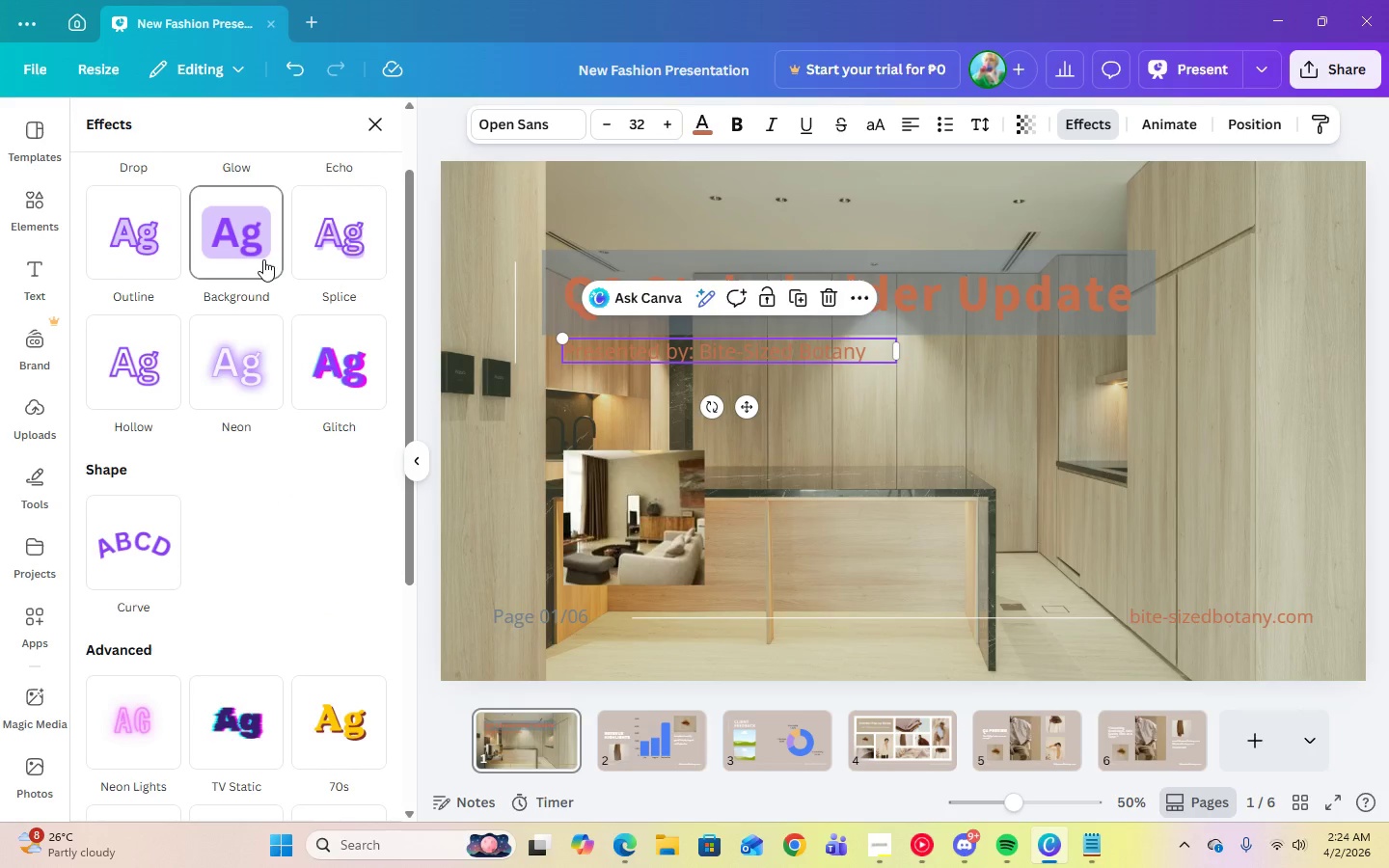 
left_click([263, 259])
 